 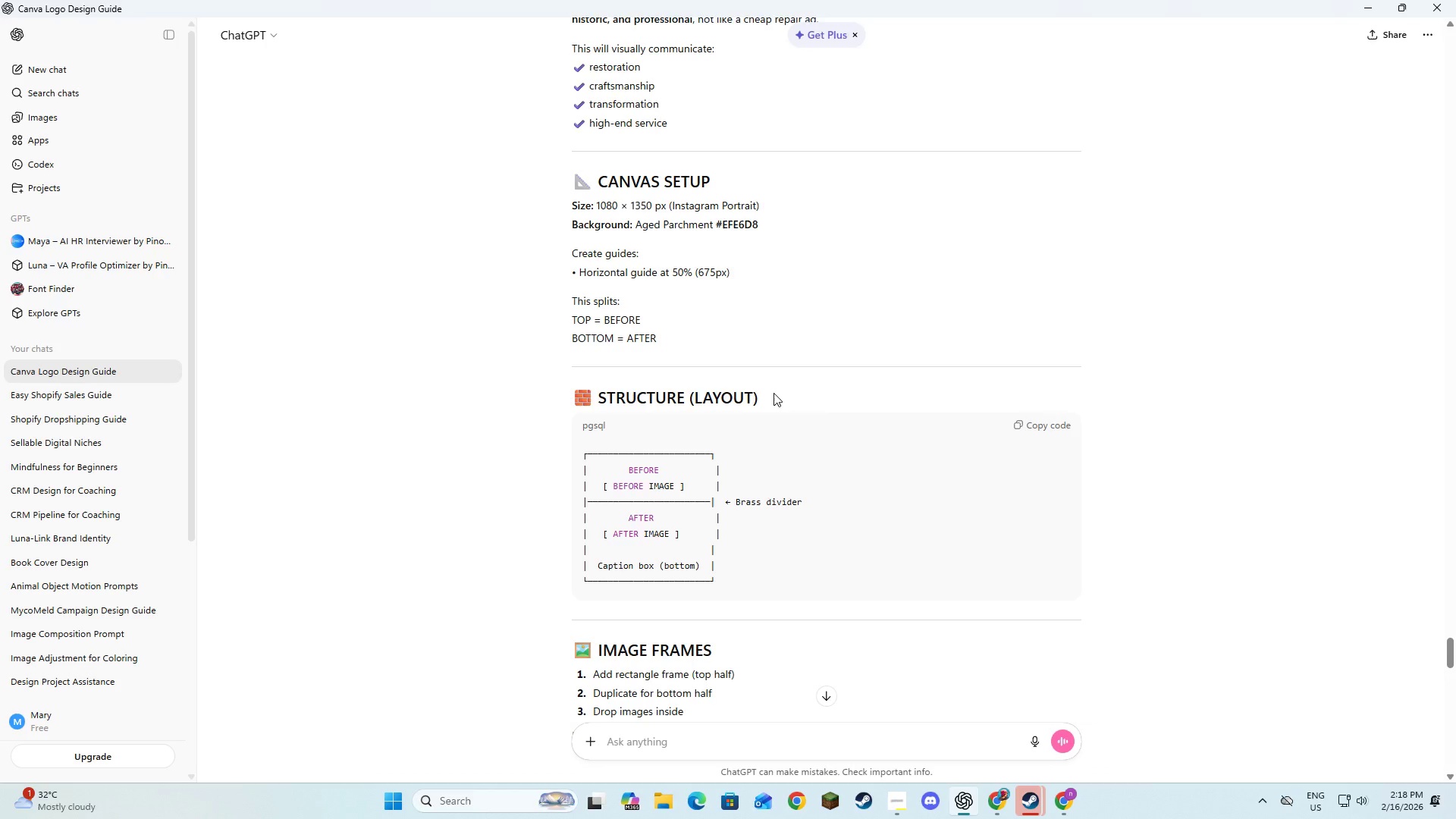 
key(Alt+Tab)
 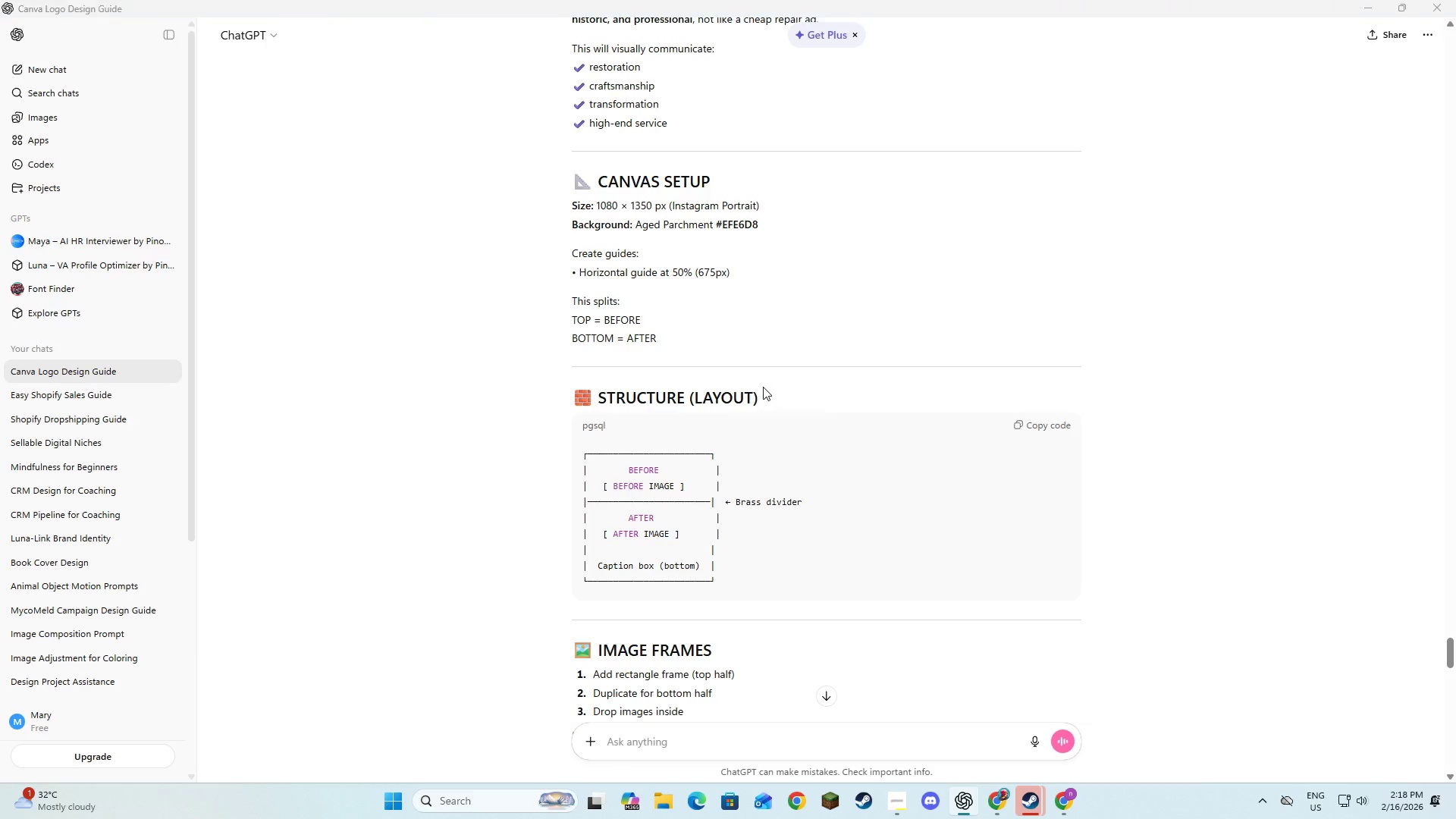 
key(Alt+Tab)
 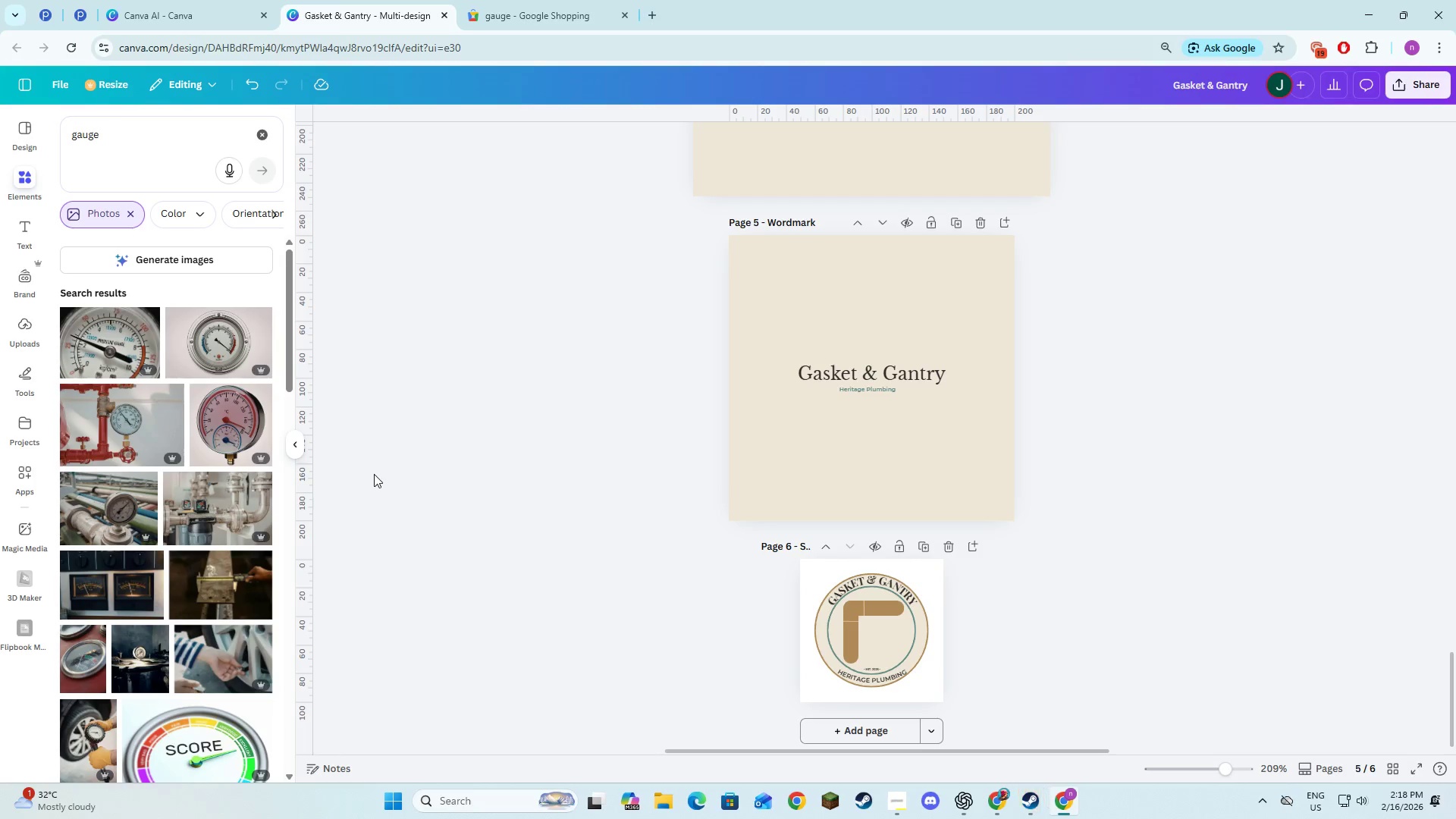 
left_click_drag(start_coordinate=[348, 476], to_coordinate=[352, 476])
 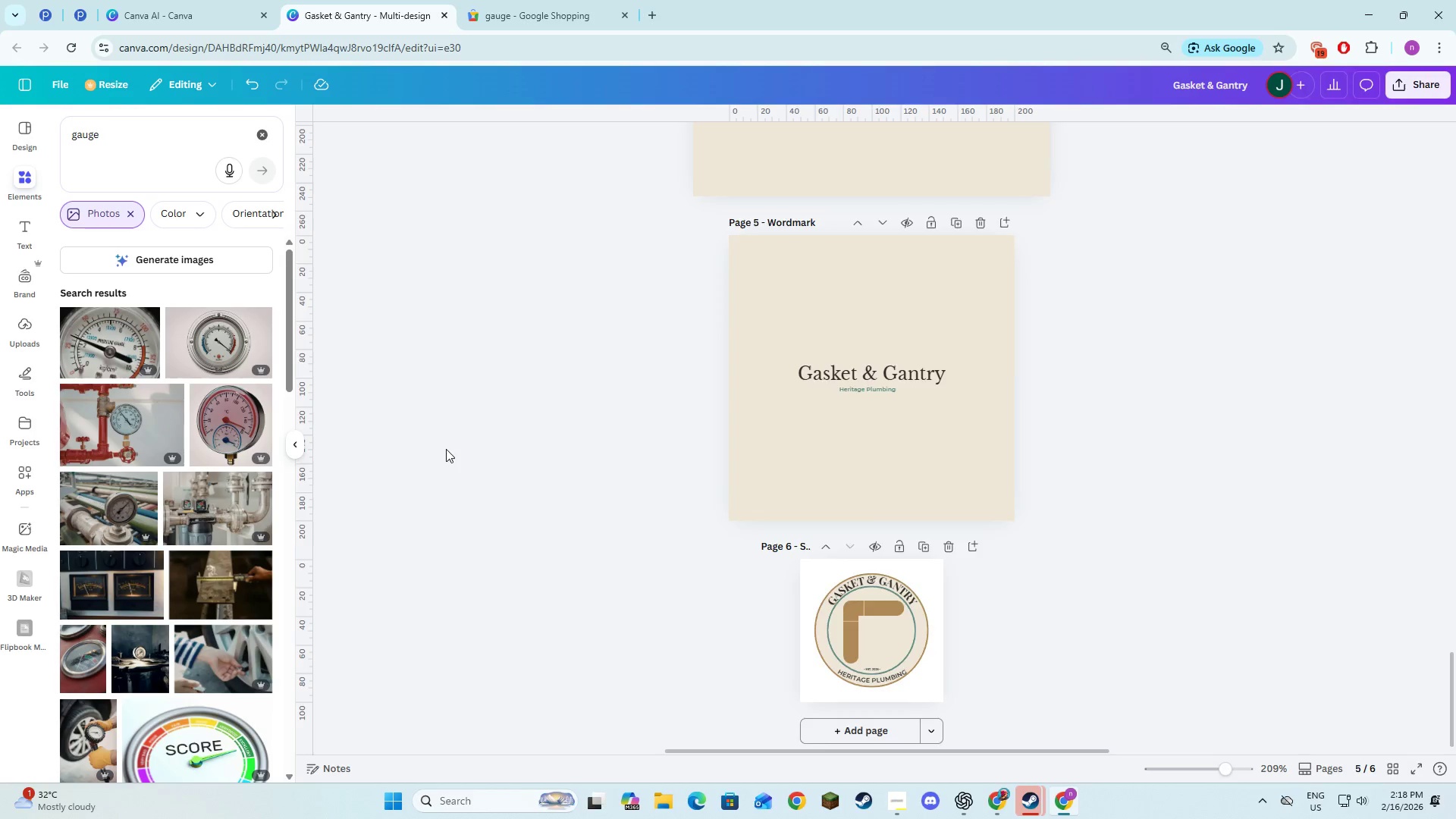 
key(Alt+AltLeft)
 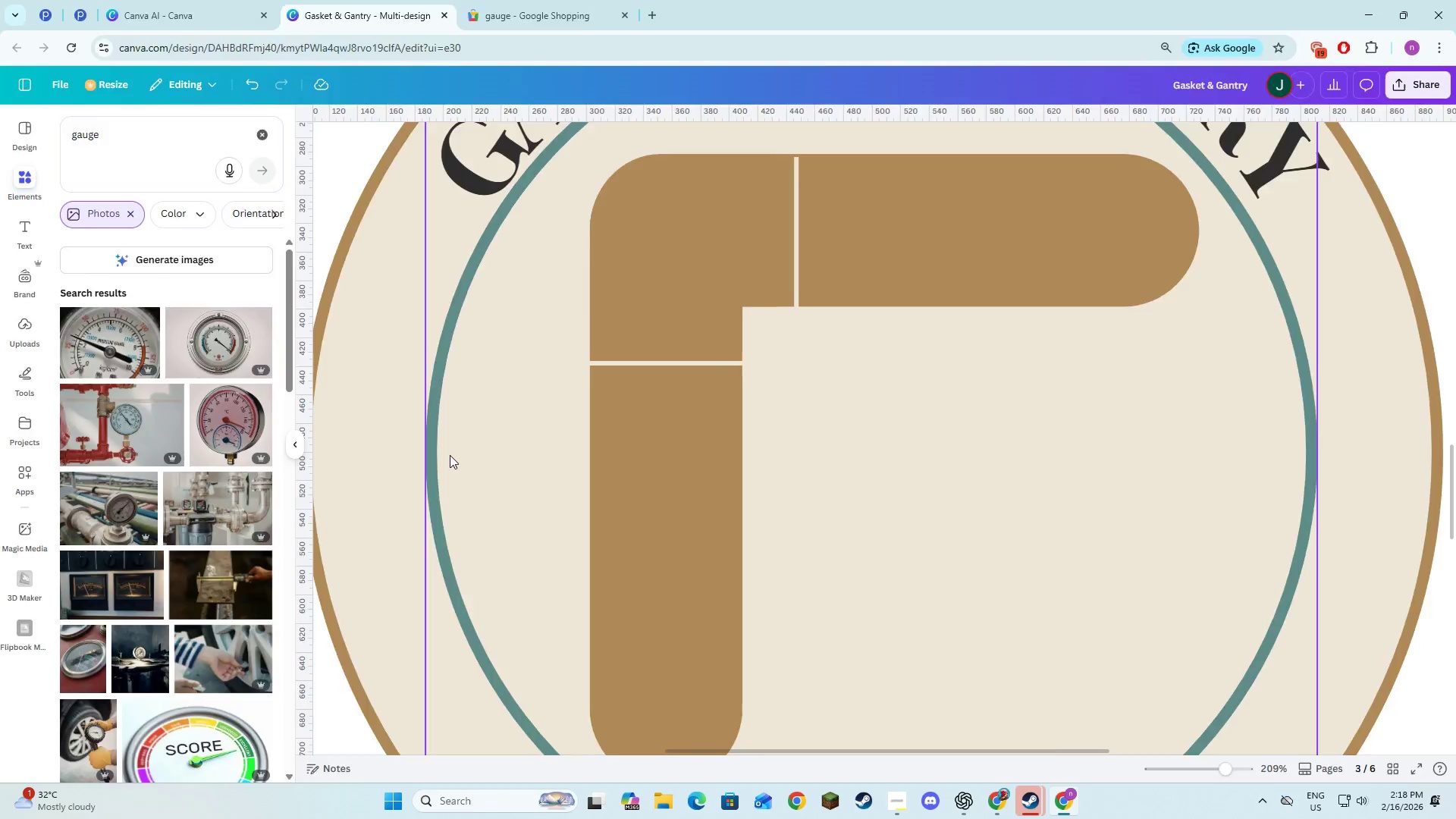 
key(Alt+Tab)
 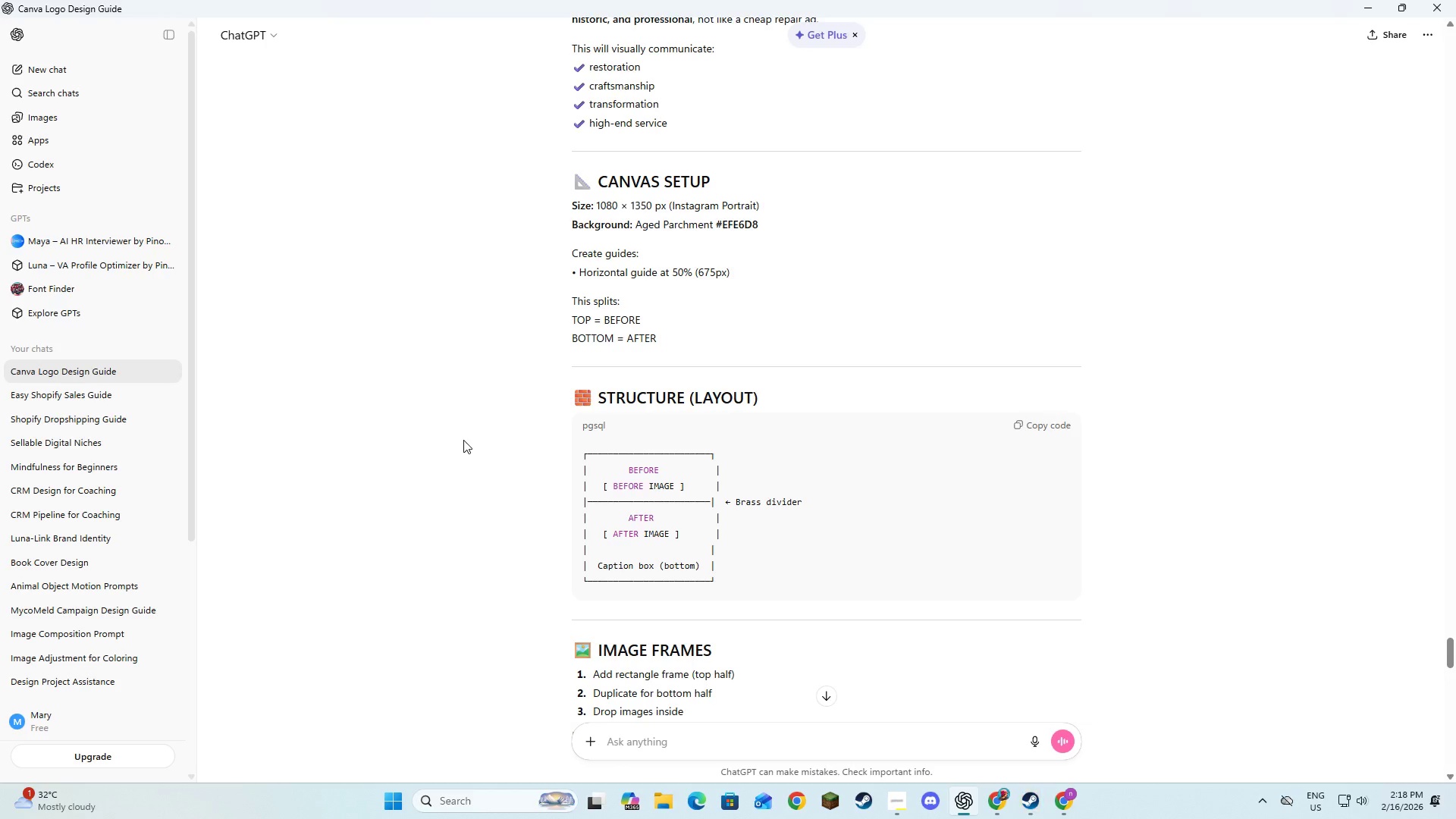 
scroll: coordinate [449, 453], scroll_direction: up, amount: 18.0
 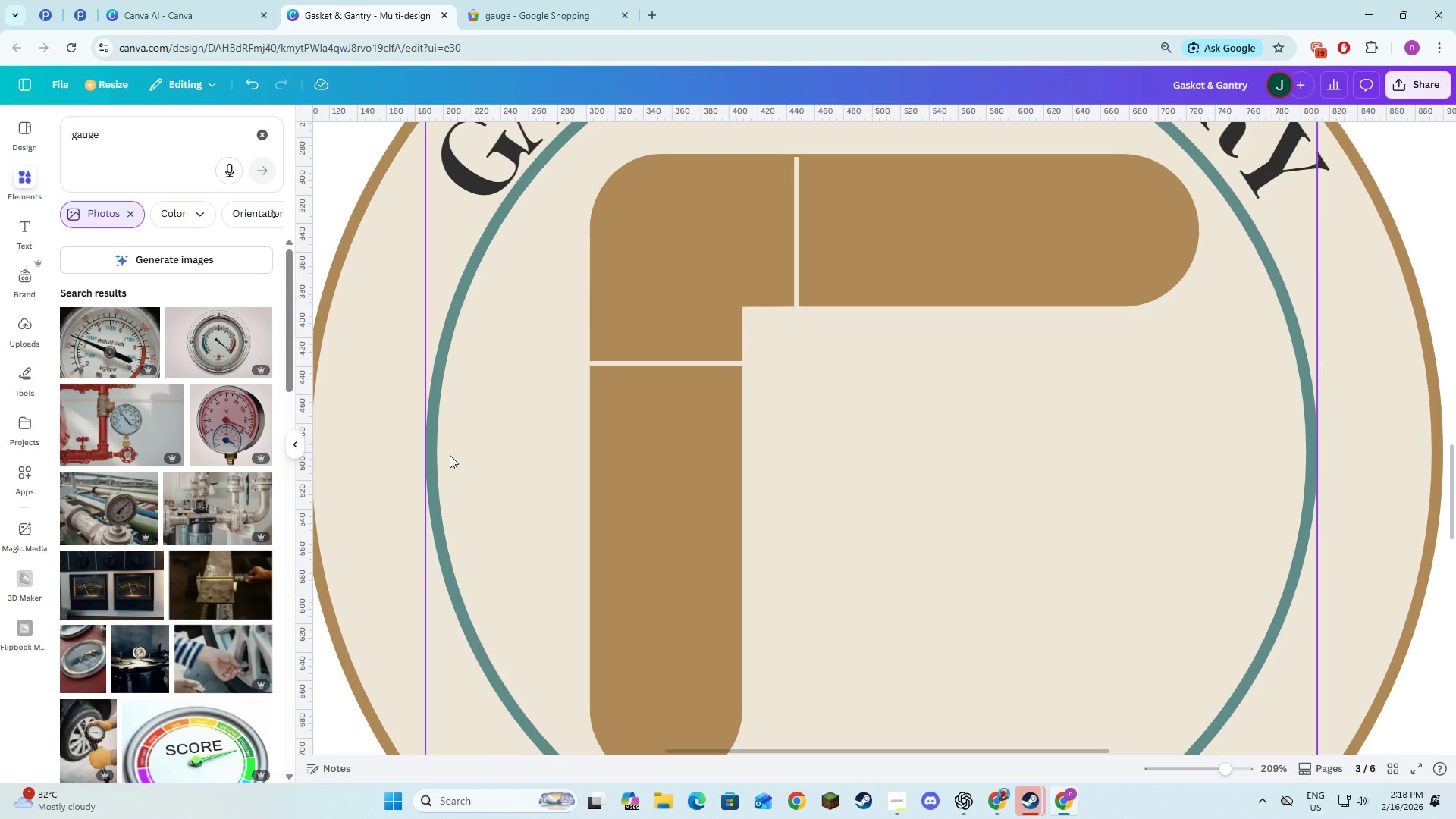 
key(Alt+Tab)
 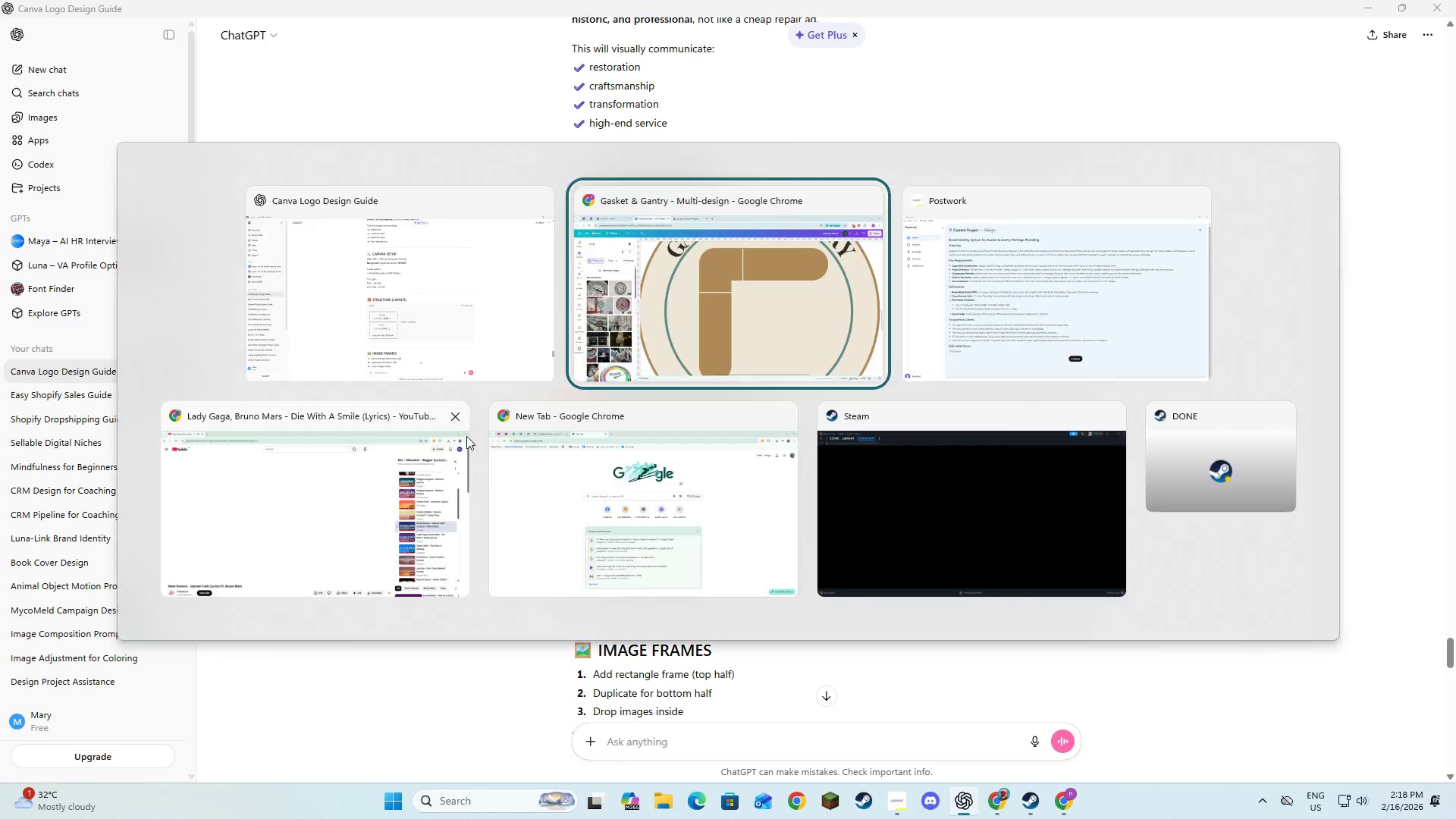 
key(Alt+Tab)
 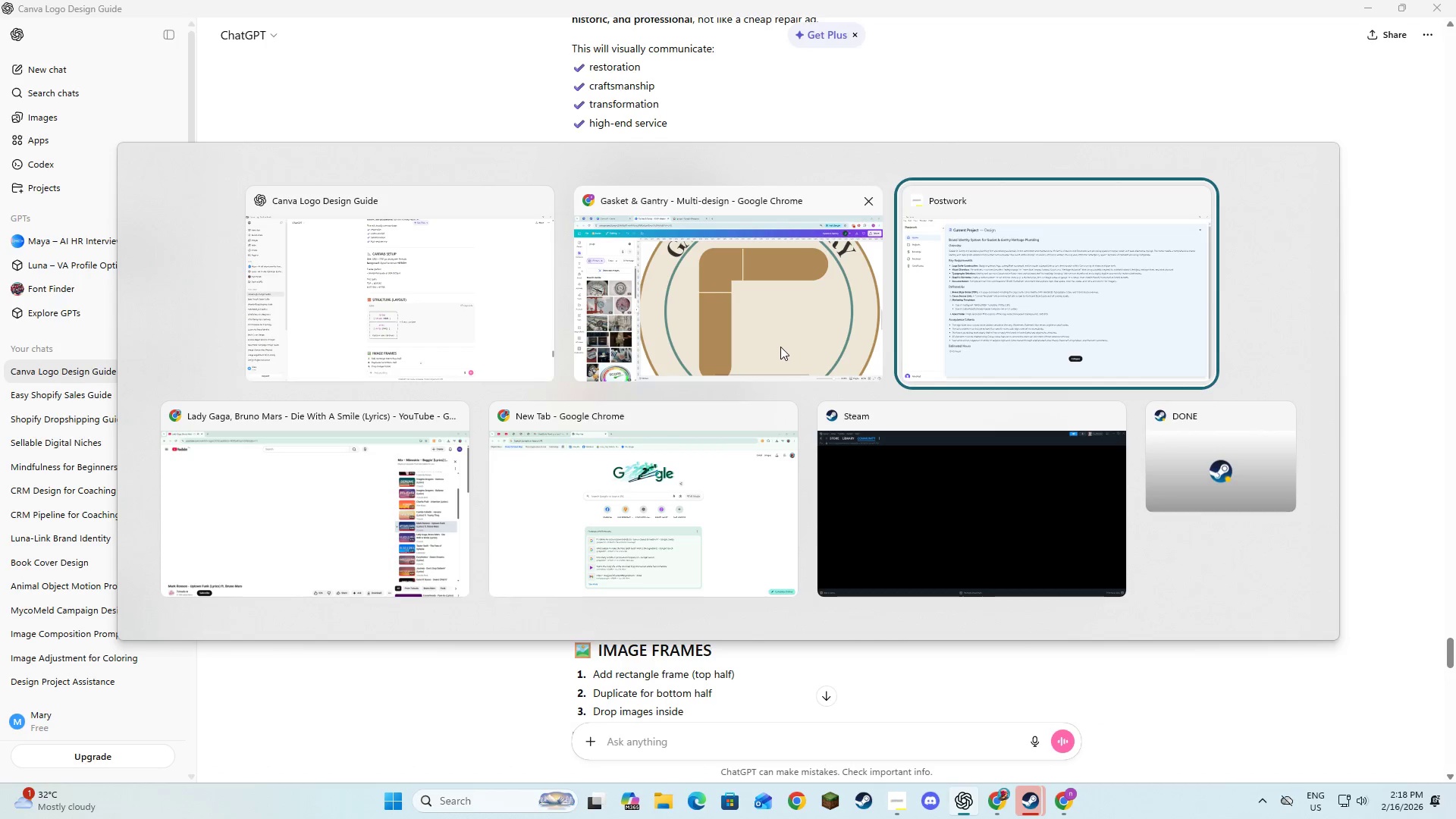 
left_click_drag(start_coordinate=[488, 337], to_coordinate=[492, 337])
 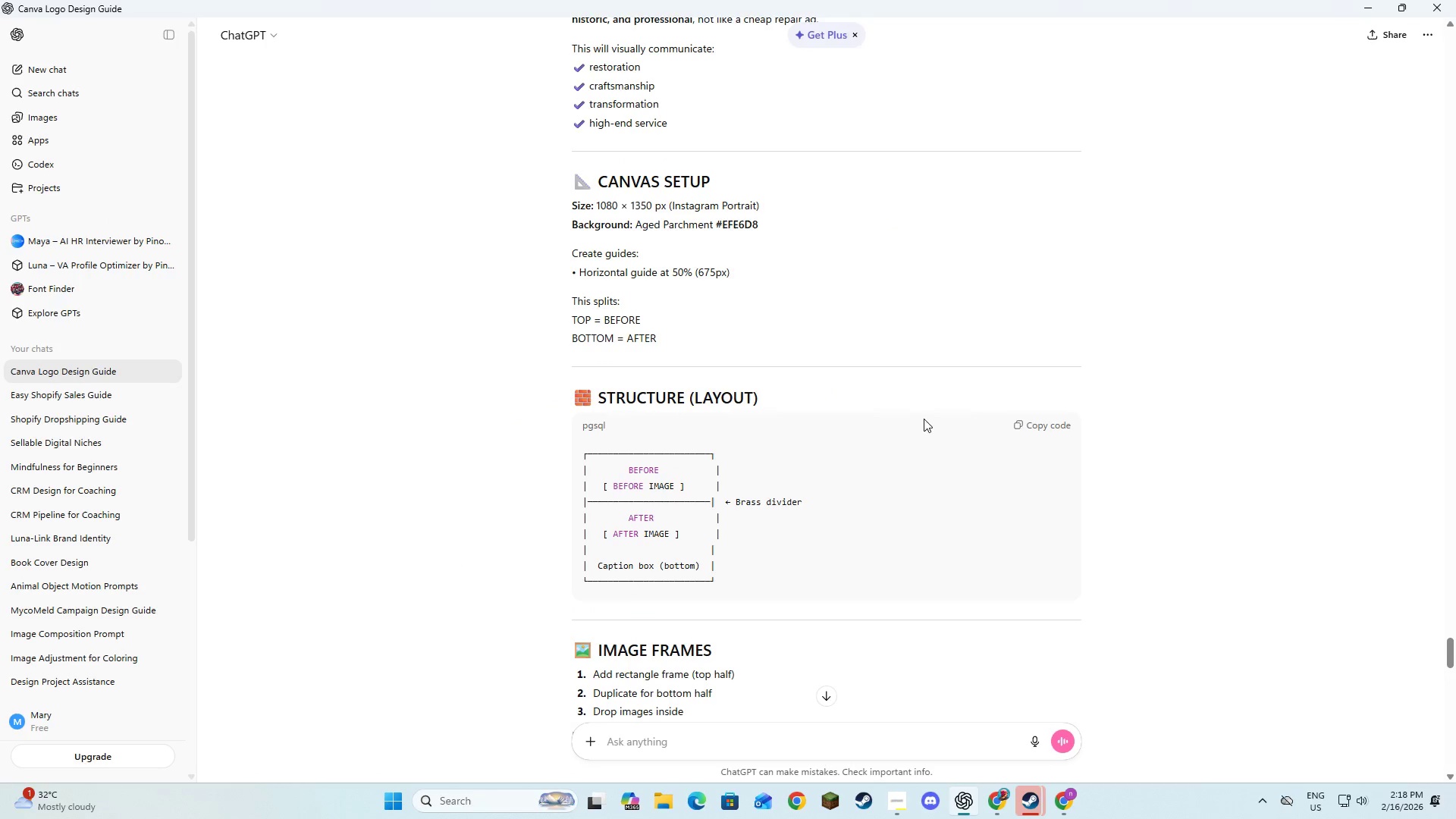 
left_click([924, 419])
 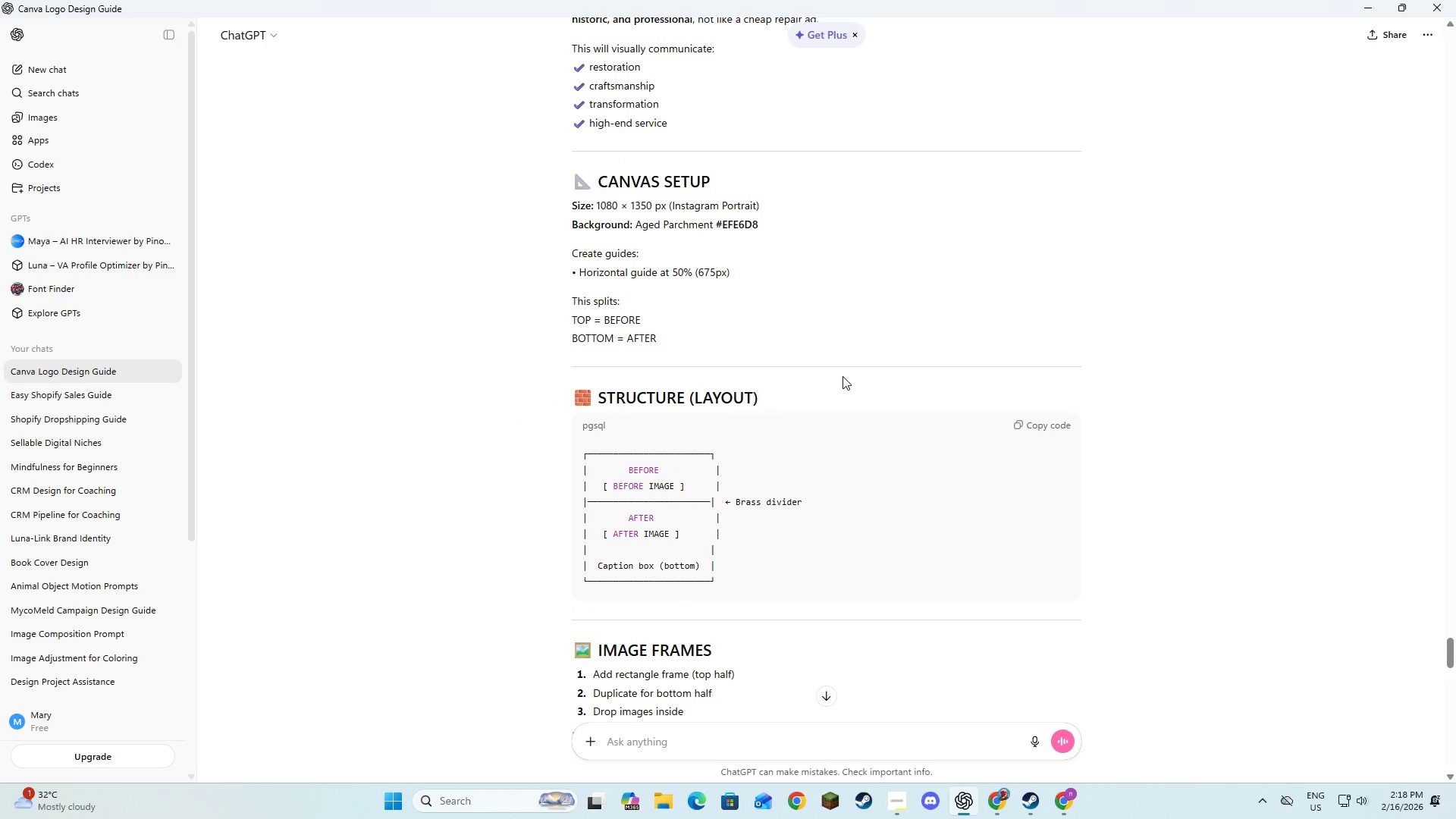 
scroll: coordinate [846, 374], scroll_direction: up, amount: 3.0
 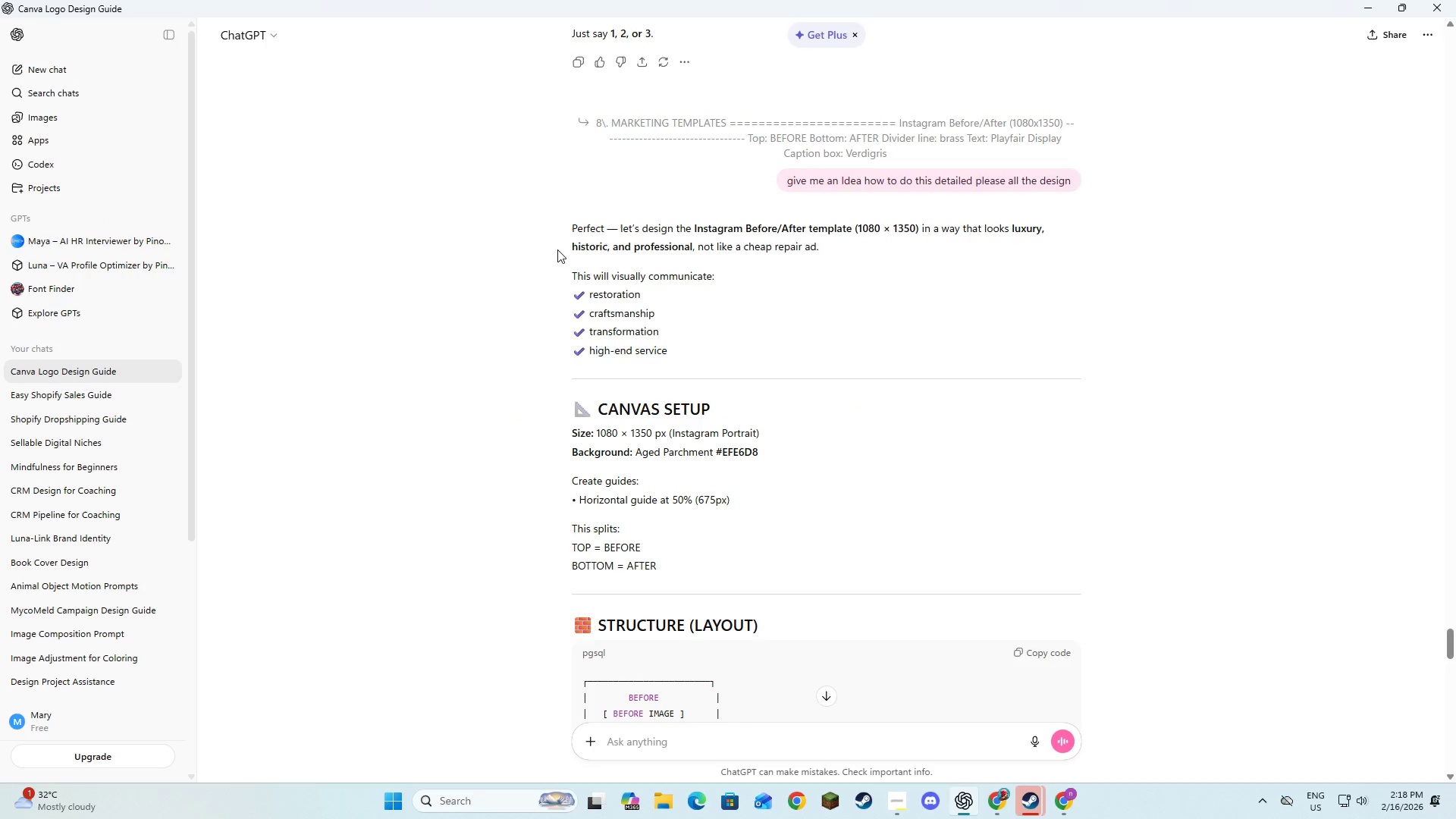 
left_click_drag(start_coordinate=[563, 228], to_coordinate=[681, 393])
 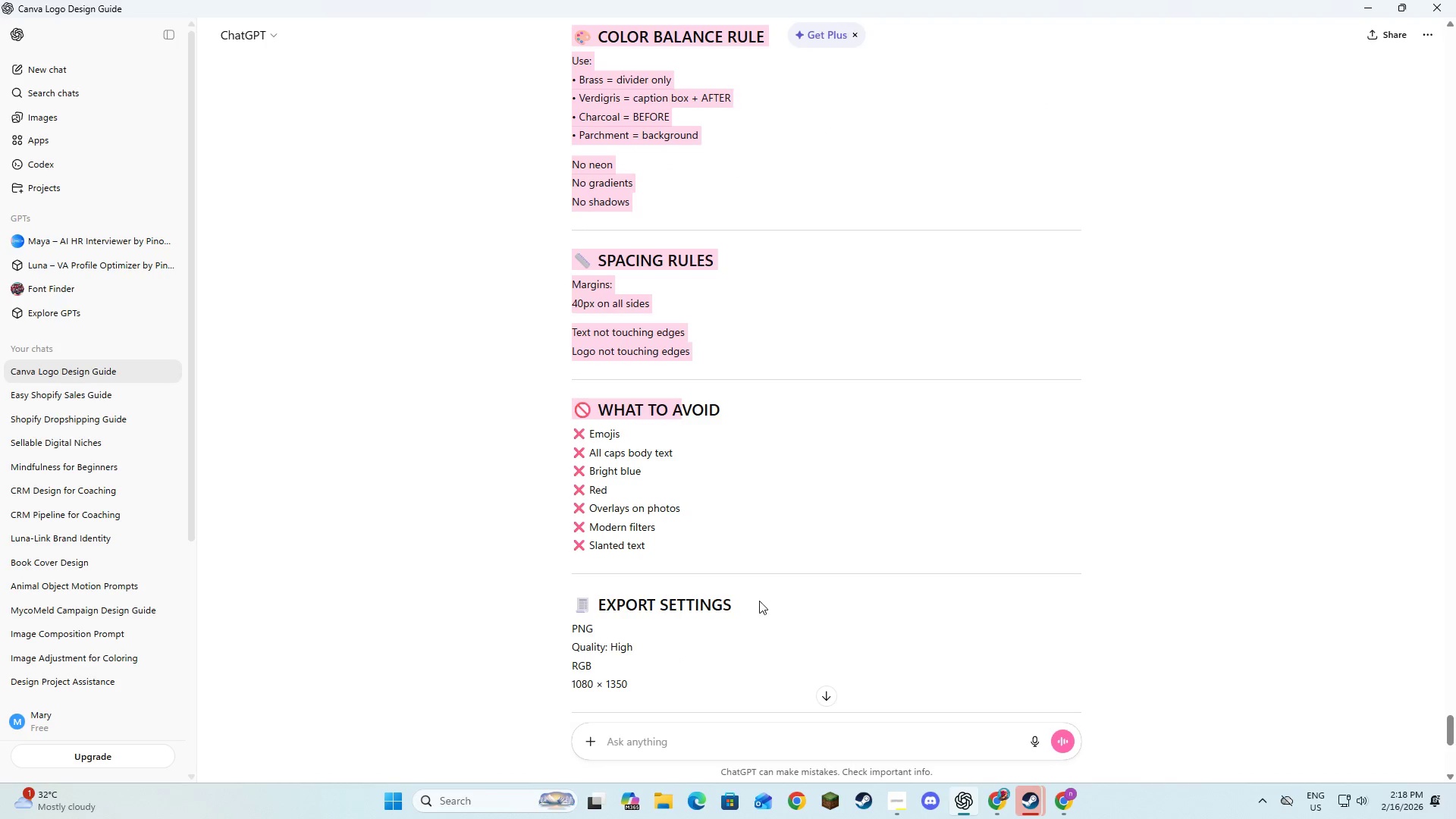 
scroll: coordinate [680, 395], scroll_direction: down, amount: 29.0
 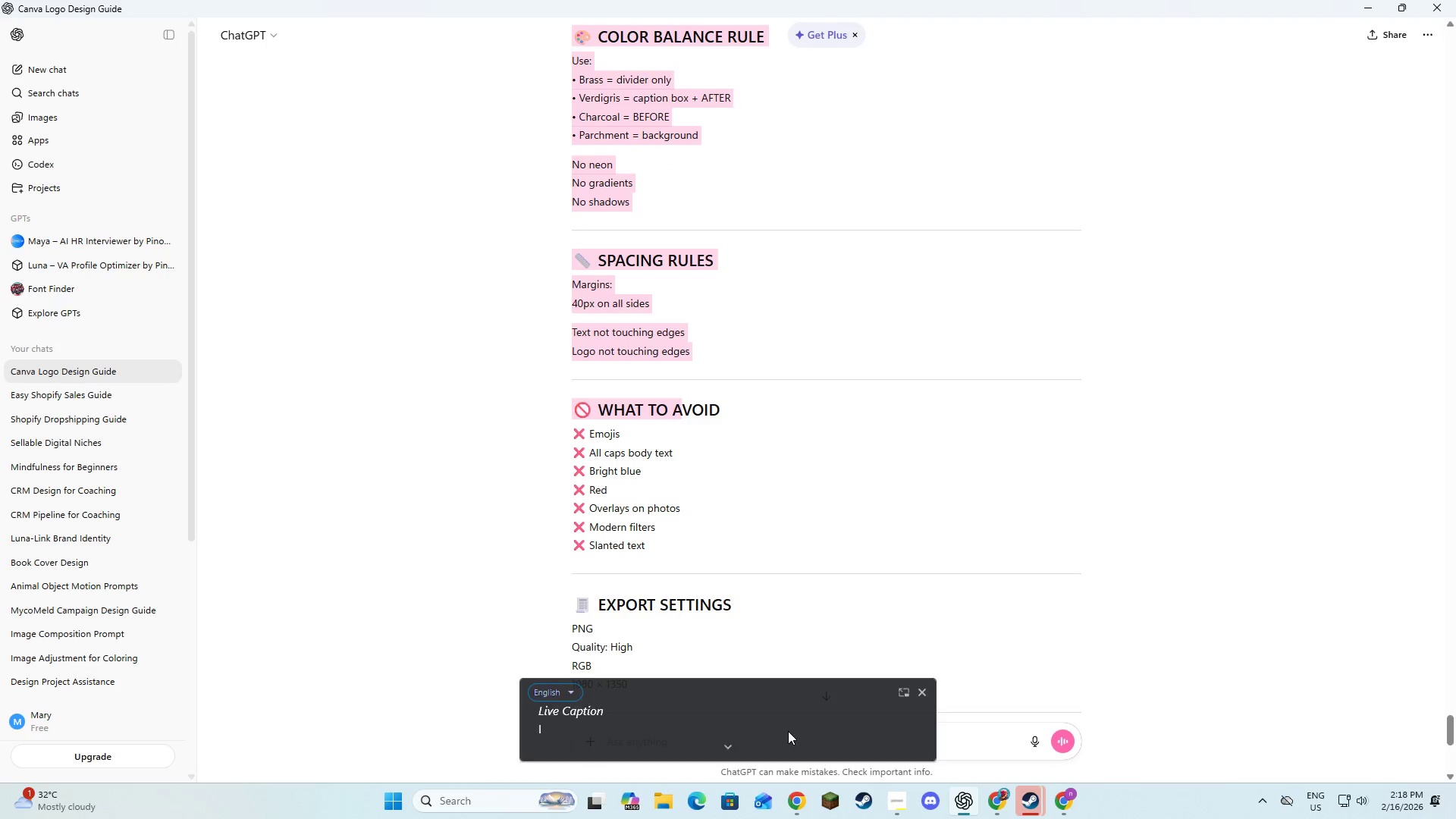 
left_click([788, 731])
 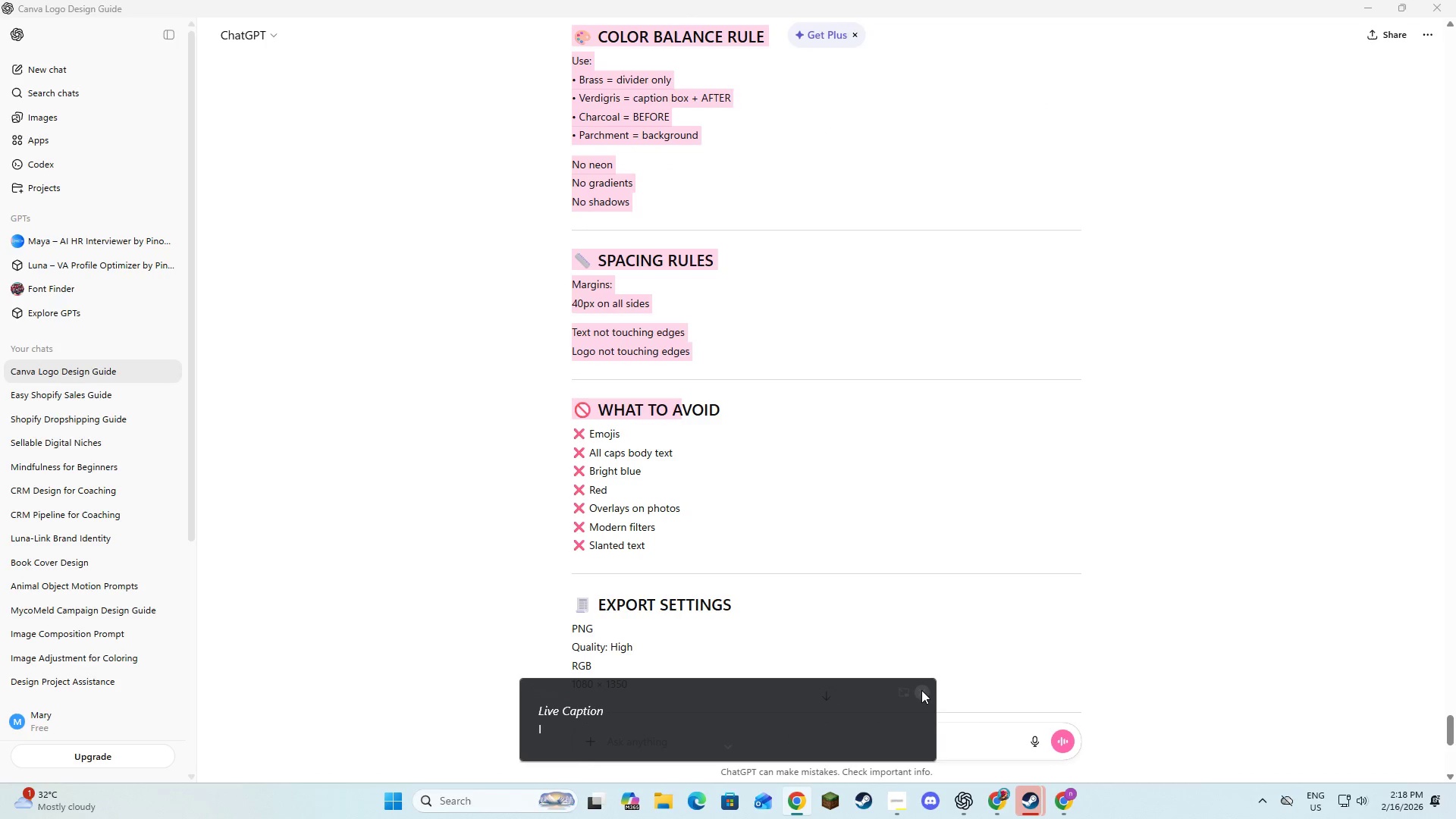 
left_click([919, 690])
 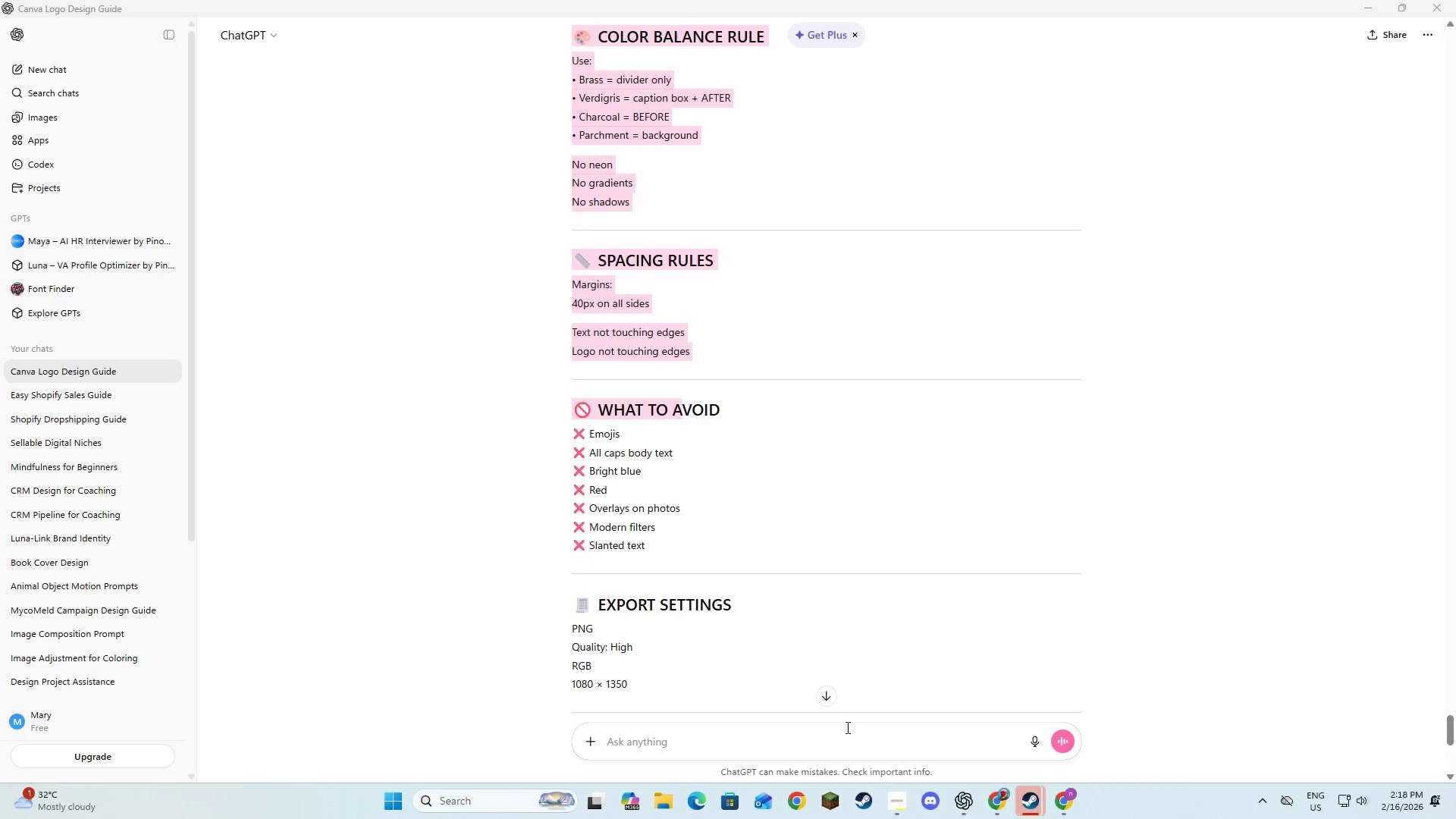 
left_click([842, 733])
 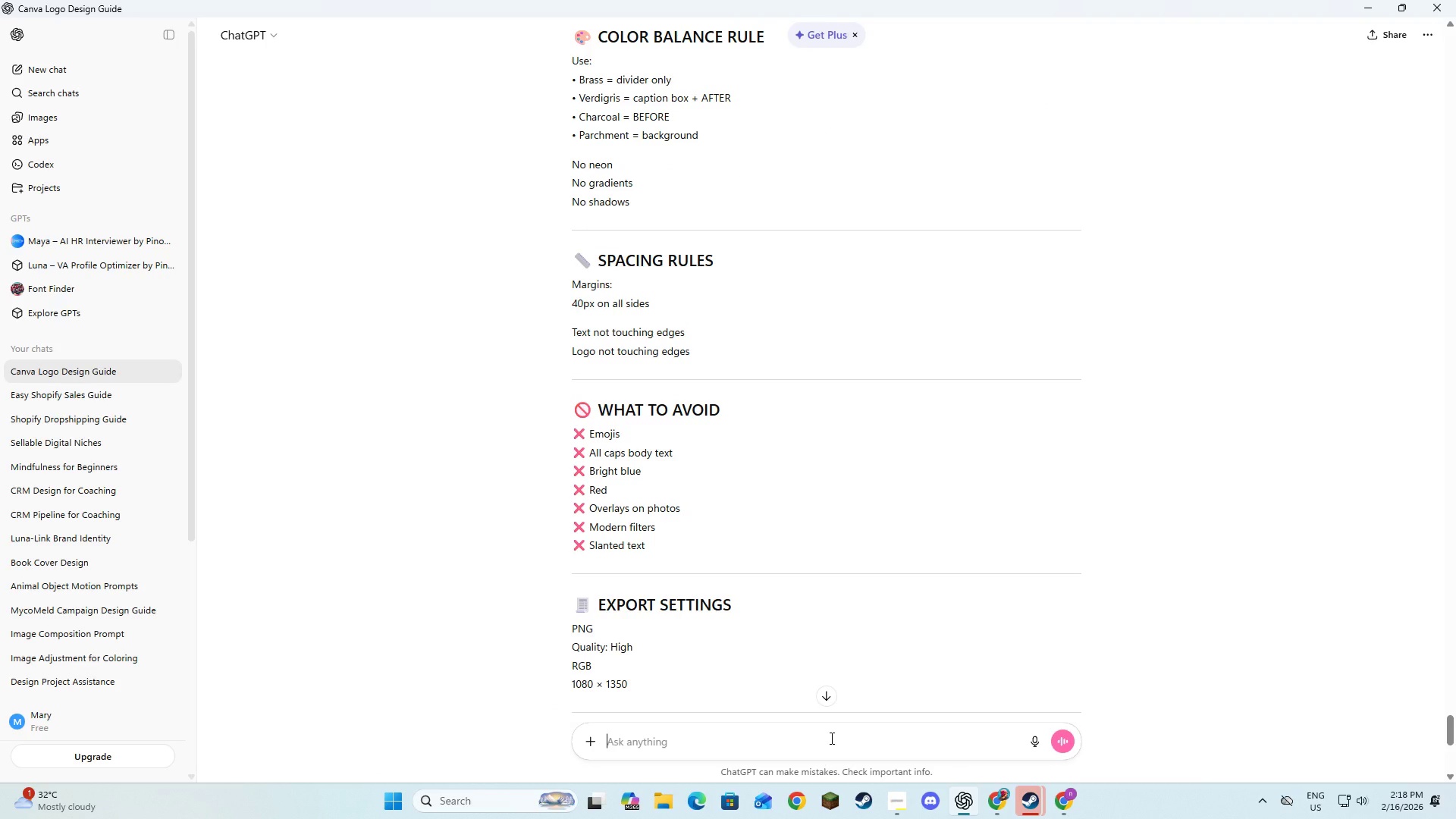 
type(it should be in the next )
 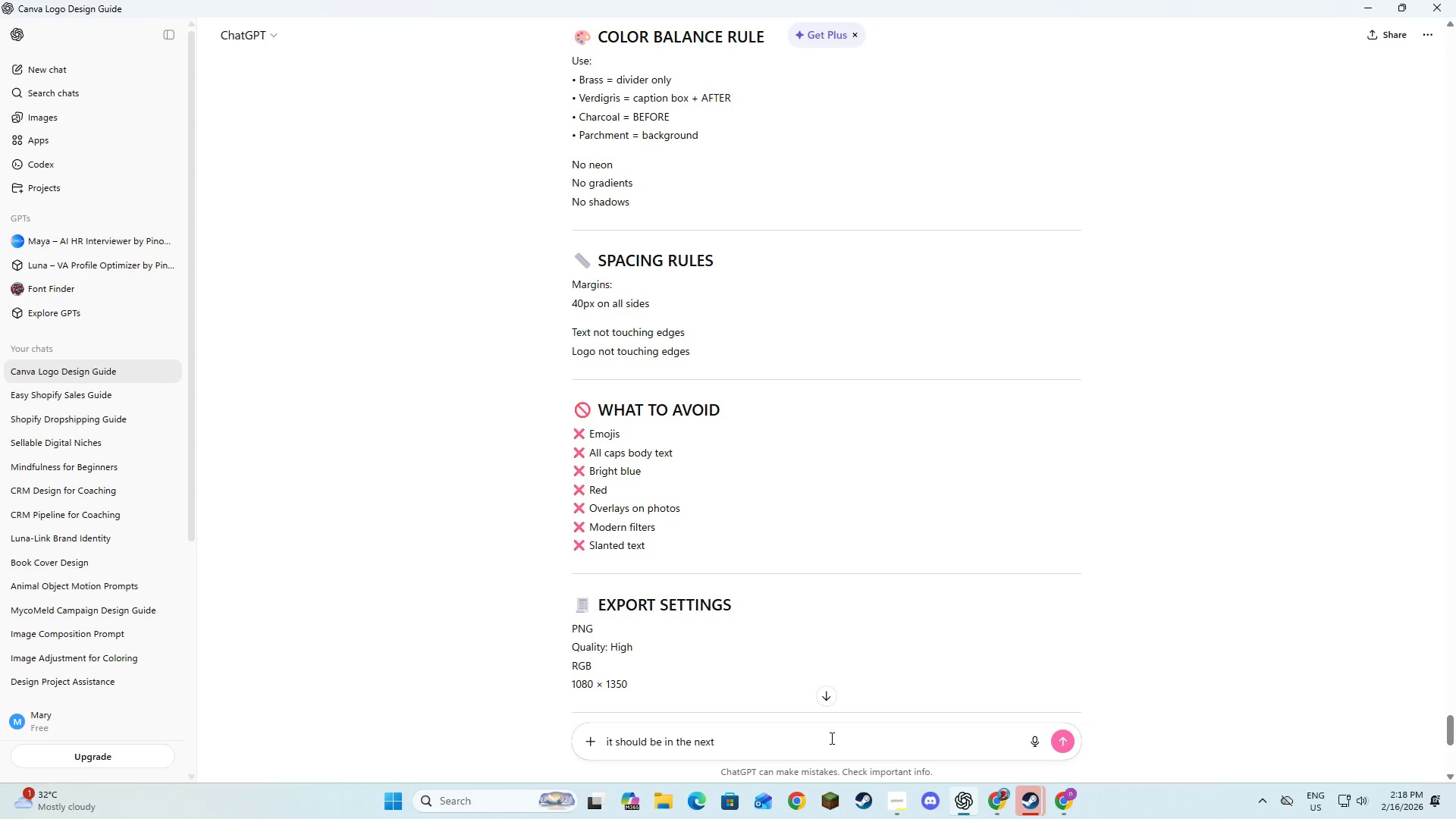 
wait(6.25)
 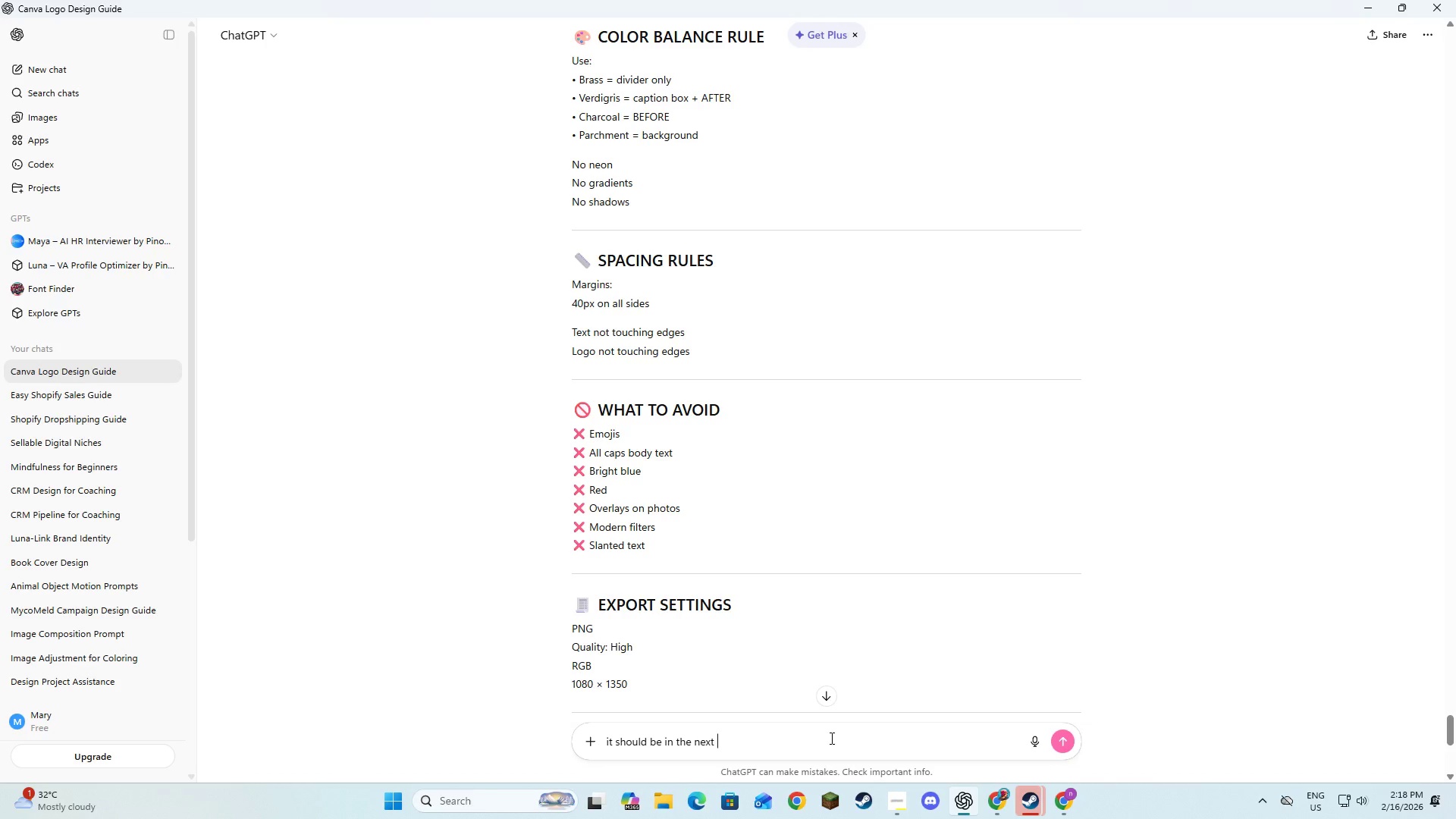 
key(Backspace)
key(Backspace)
key(Backspace)
key(Backspace)
key(Backspace)
type(other )
 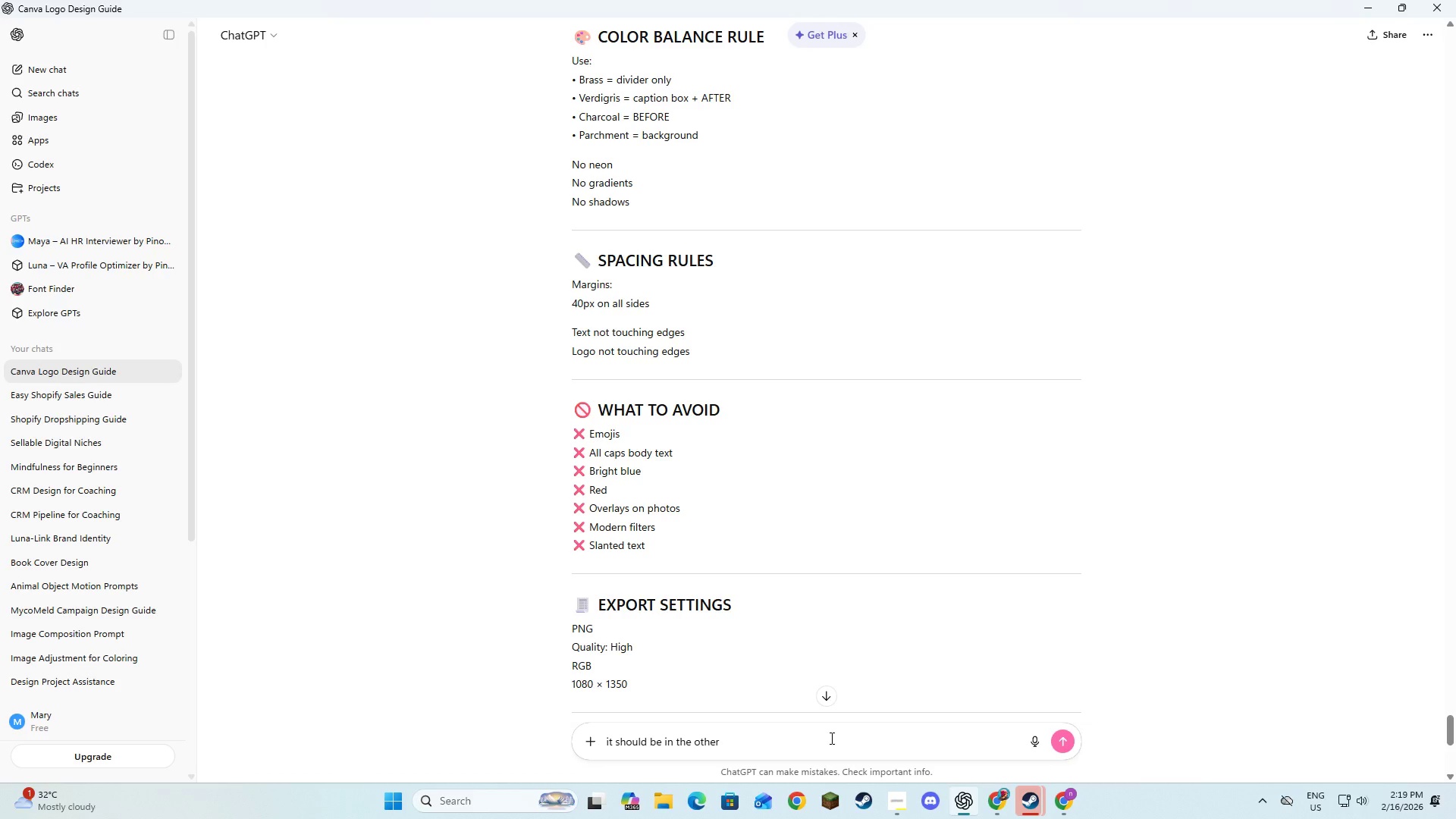 
type(canva page to open?)
 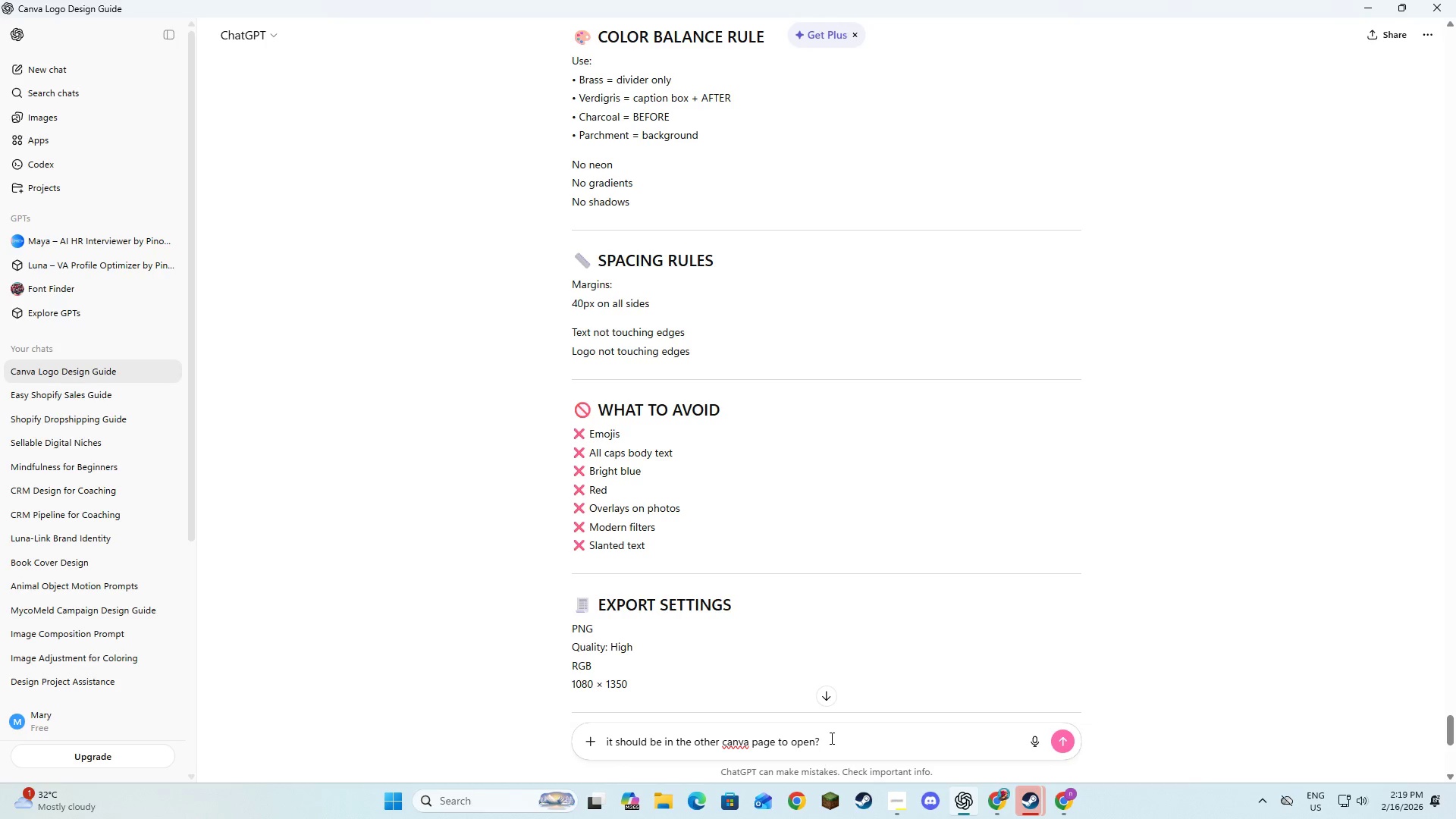 
key(Enter)
 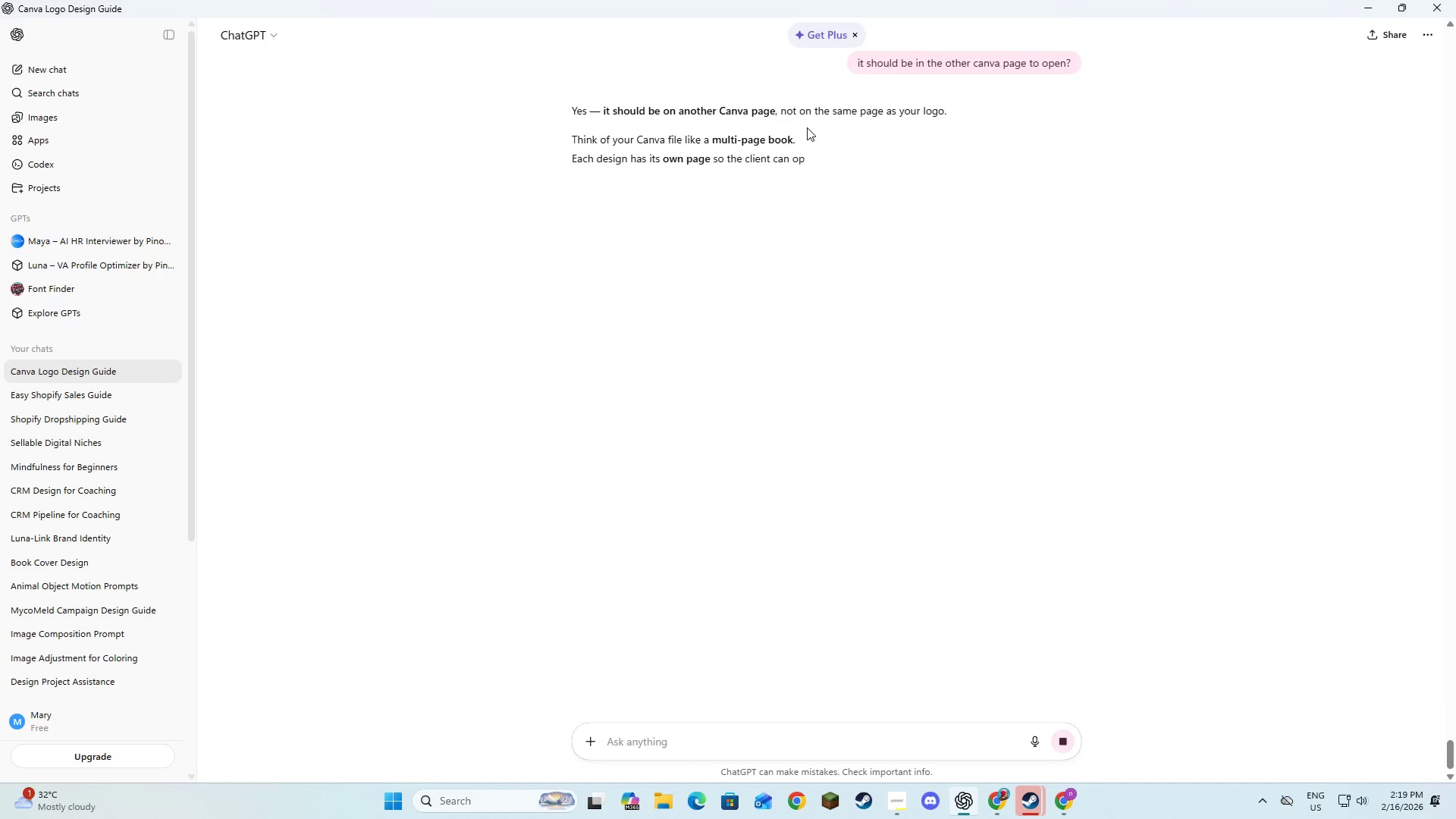 
wait(5.58)
 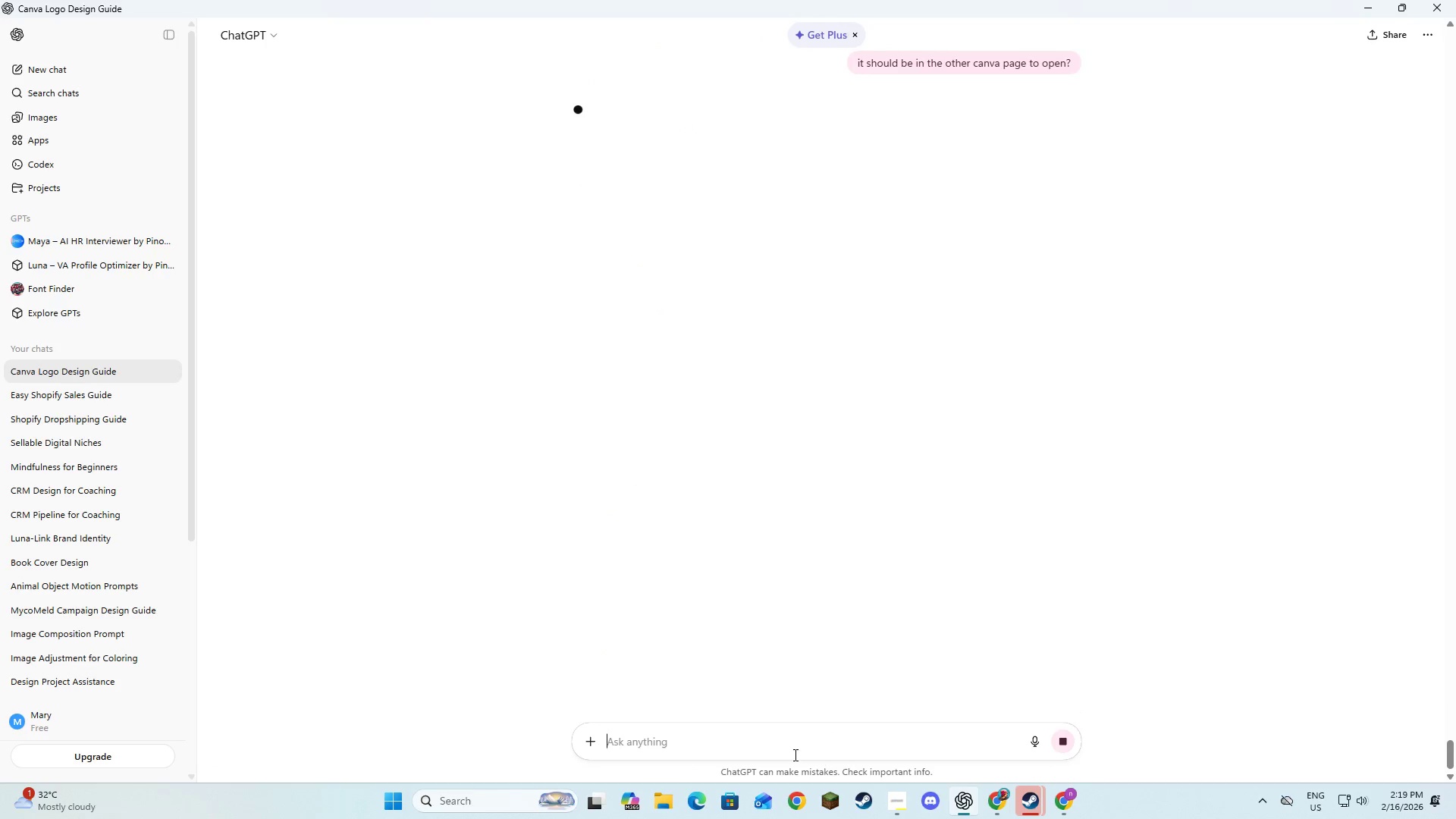 
left_click_drag(start_coordinate=[861, 111], to_coordinate=[897, 113])
 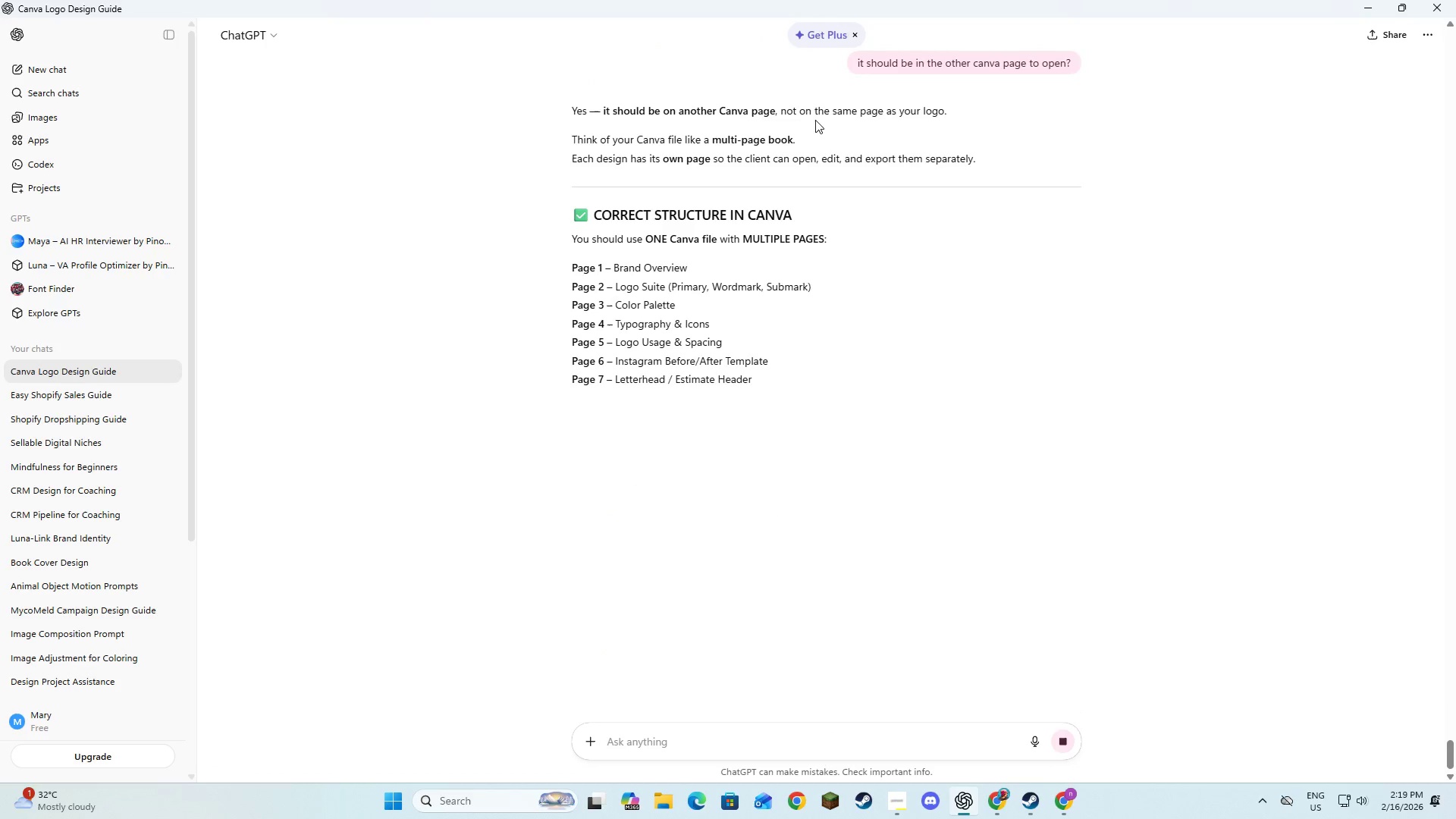 
left_click_drag(start_coordinate=[813, 118], to_coordinate=[840, 118])
 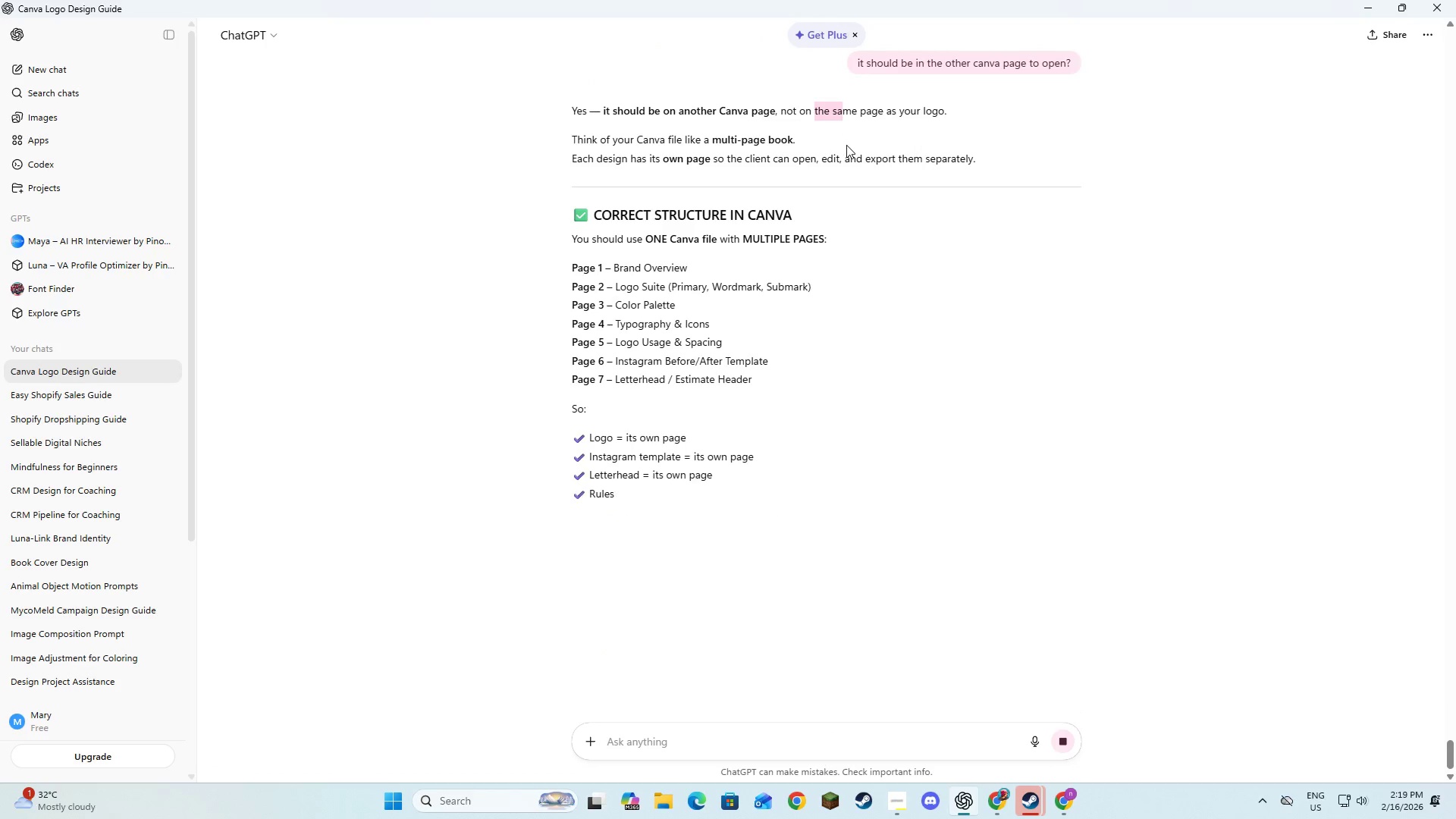 
left_click([846, 145])
 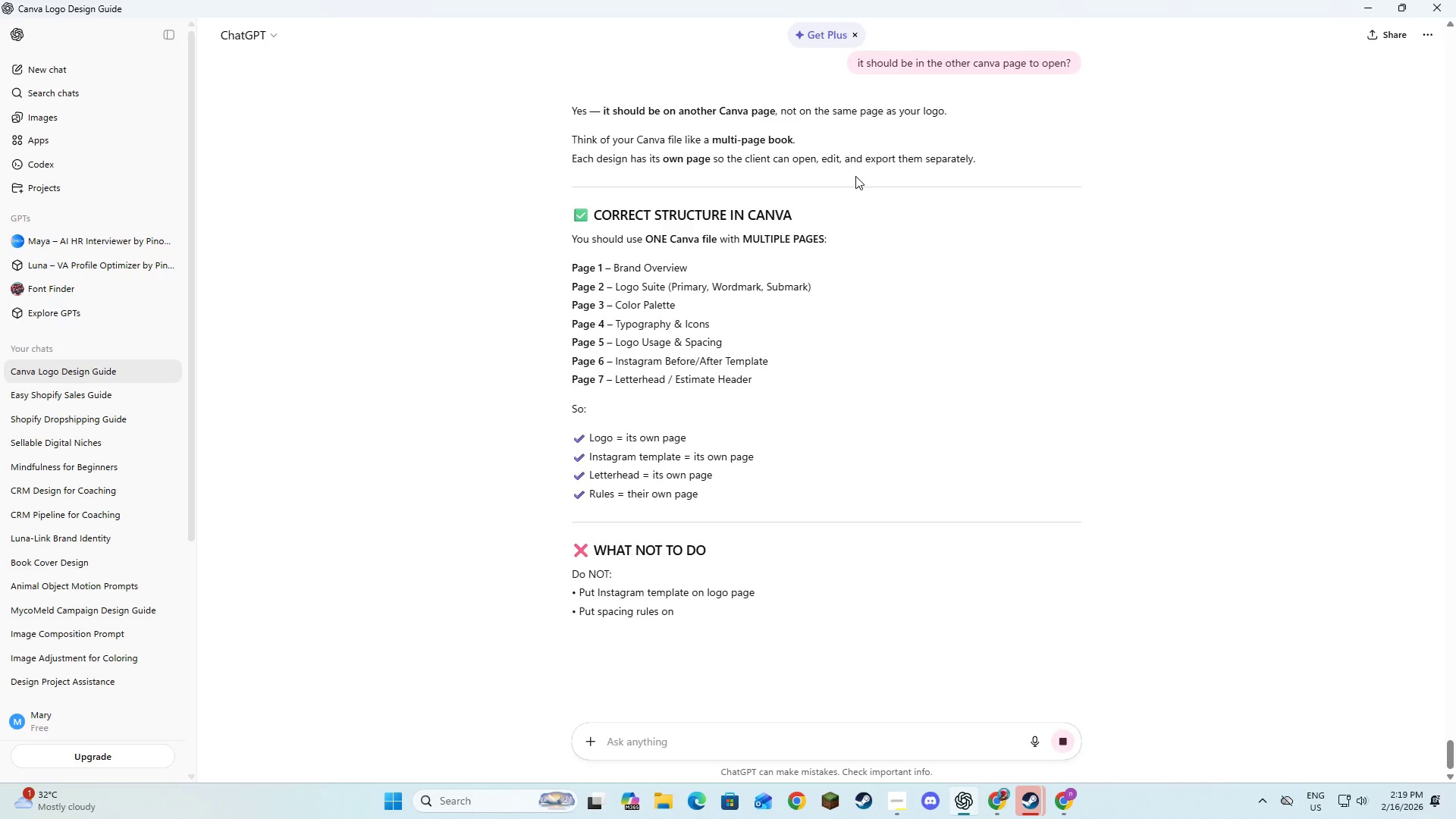 
left_click_drag(start_coordinate=[855, 176], to_coordinate=[886, 174])
 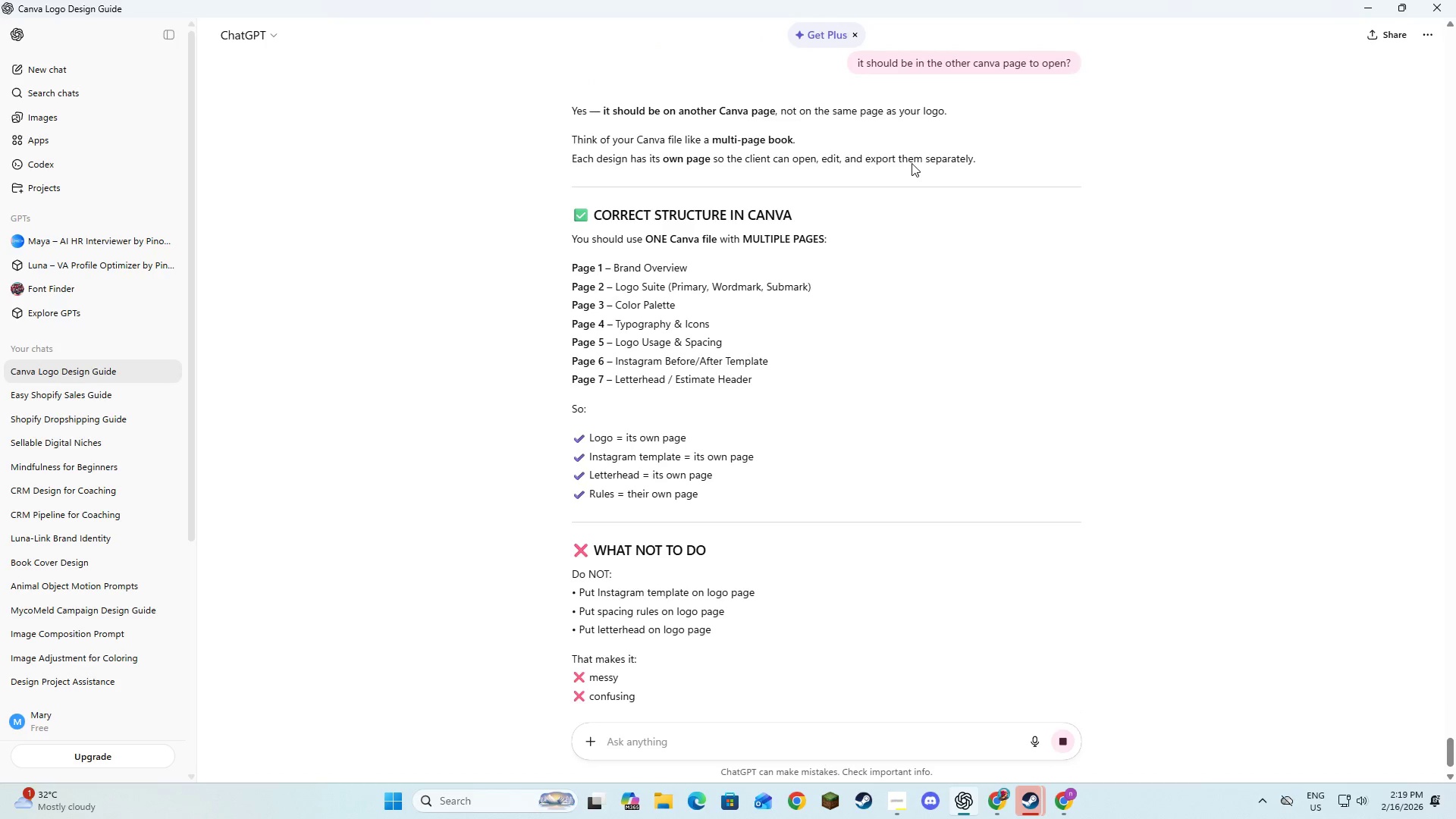 
left_click([912, 163])
 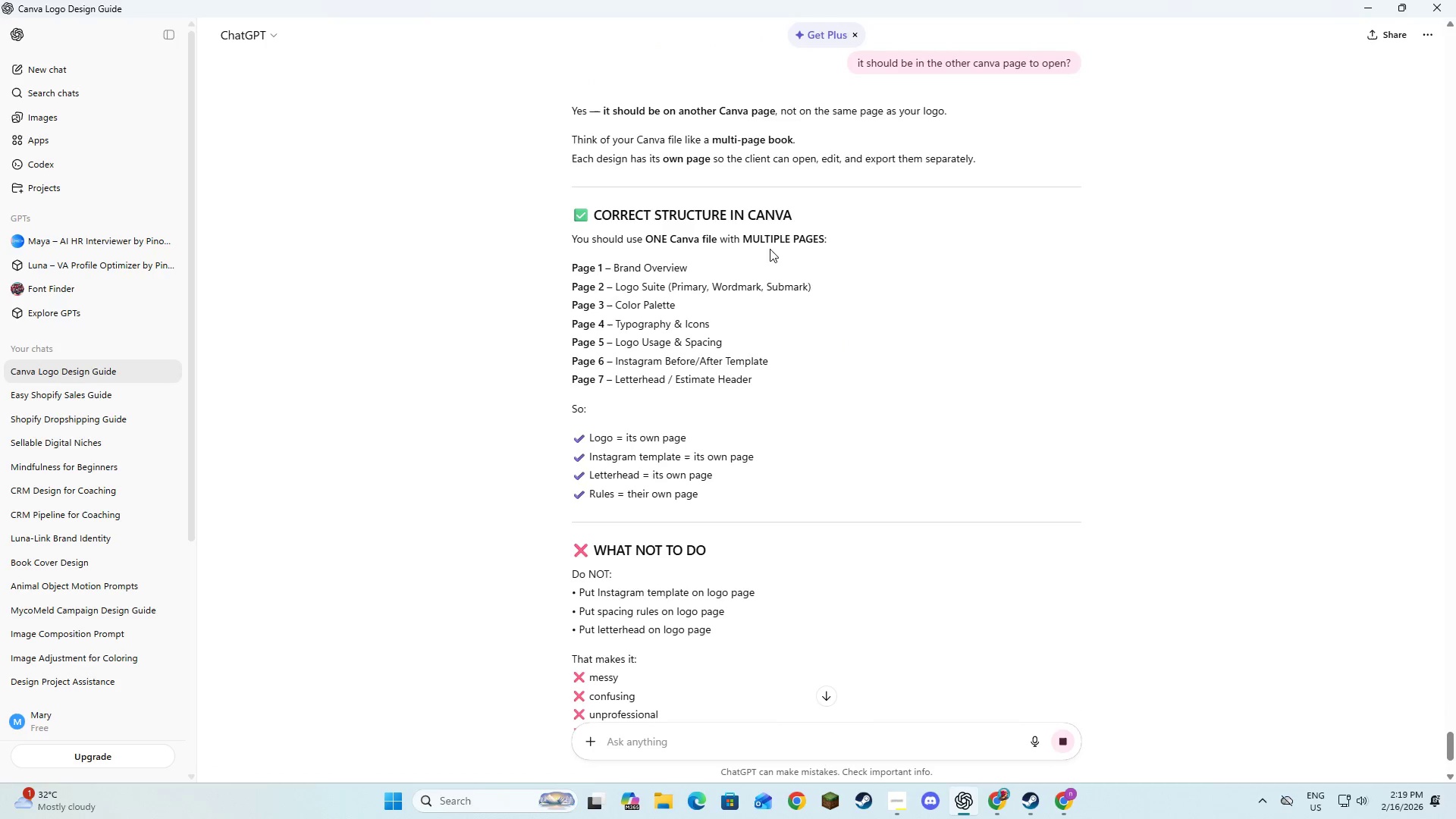 
key(Alt+AltLeft)
 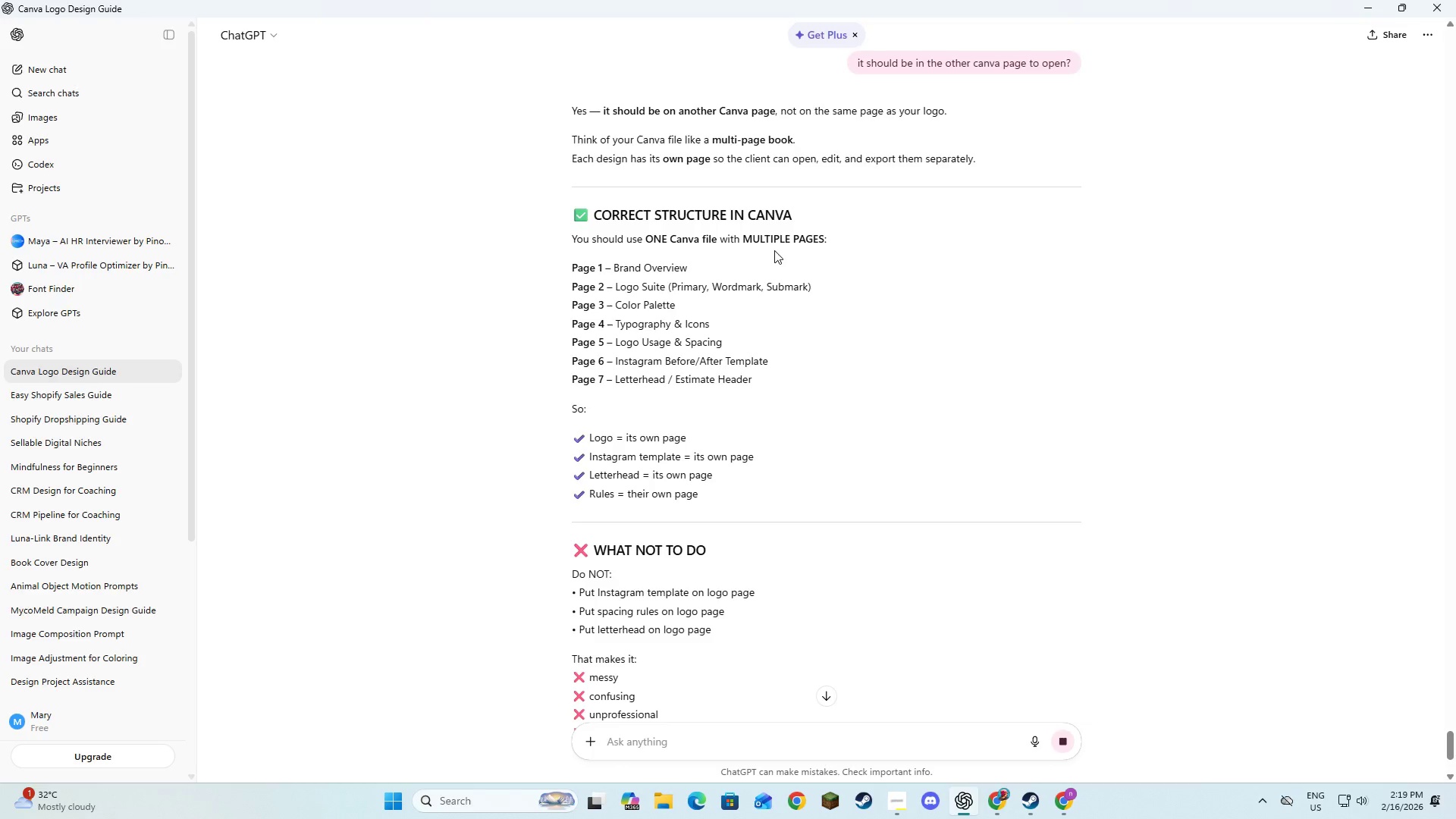 
key(Alt+Tab)
 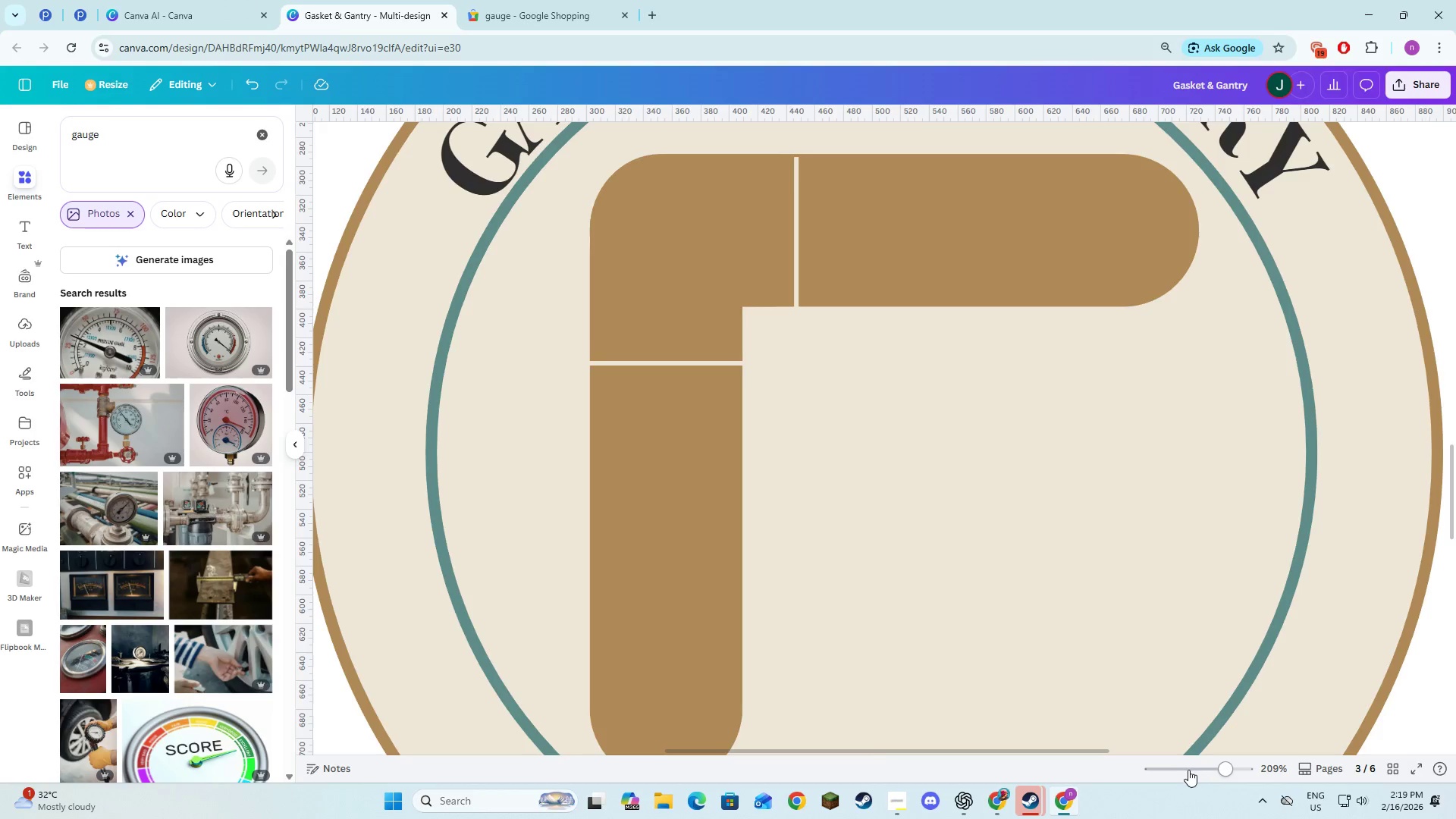 
wait(5.52)
 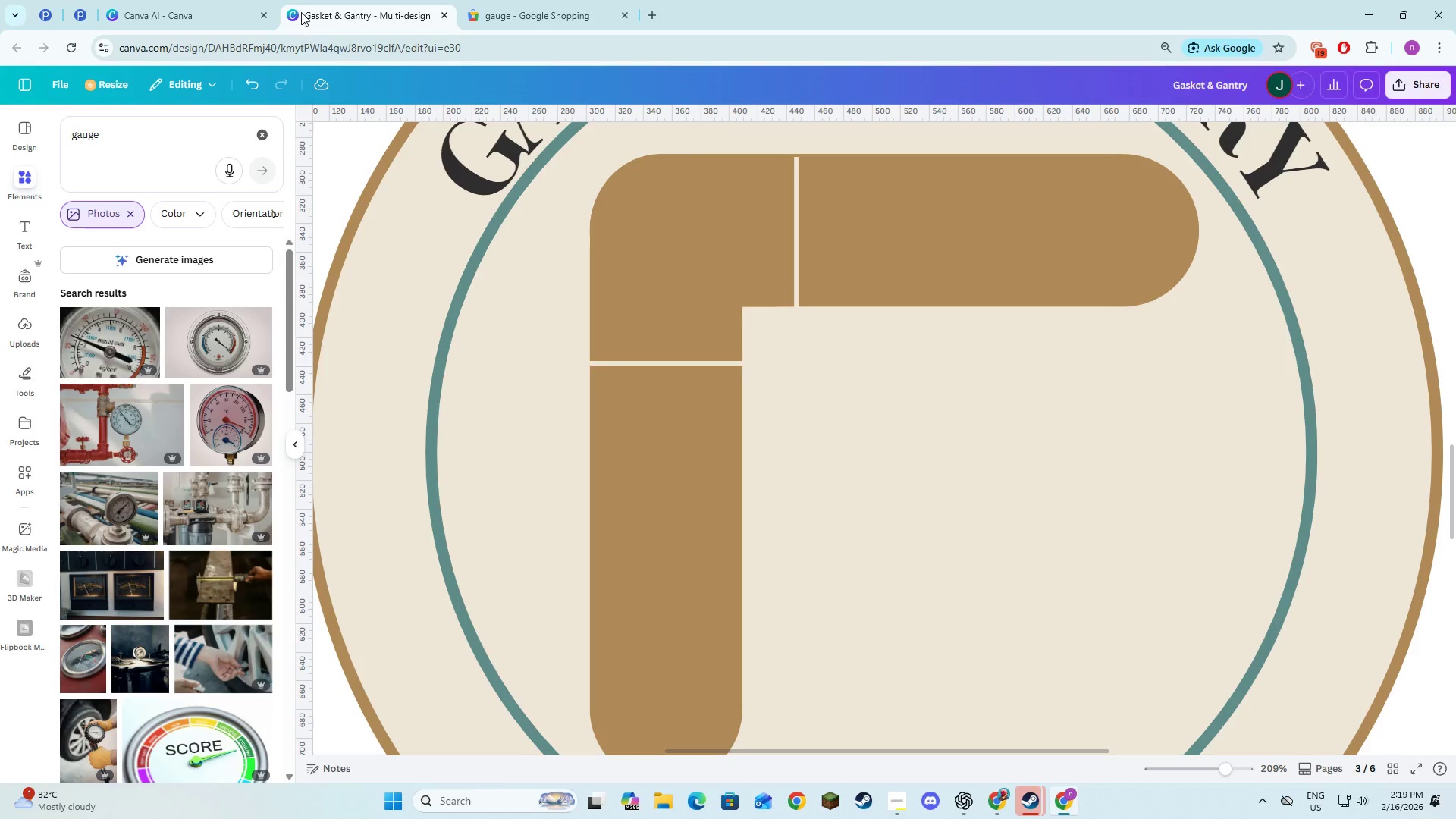 
scroll: coordinate [1196, 574], scroll_direction: up, amount: 9.0
 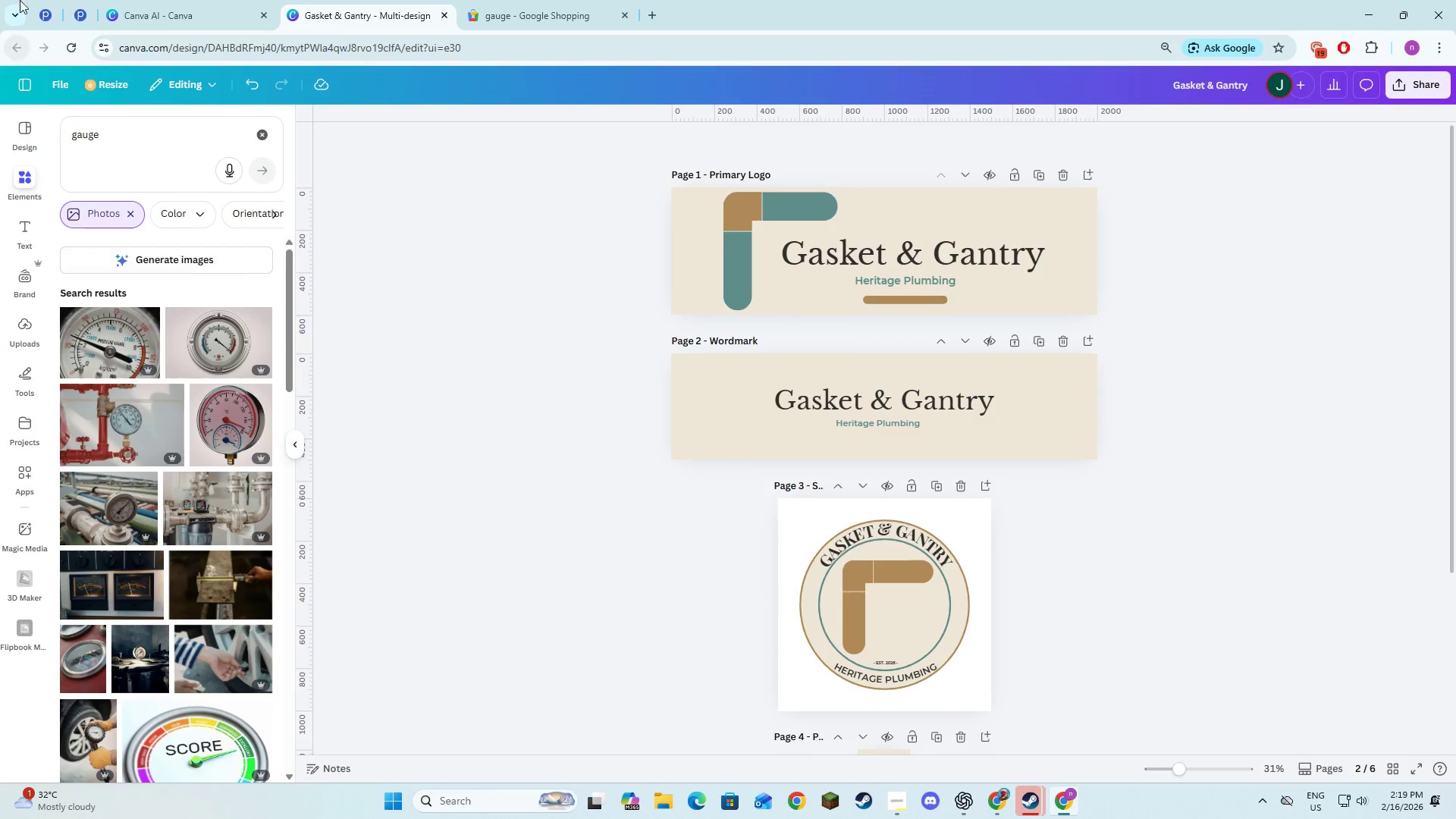 
left_click([184, 0])
 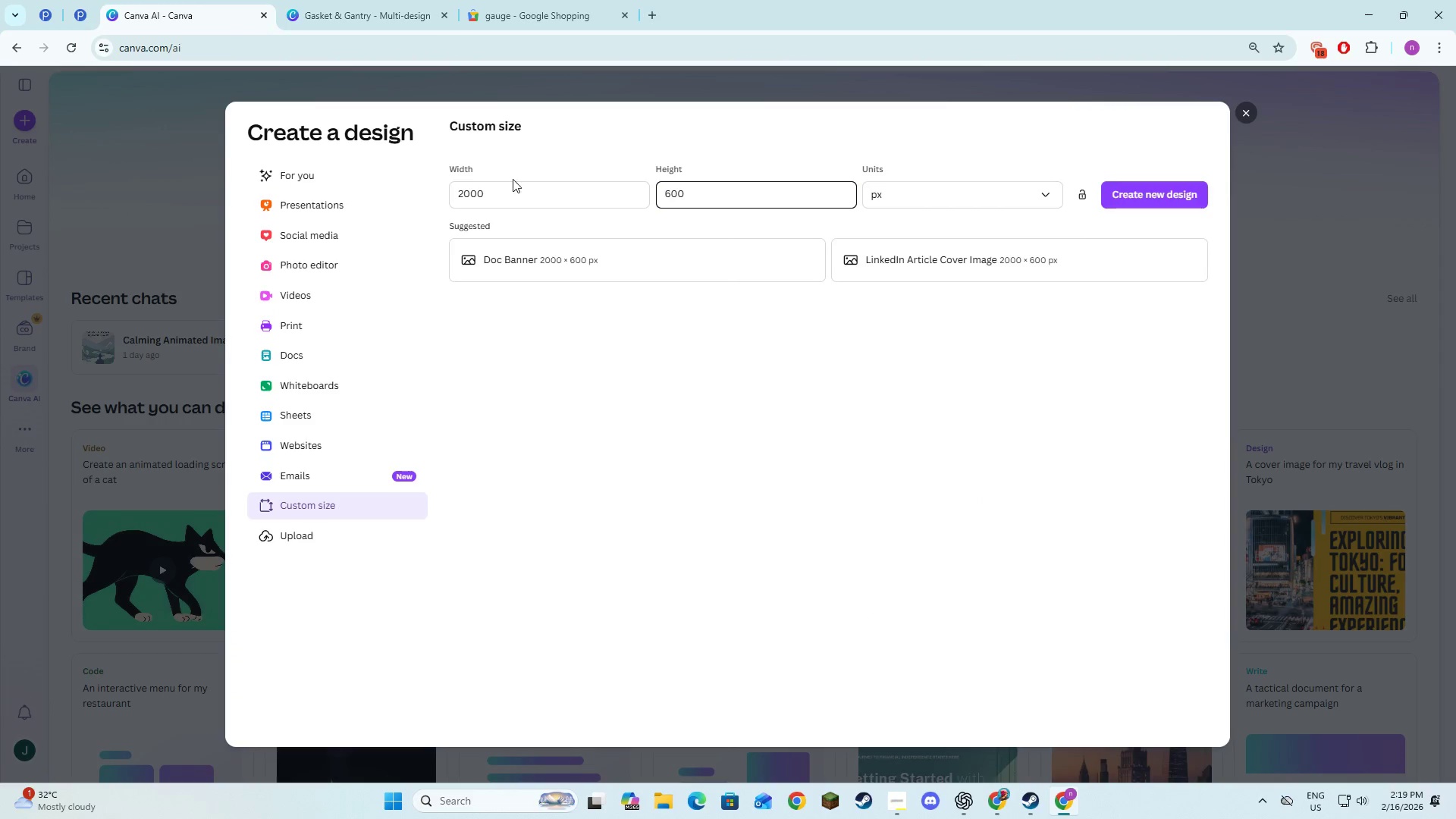 
left_click_drag(start_coordinate=[514, 187], to_coordinate=[516, 205])
 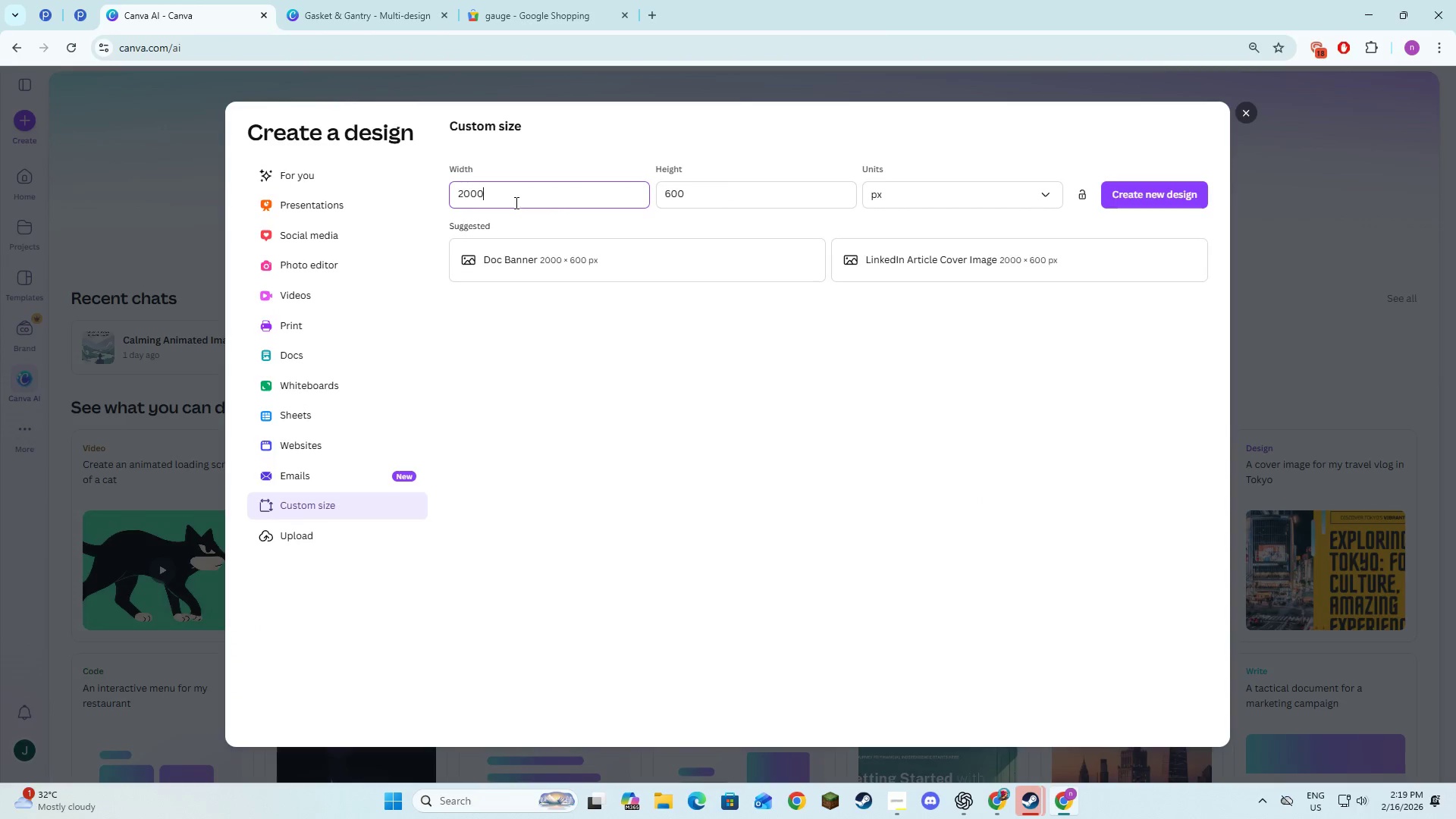 
key(Alt+AltLeft)
 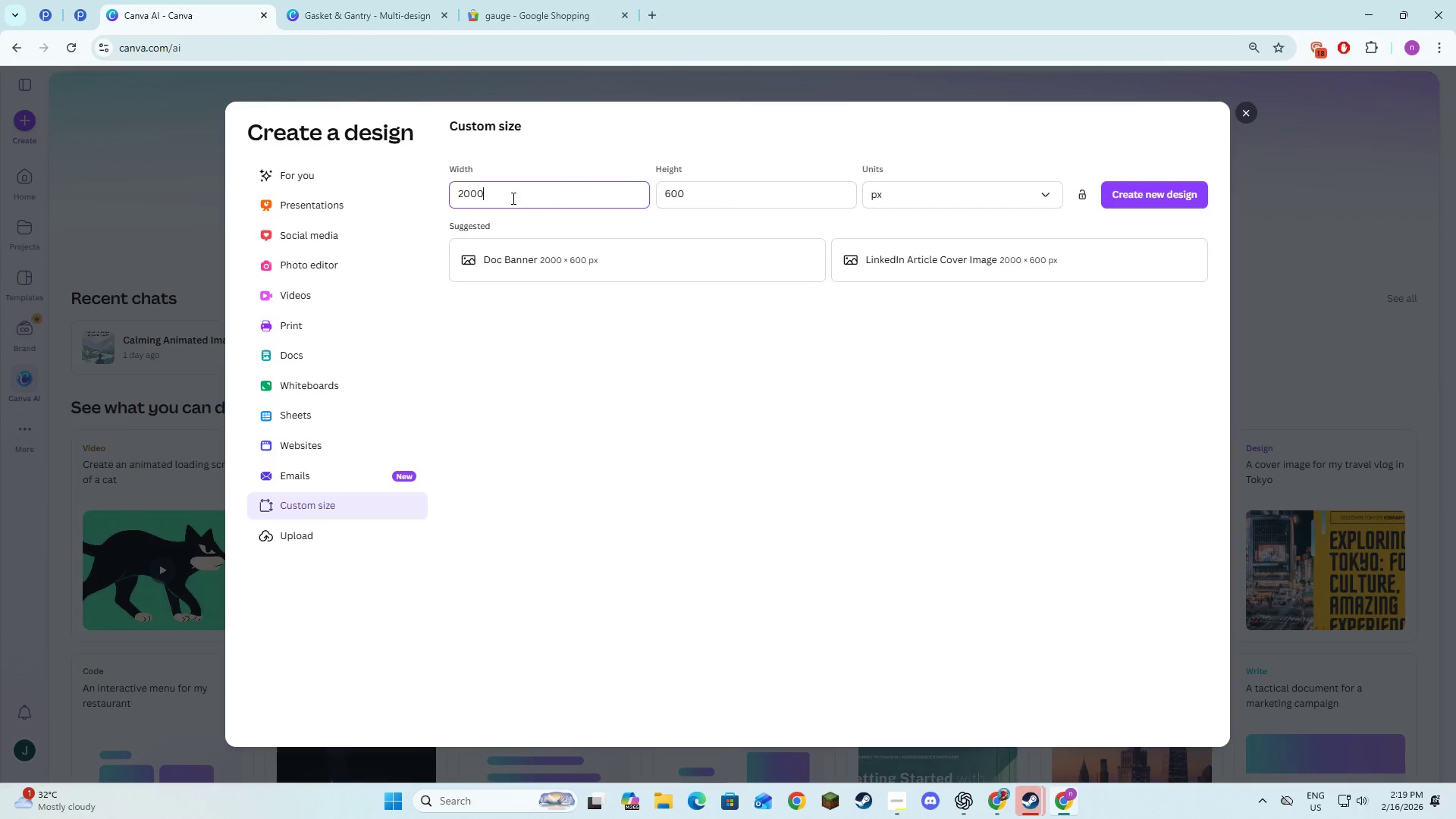 
key(Alt+Tab)
 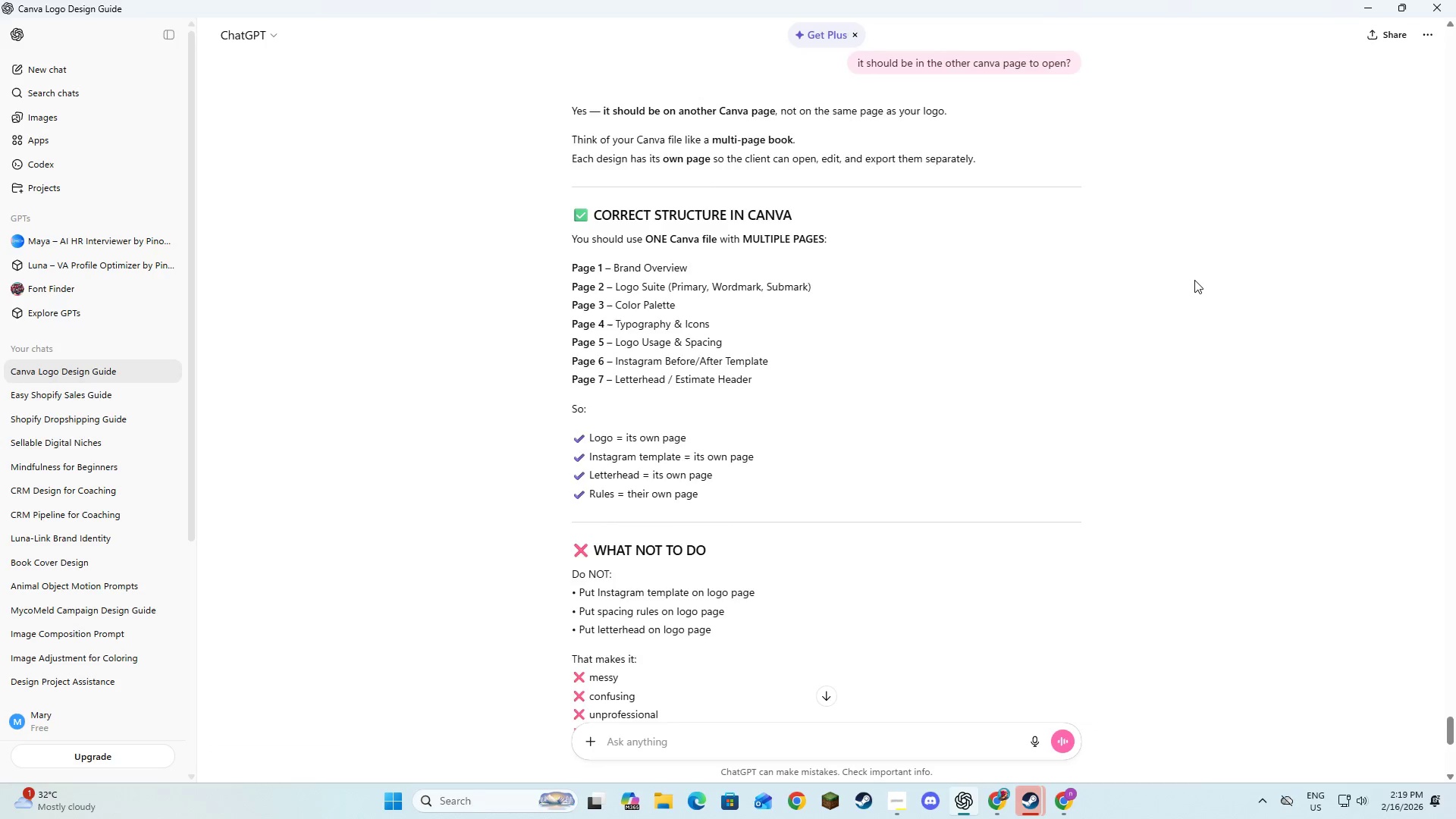 
scroll: coordinate [1185, 273], scroll_direction: up, amount: 46.0
 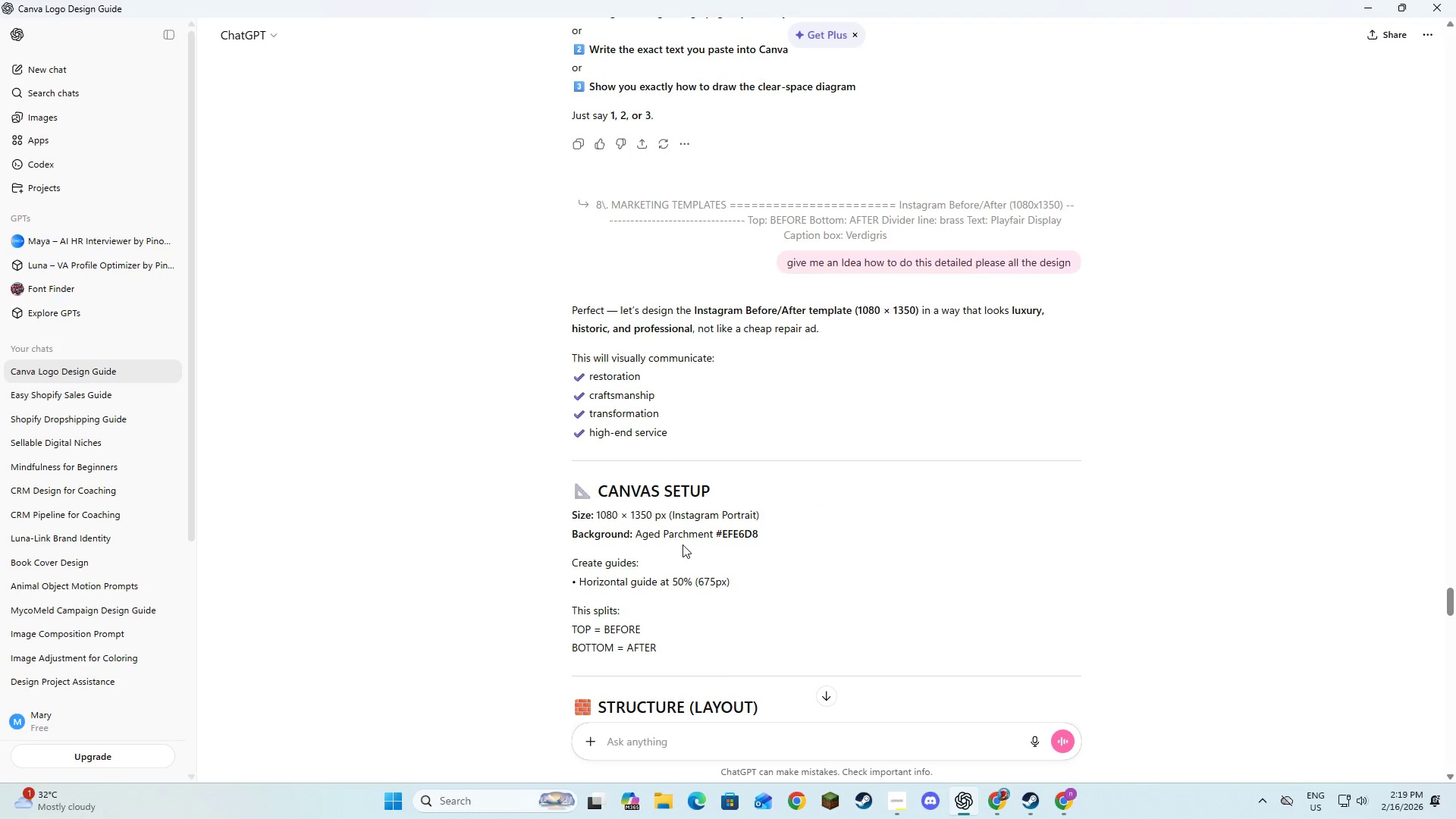 
key(Alt+AltLeft)
 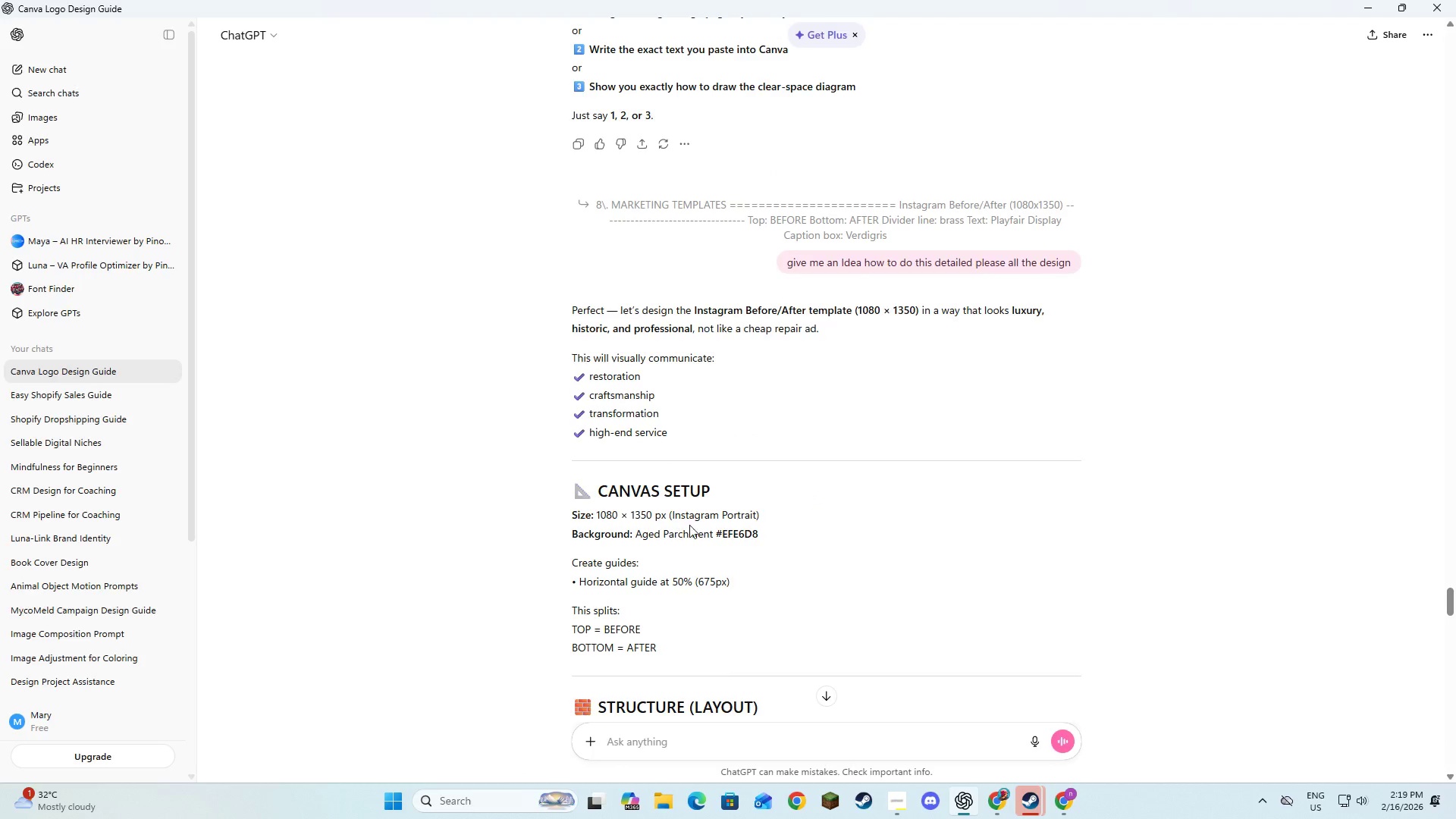 
key(Alt+Tab)
 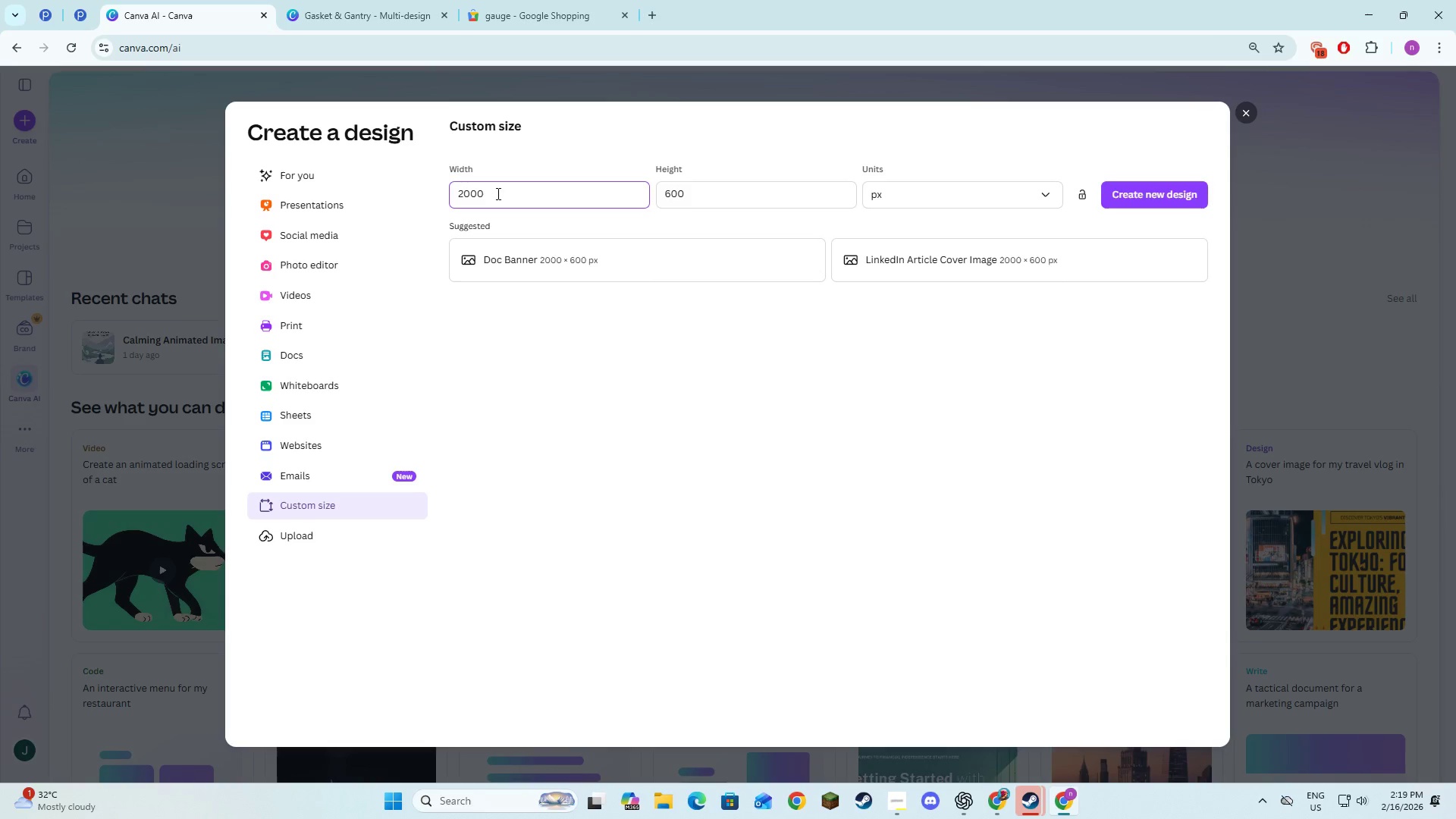 
left_click_drag(start_coordinate=[501, 193], to_coordinate=[425, 205])
 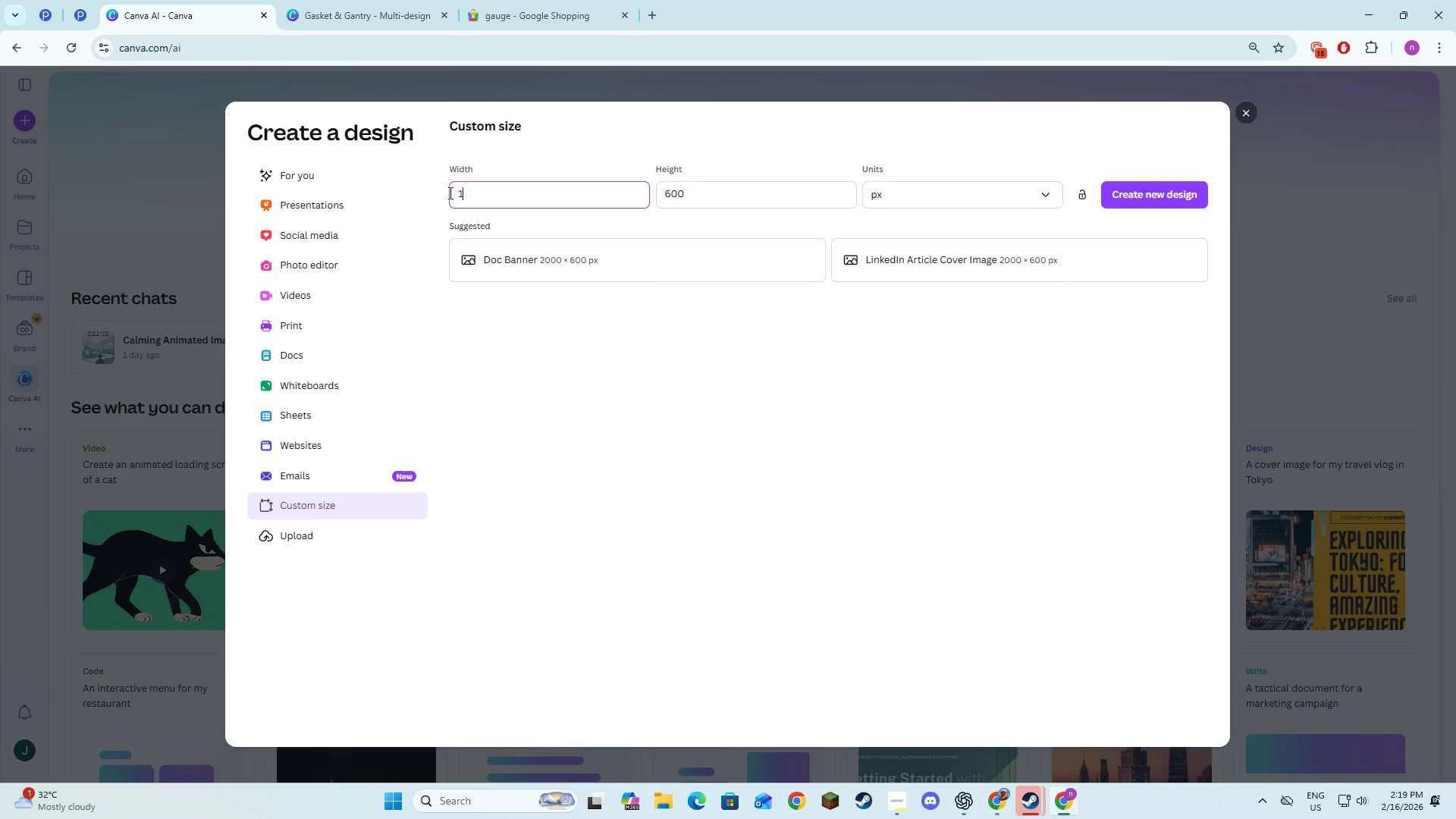 
key(Numpad1)
 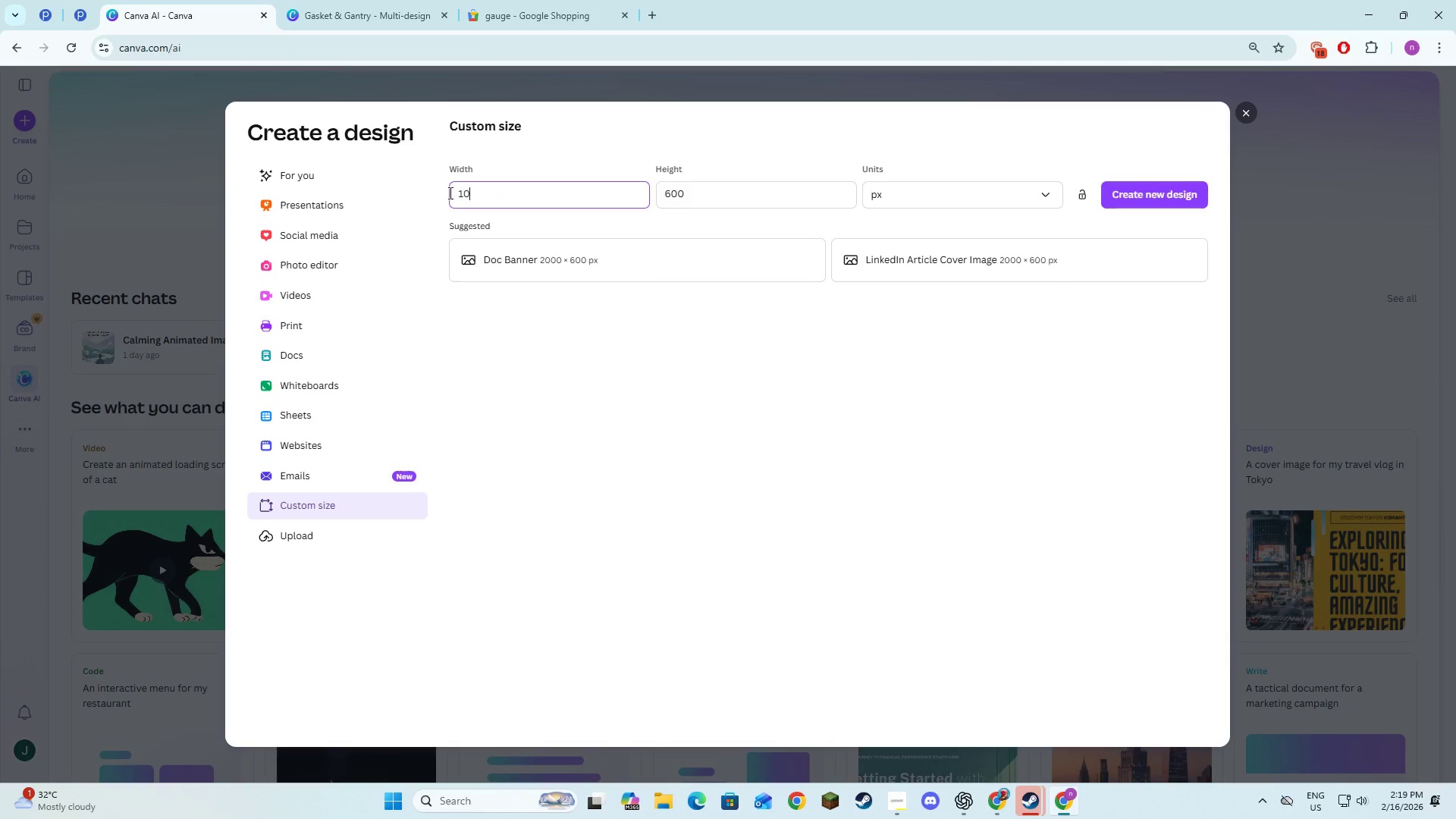 
key(Numpad0)
 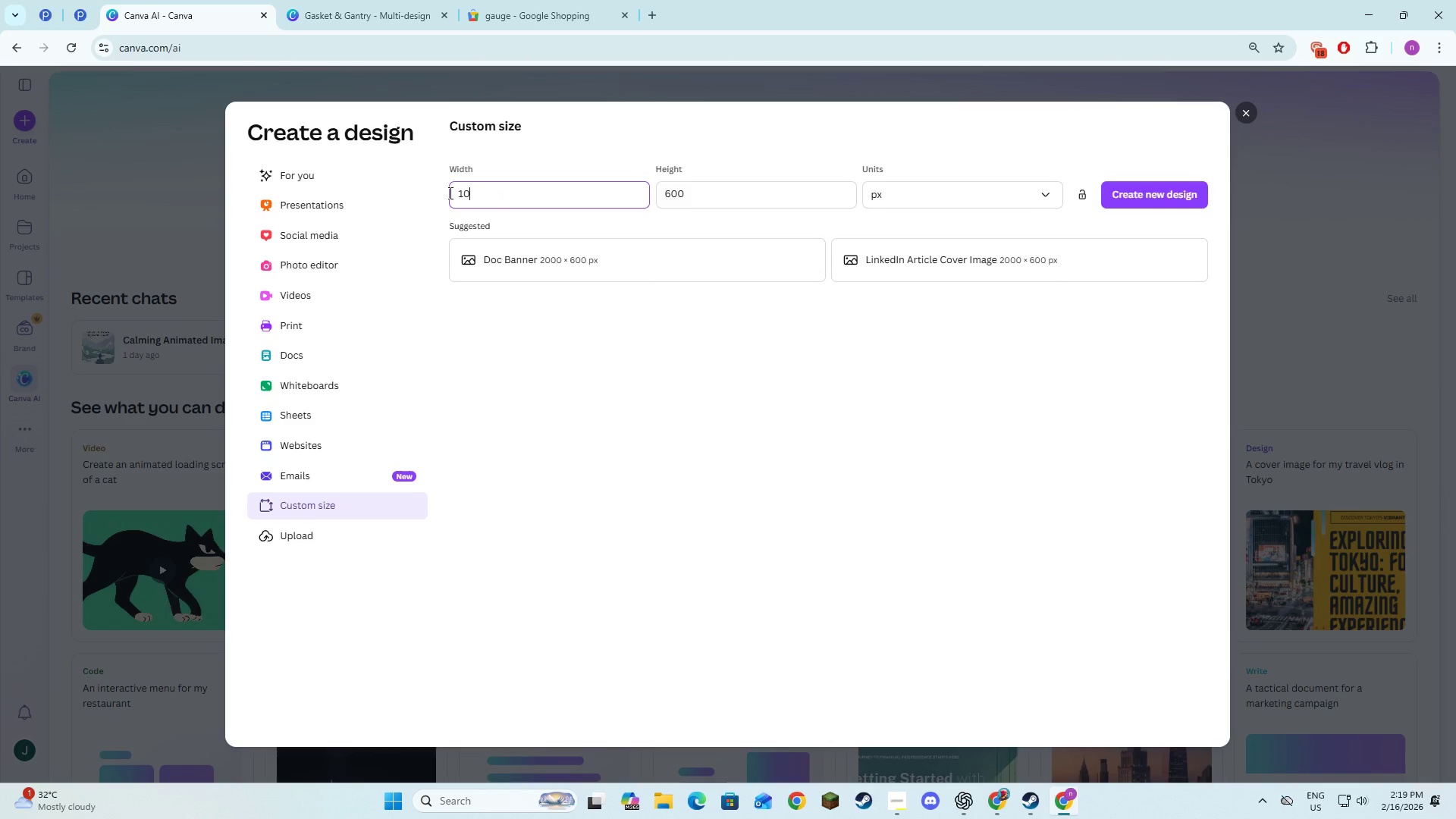 
key(Numpad8)
 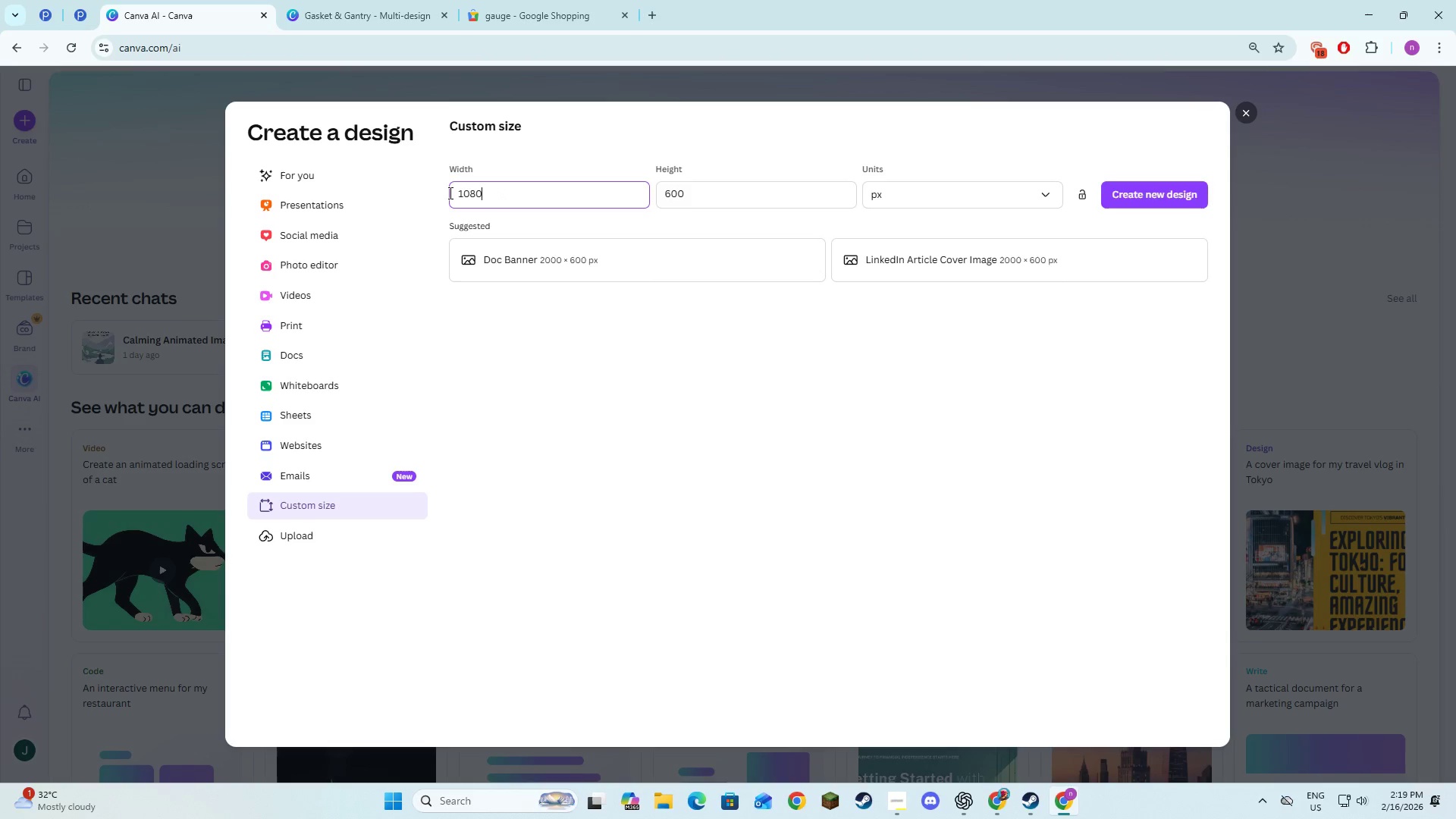 
key(Numpad0)
 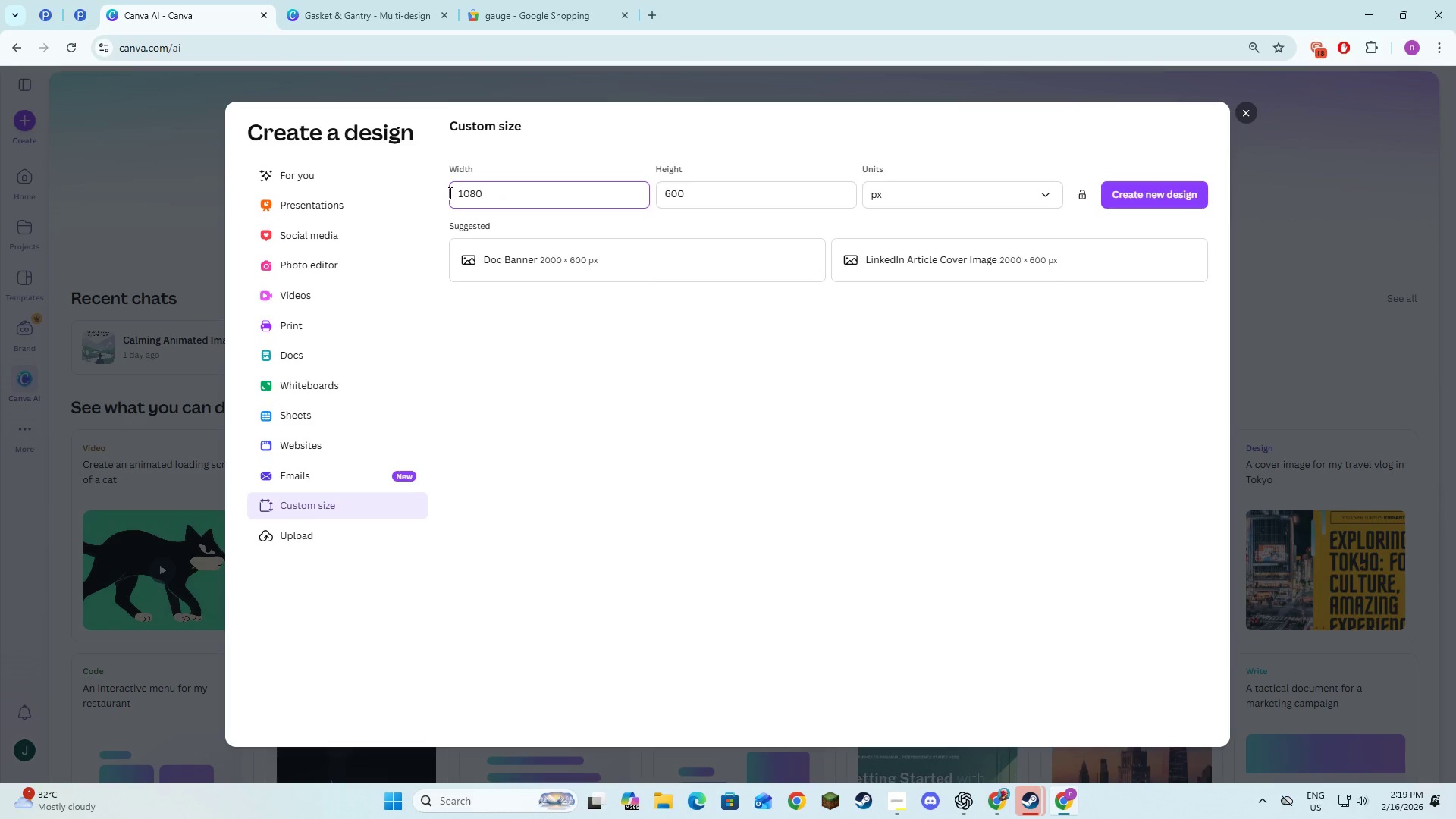 
key(Tab)
 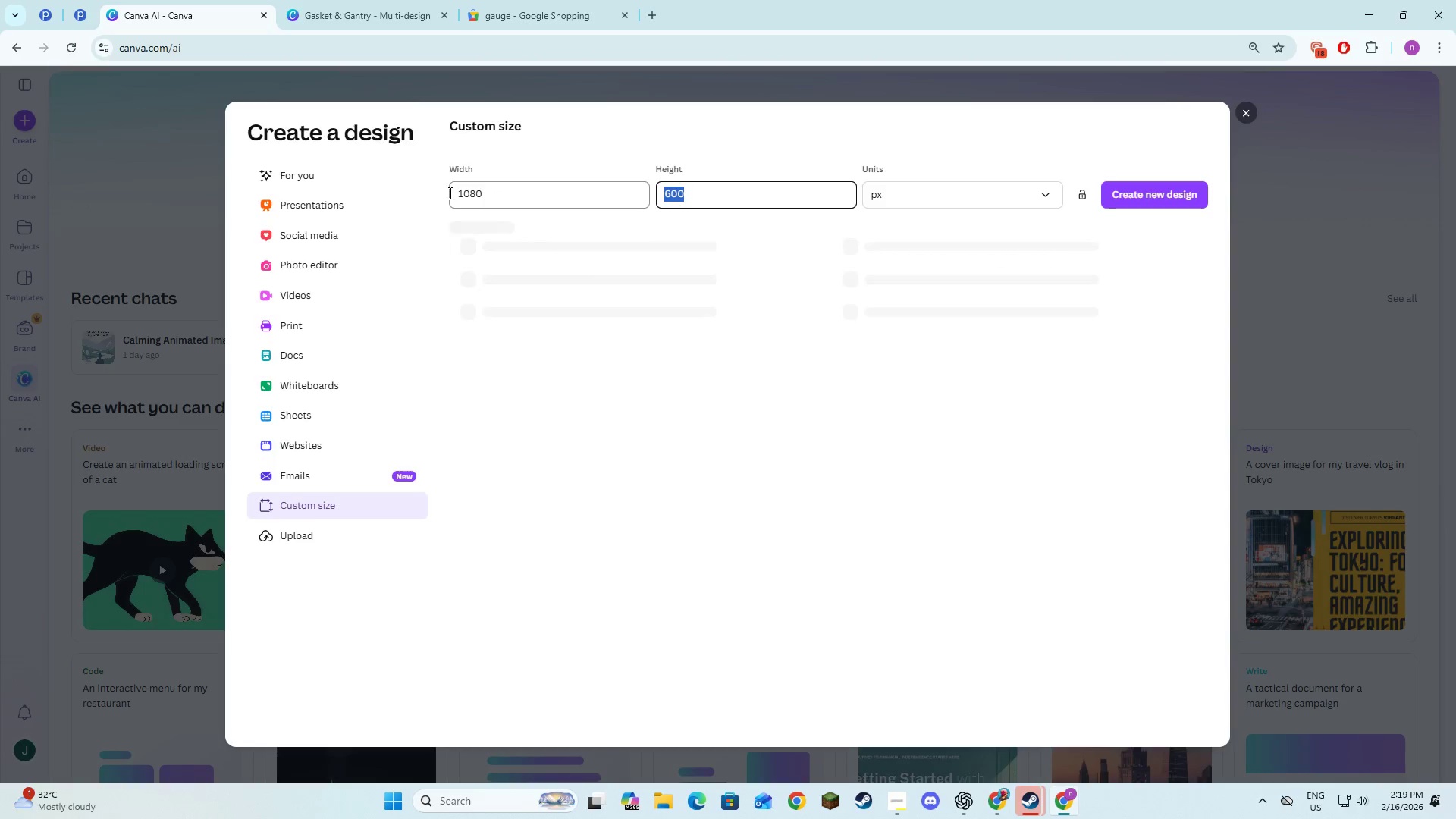 
key(Alt+AltLeft)
 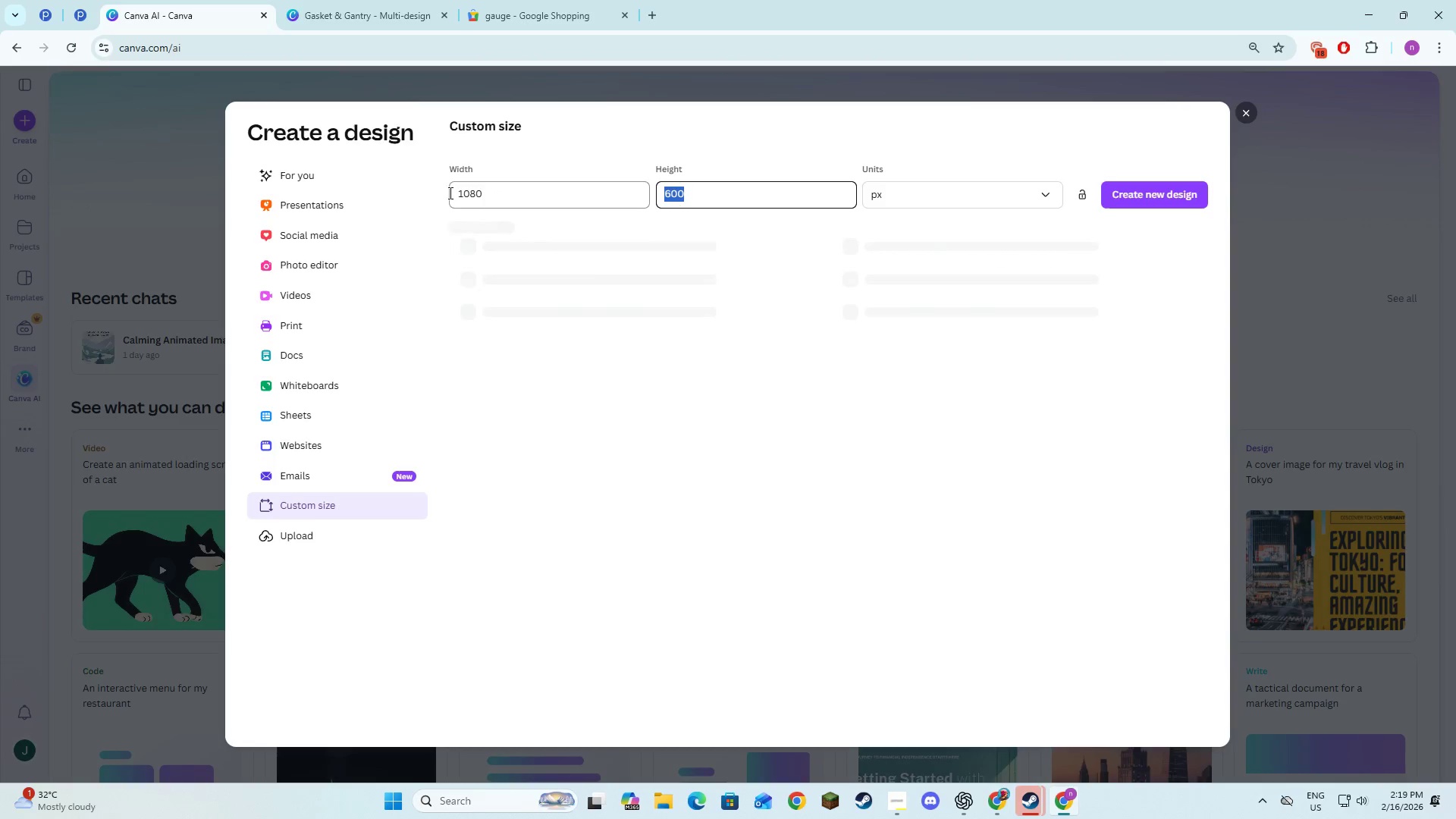 
key(Alt+Tab)
 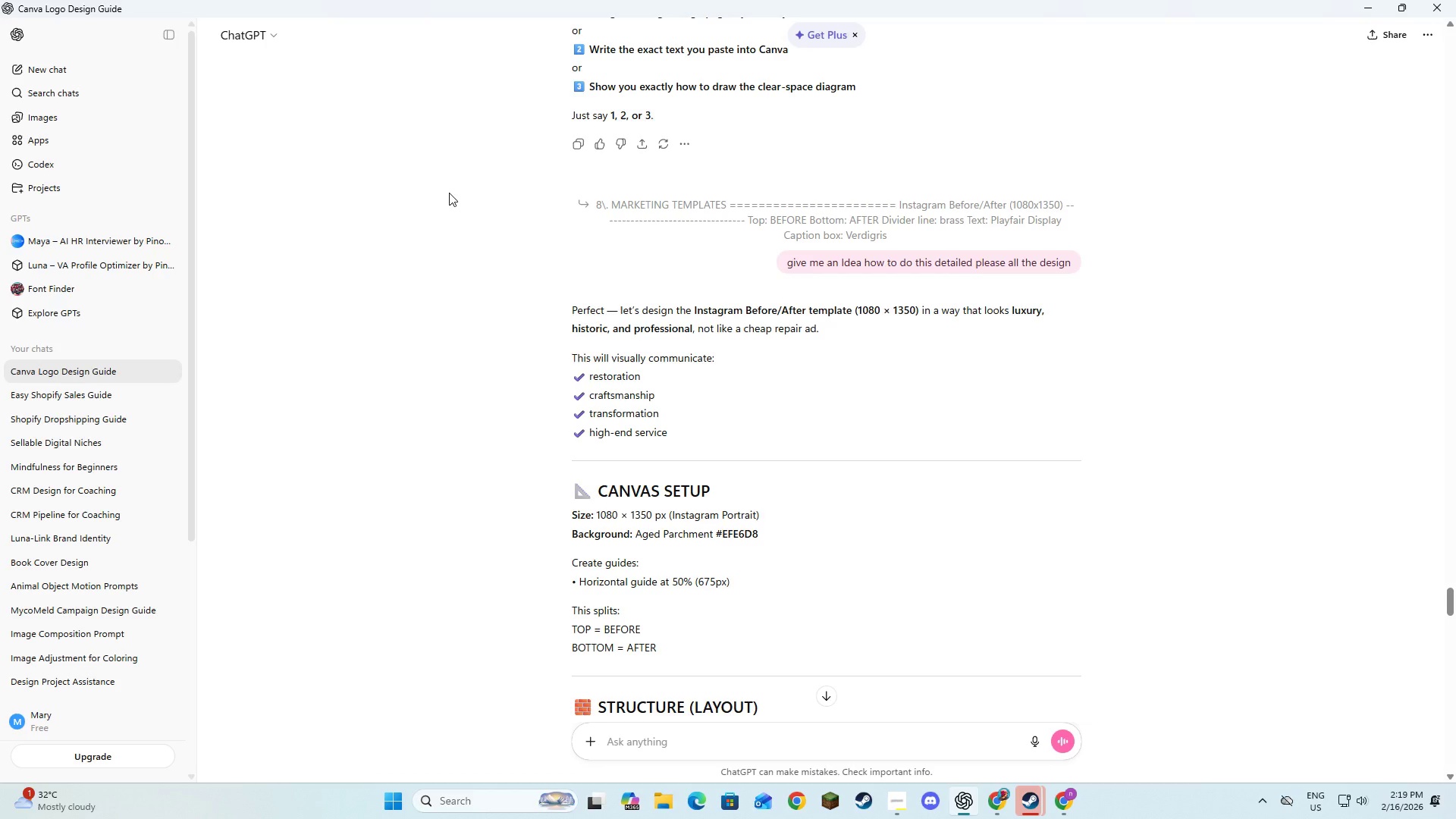 
key(Alt+AltLeft)
 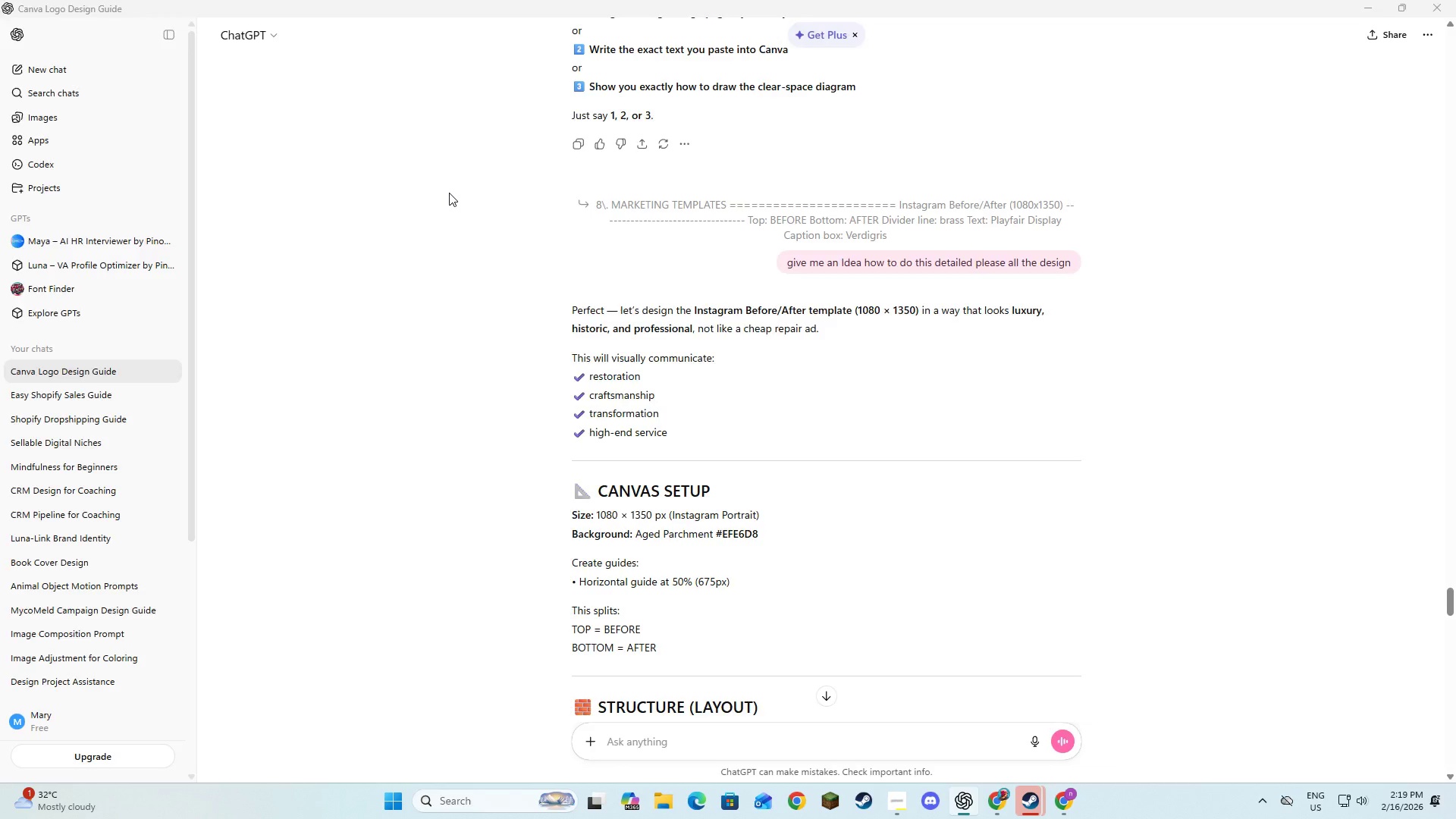 
key(Alt+Tab)
 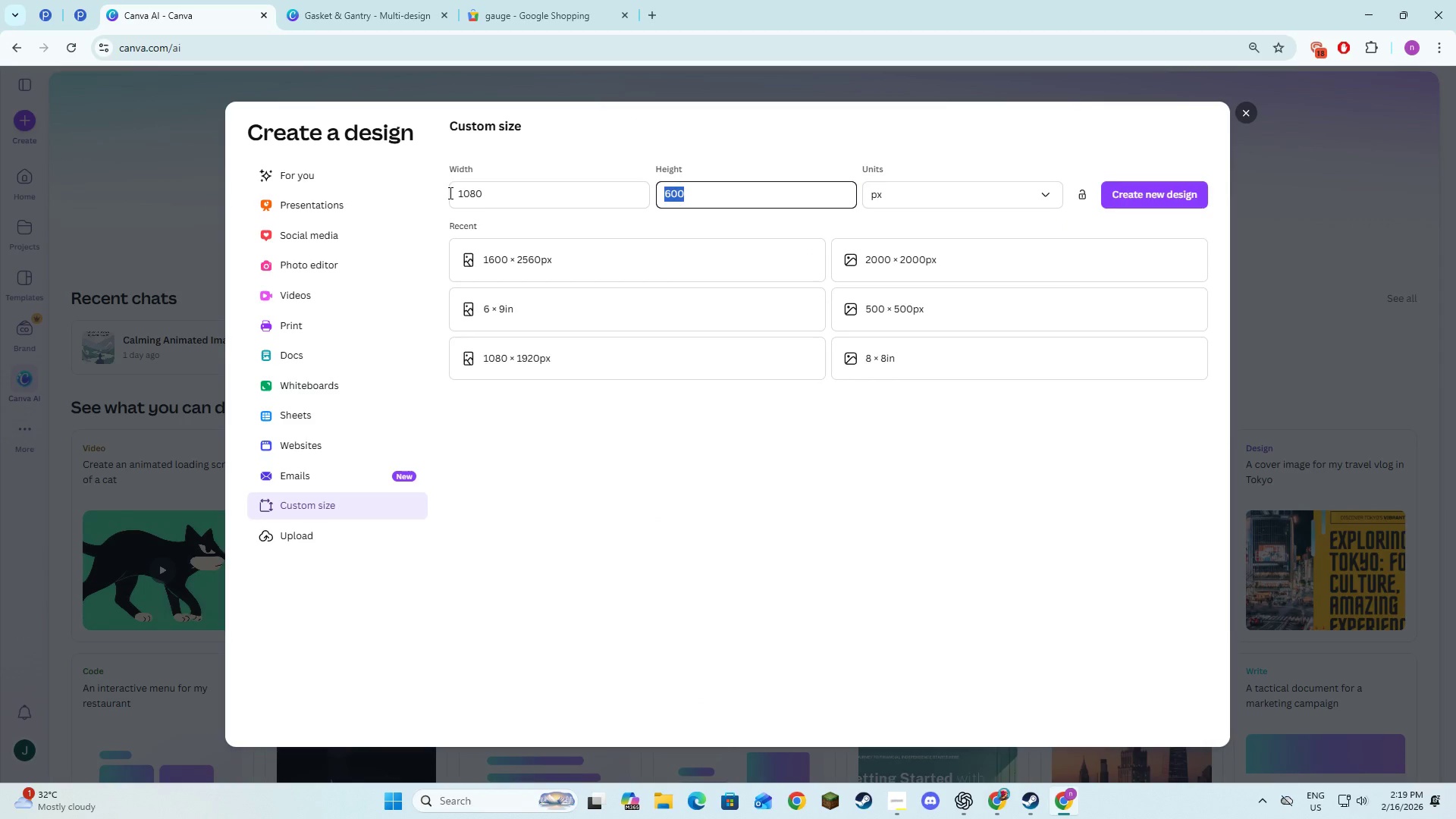 
key(Numpad1)
 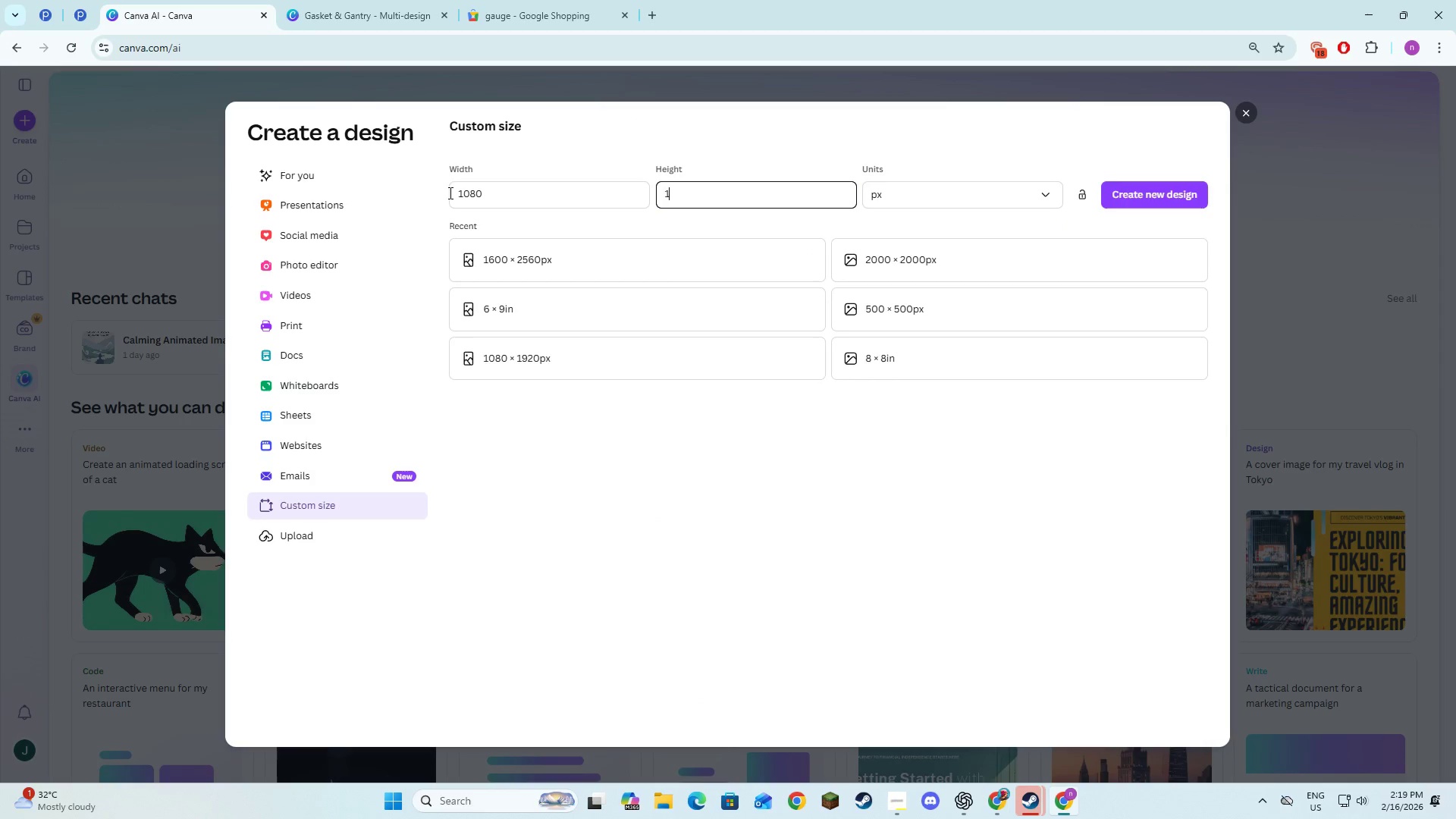 
key(Numpad2)
 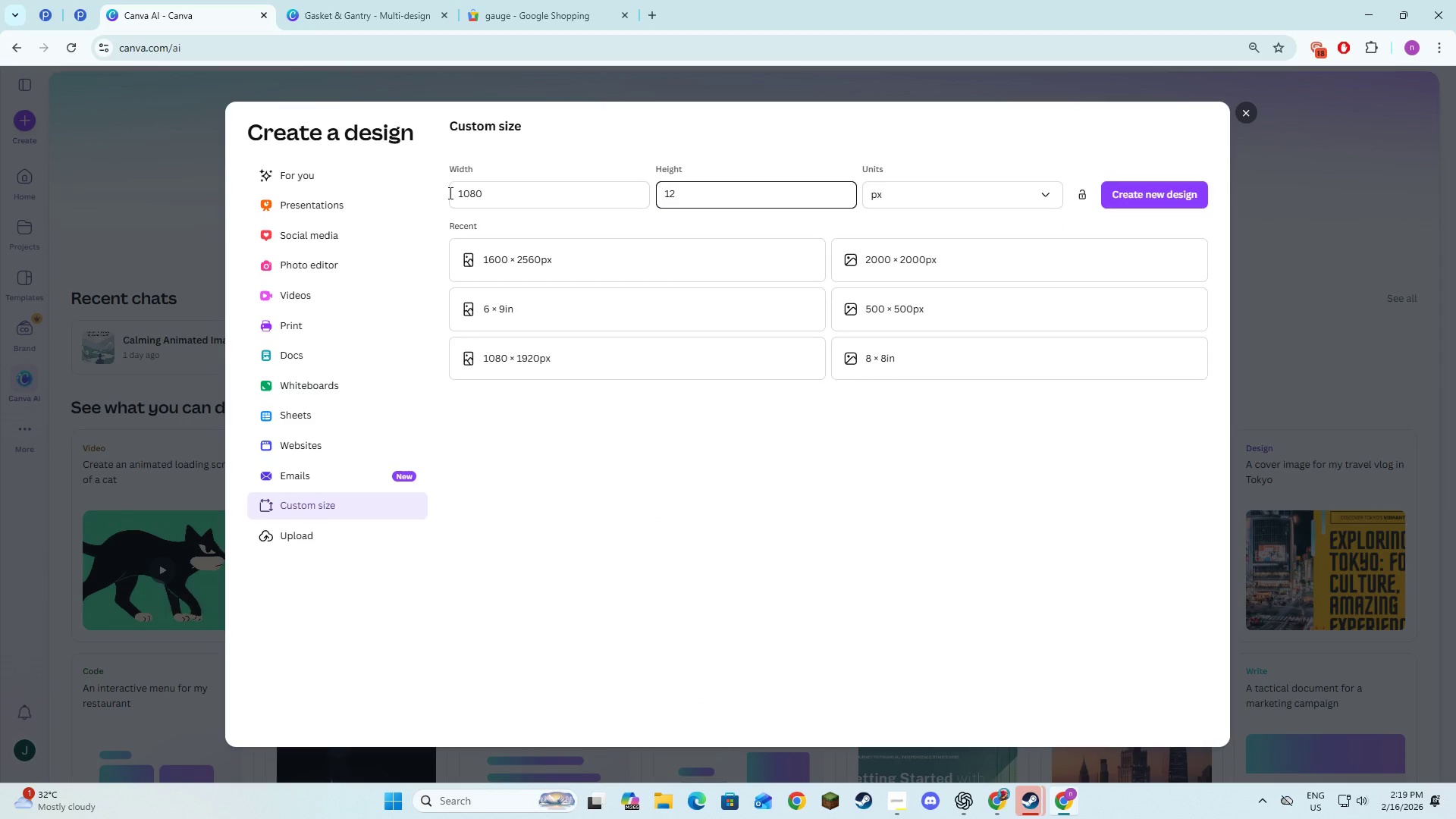 
key(Backspace)
 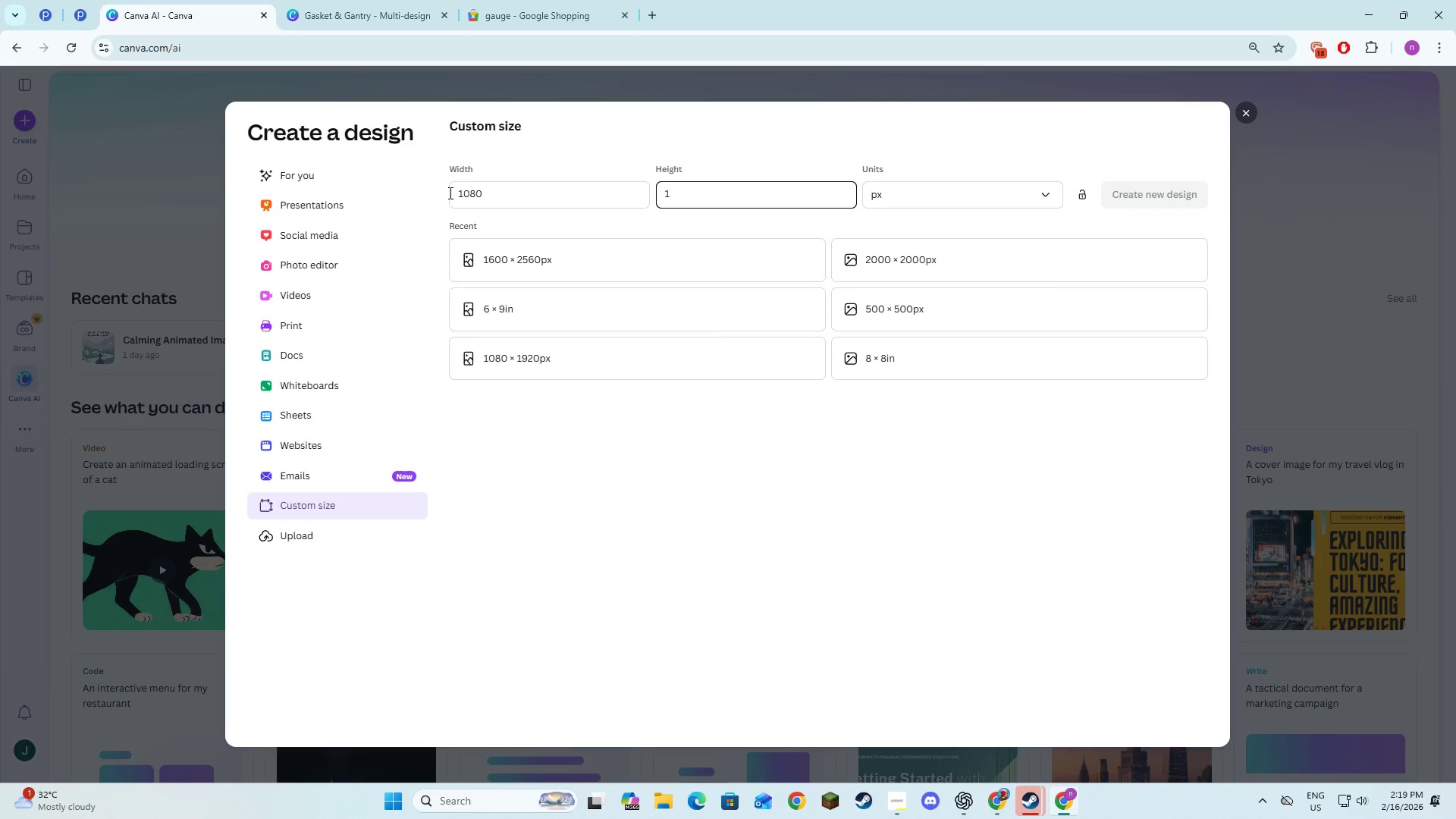 
key(Numpad3)
 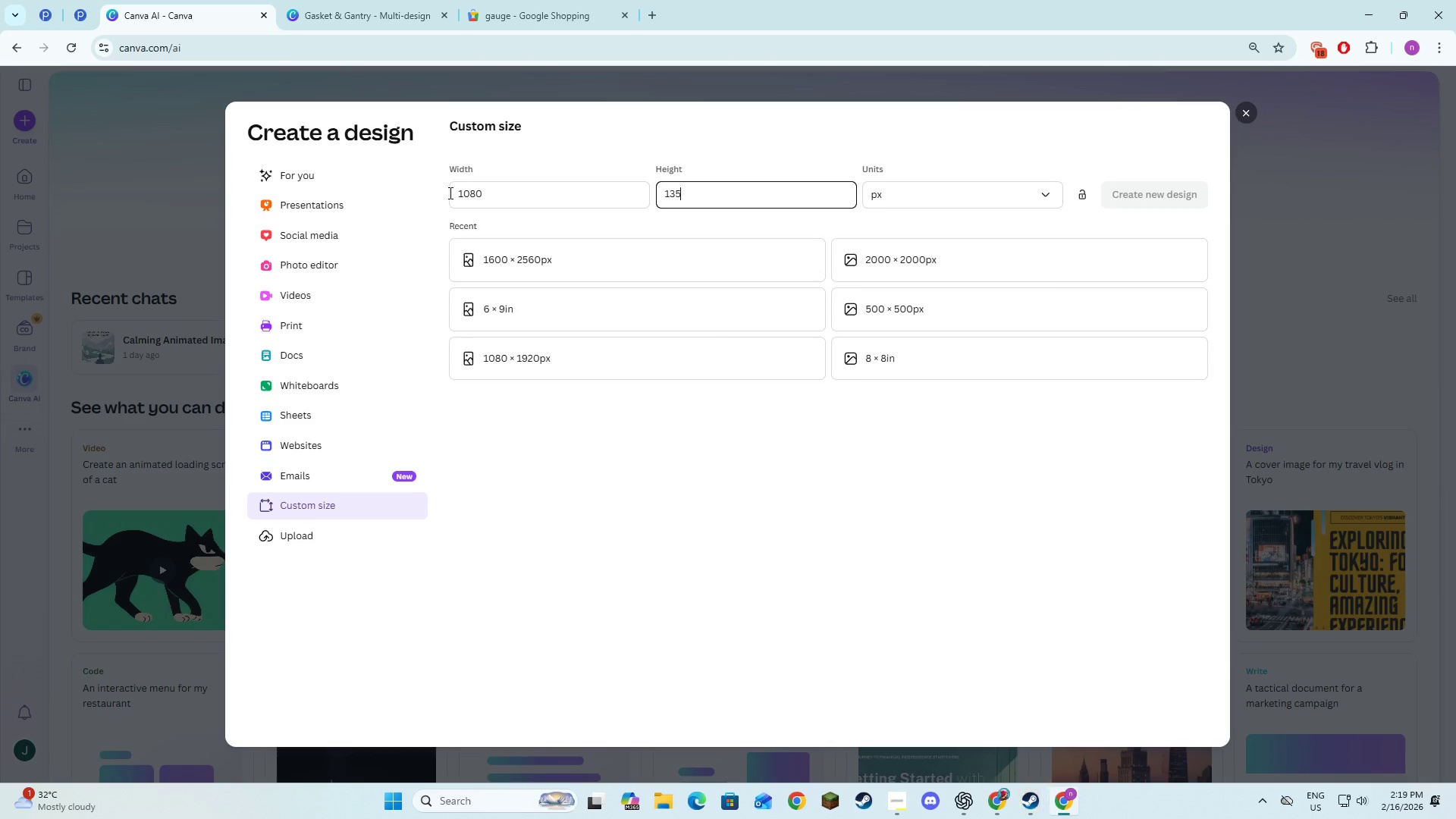 
key(Numpad5)
 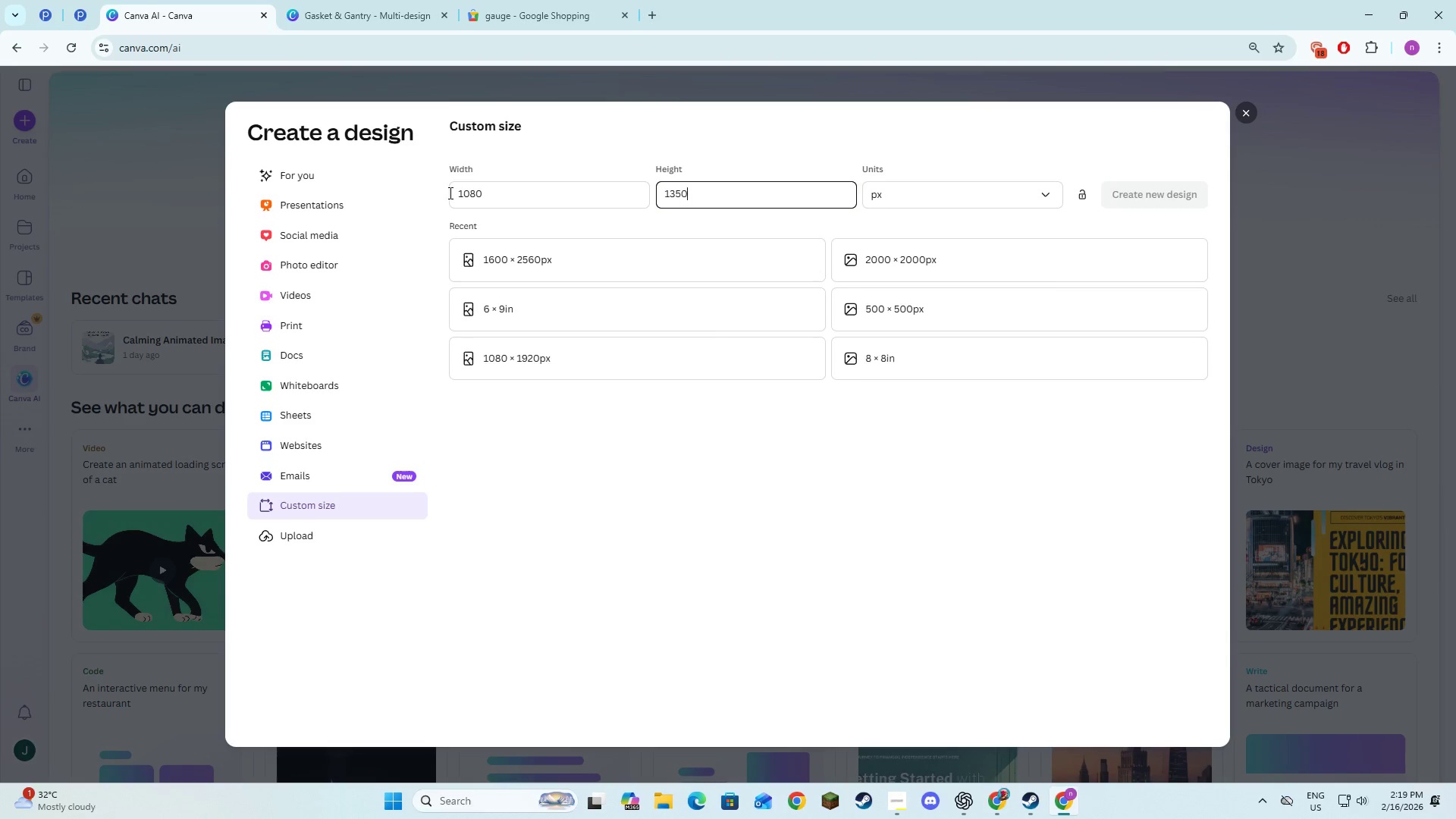 
key(Numpad0)
 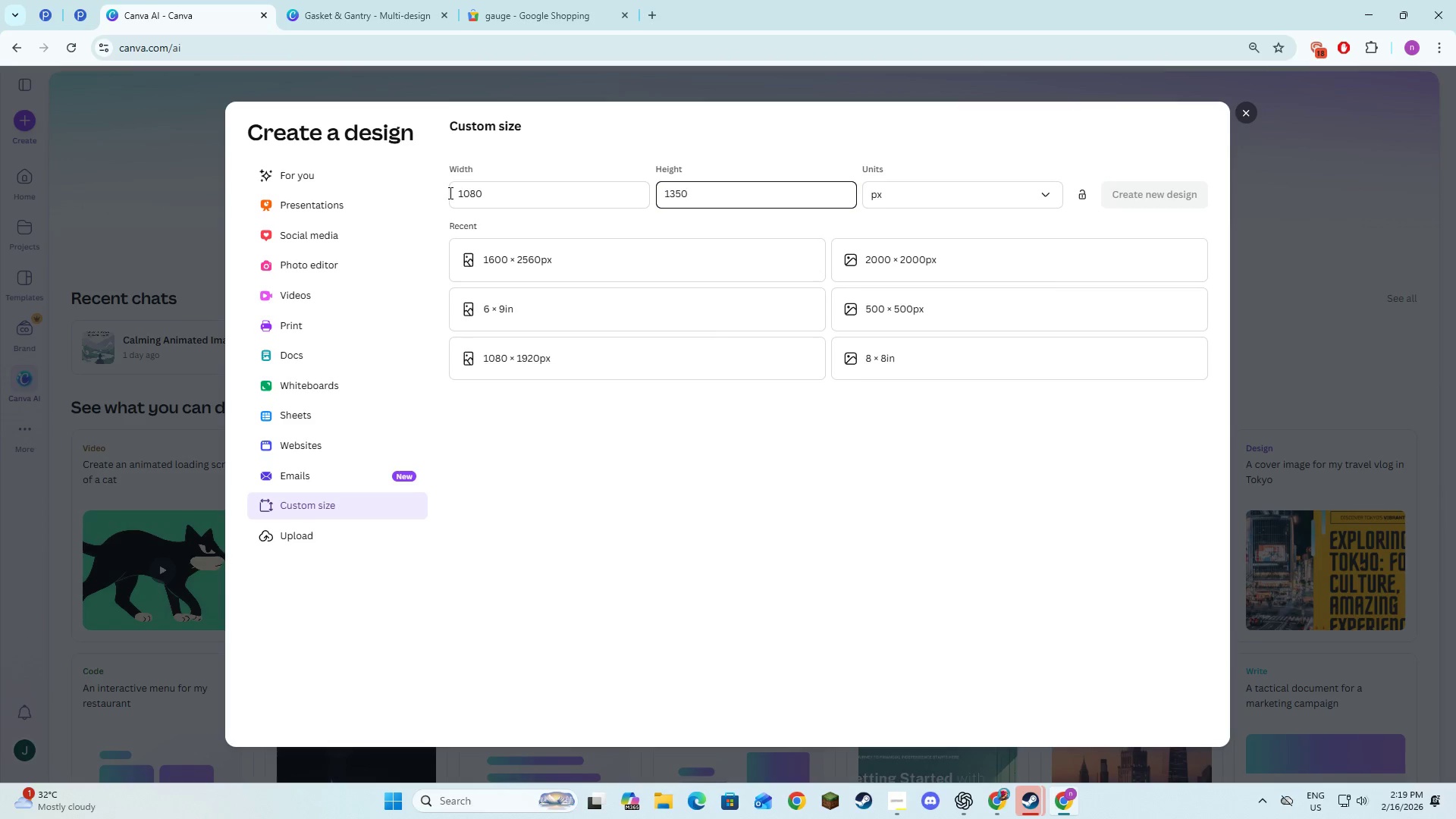 
key(NumpadEnter)
 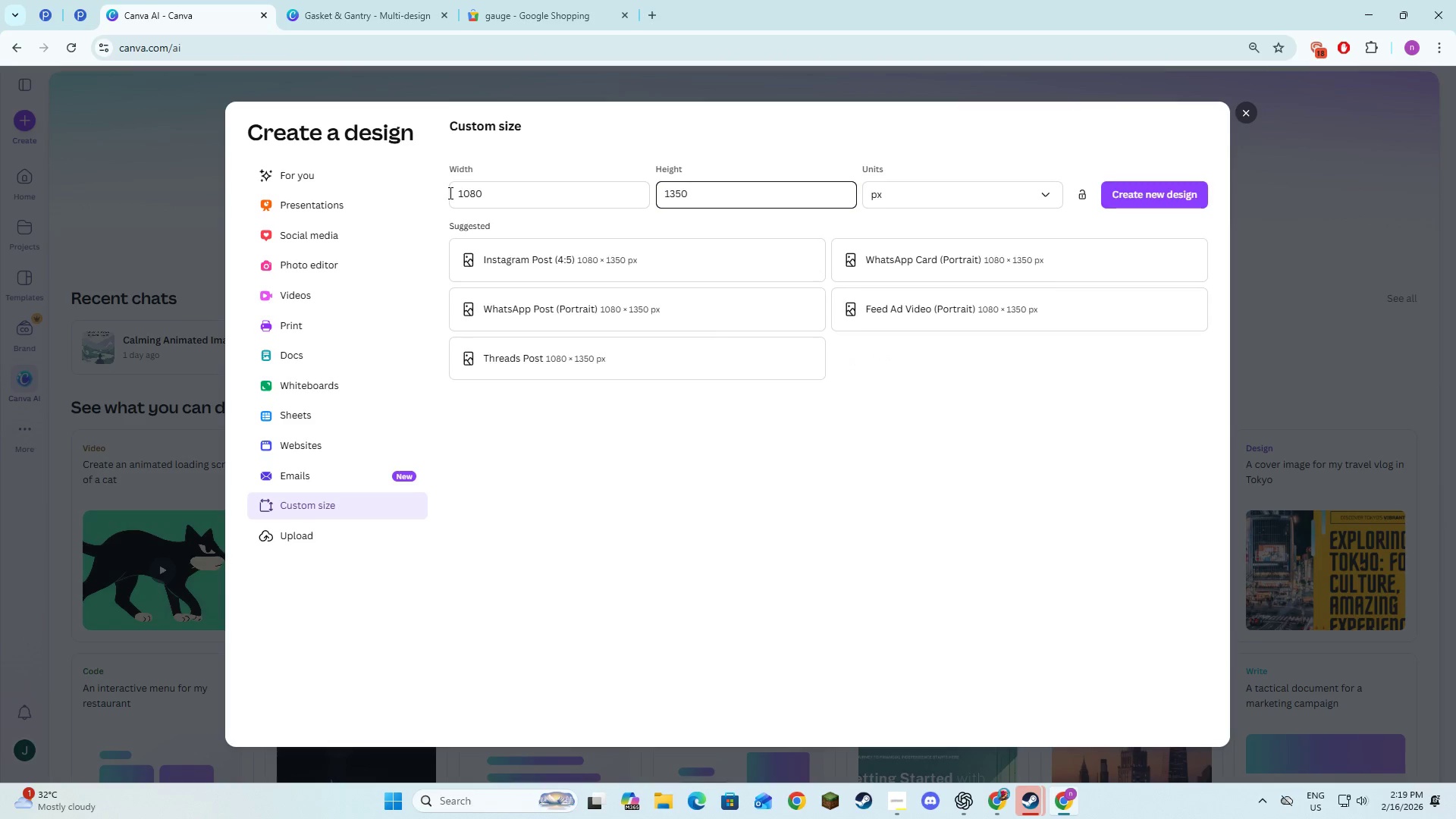 
key(Alt+AltLeft)
 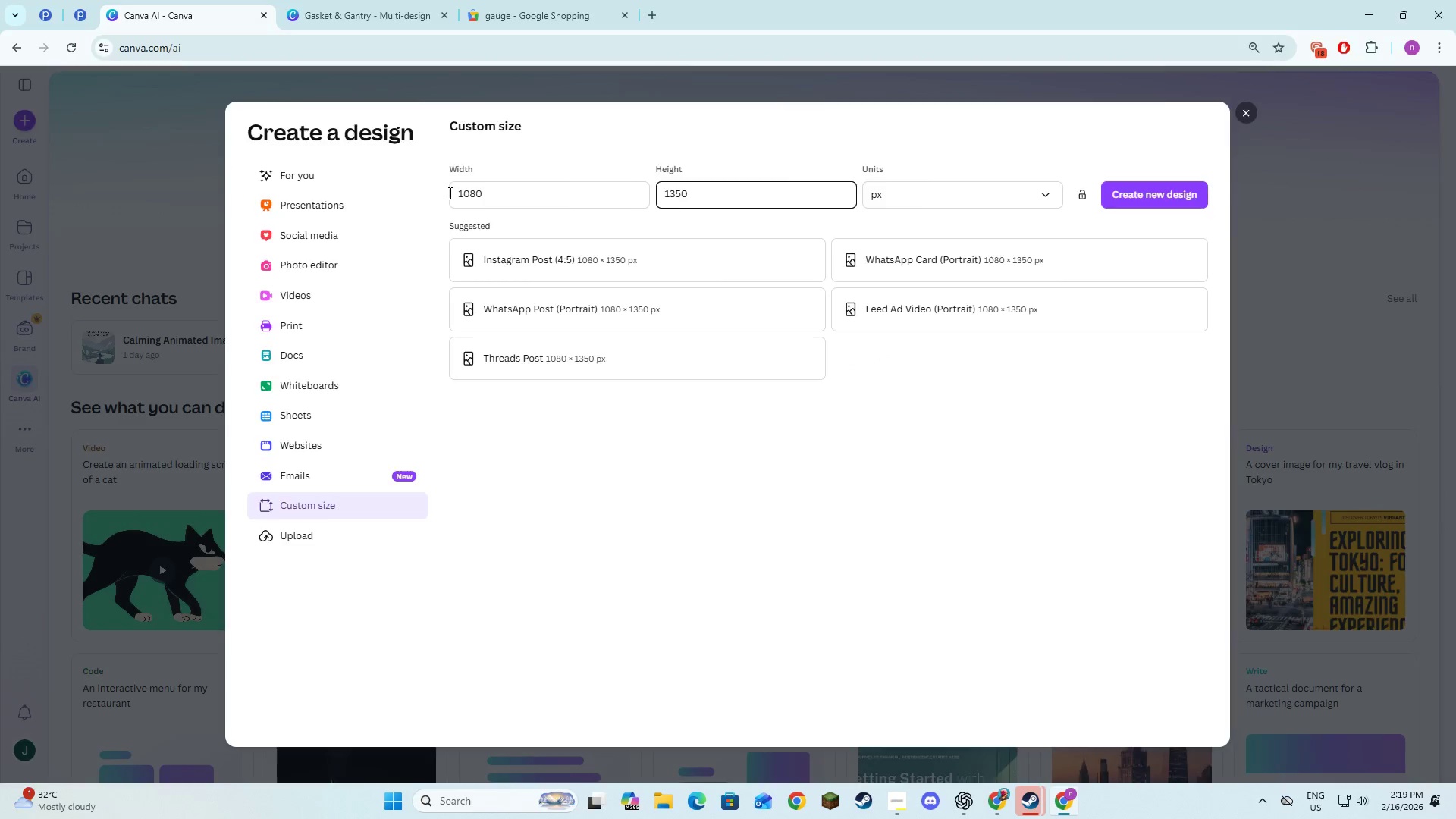 
key(Alt+Tab)
 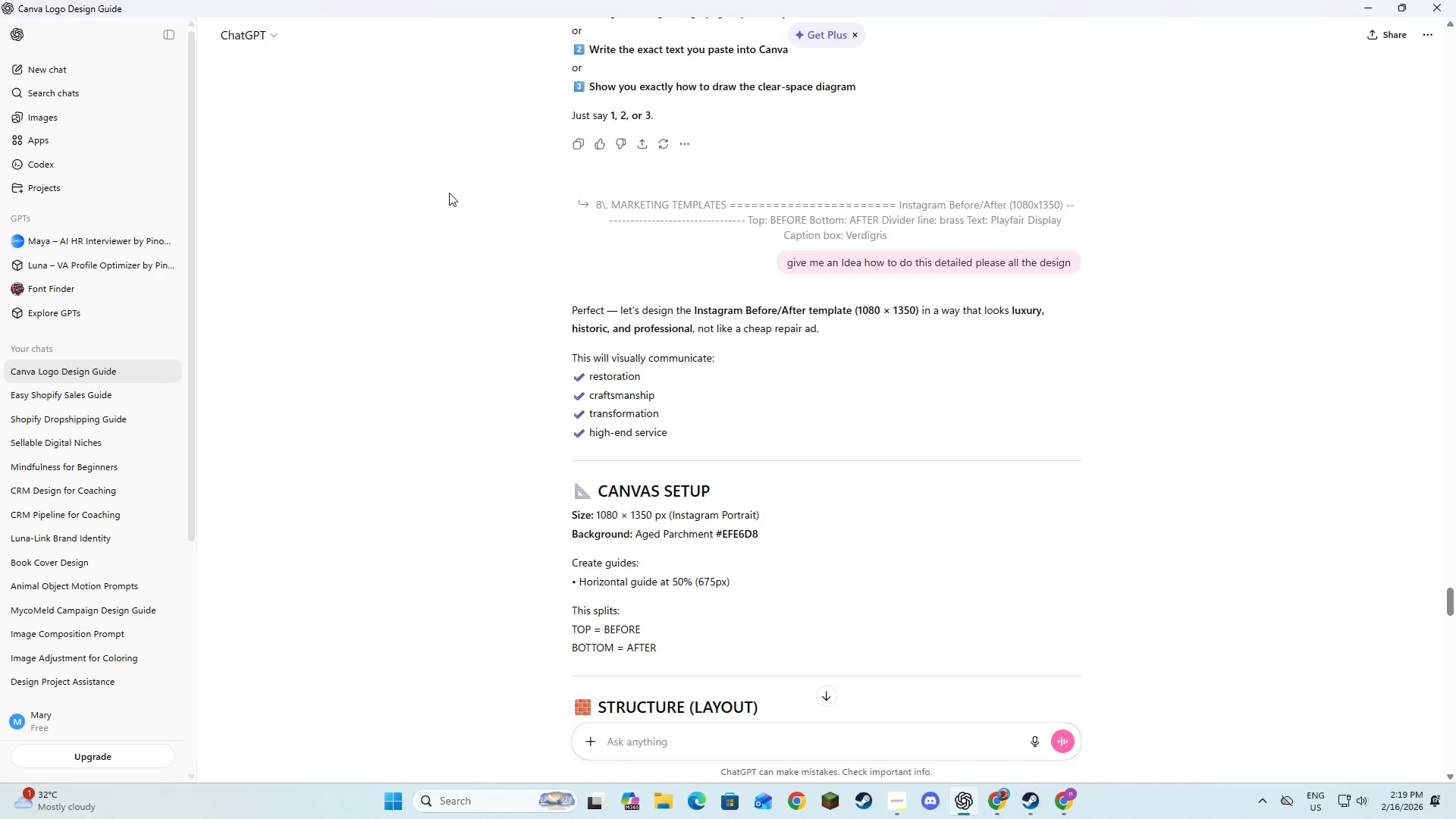 
key(Alt+AltLeft)
 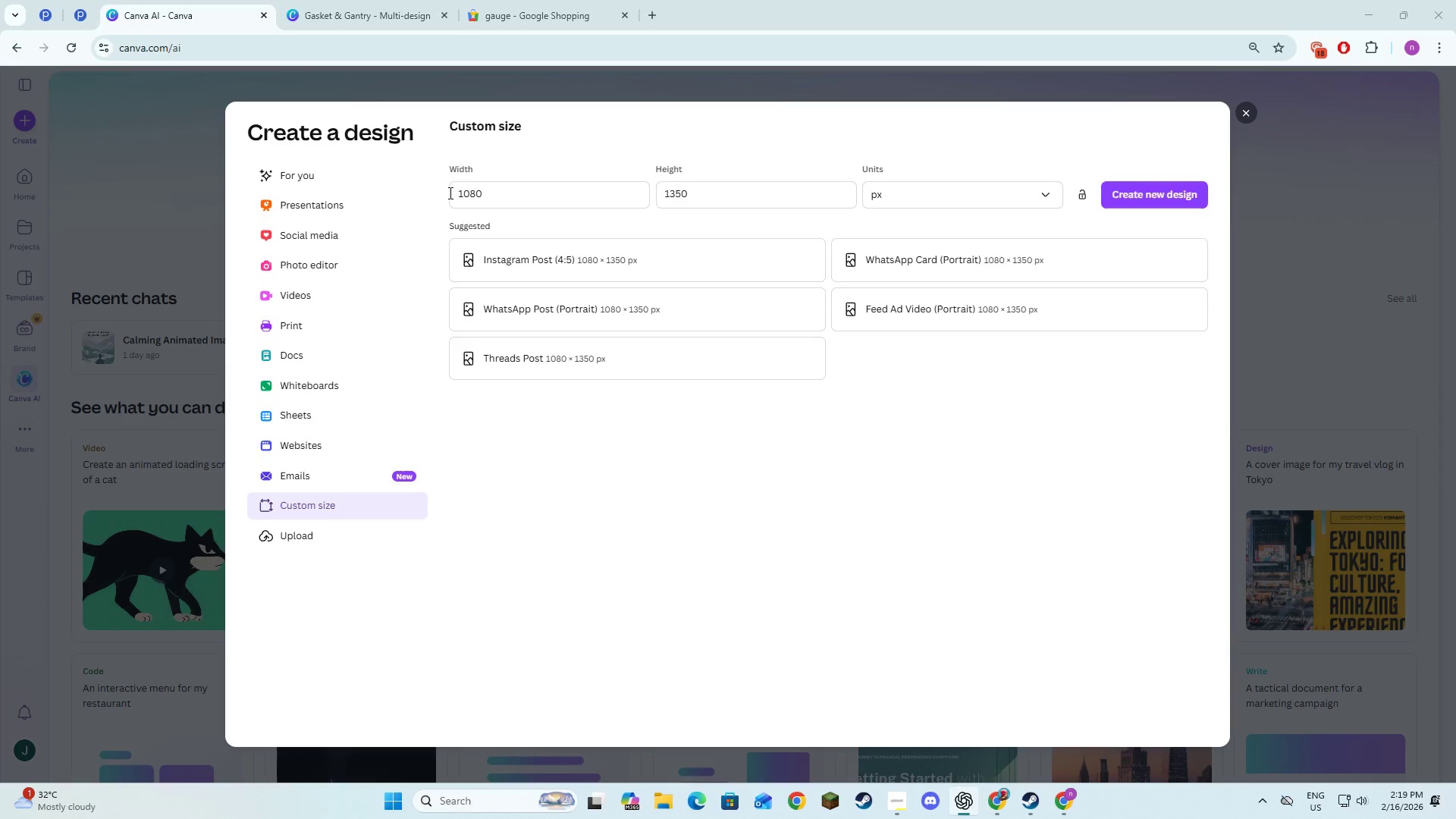 
key(Alt+Tab)
 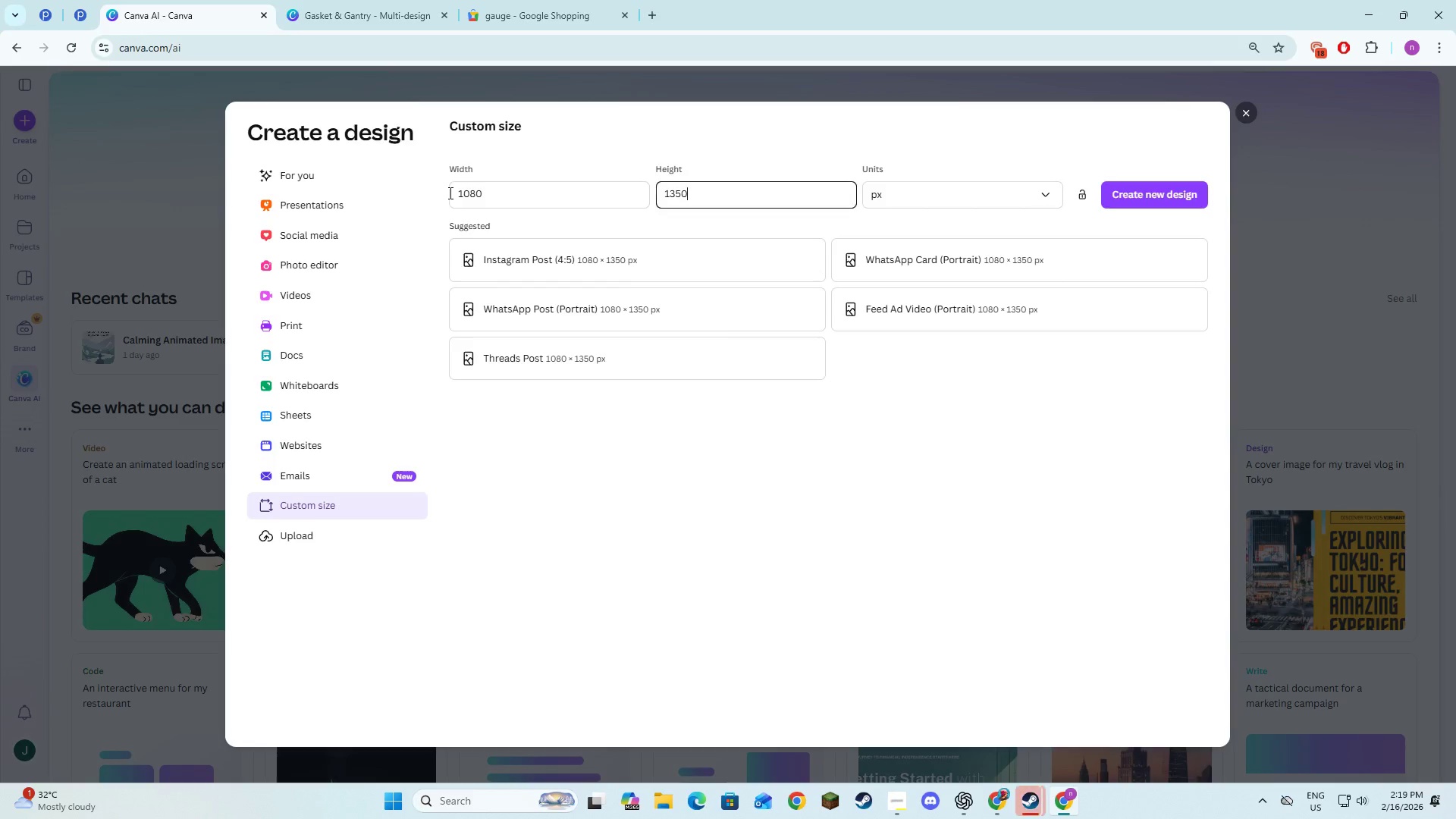 
key(NumpadEnter)
 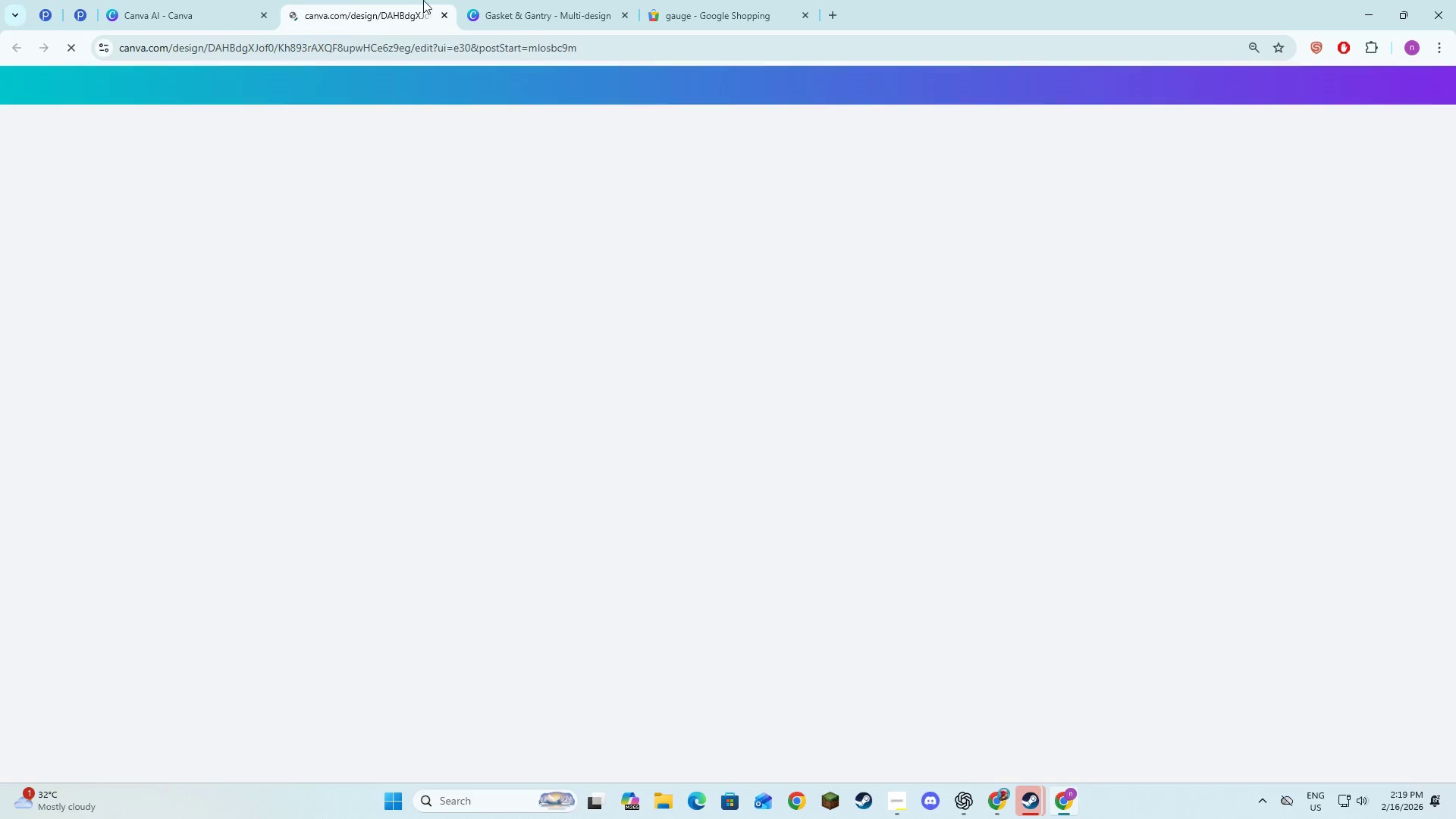 
left_click([482, 0])
 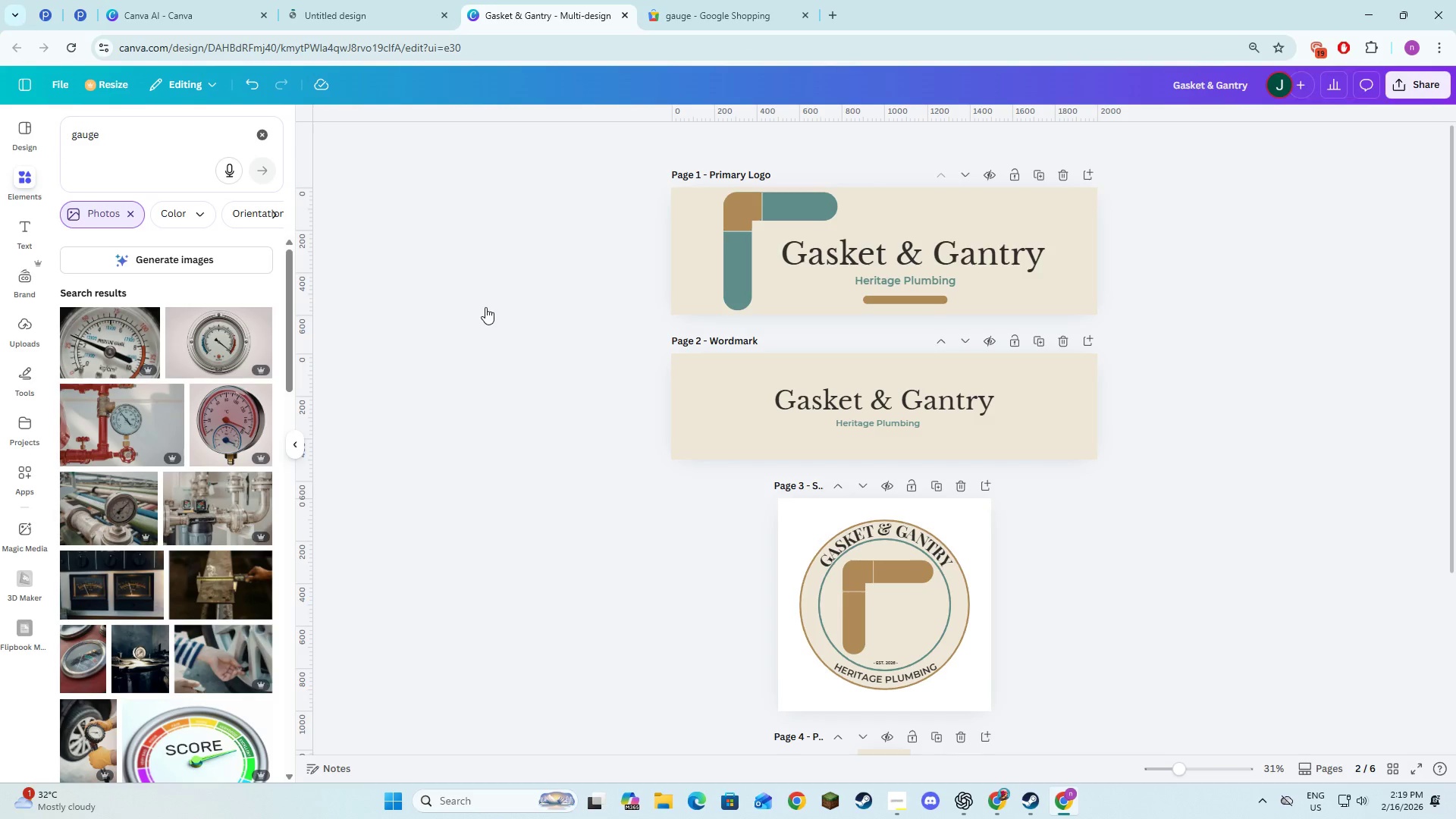 
scroll: coordinate [492, 306], scroll_direction: down, amount: 9.0
 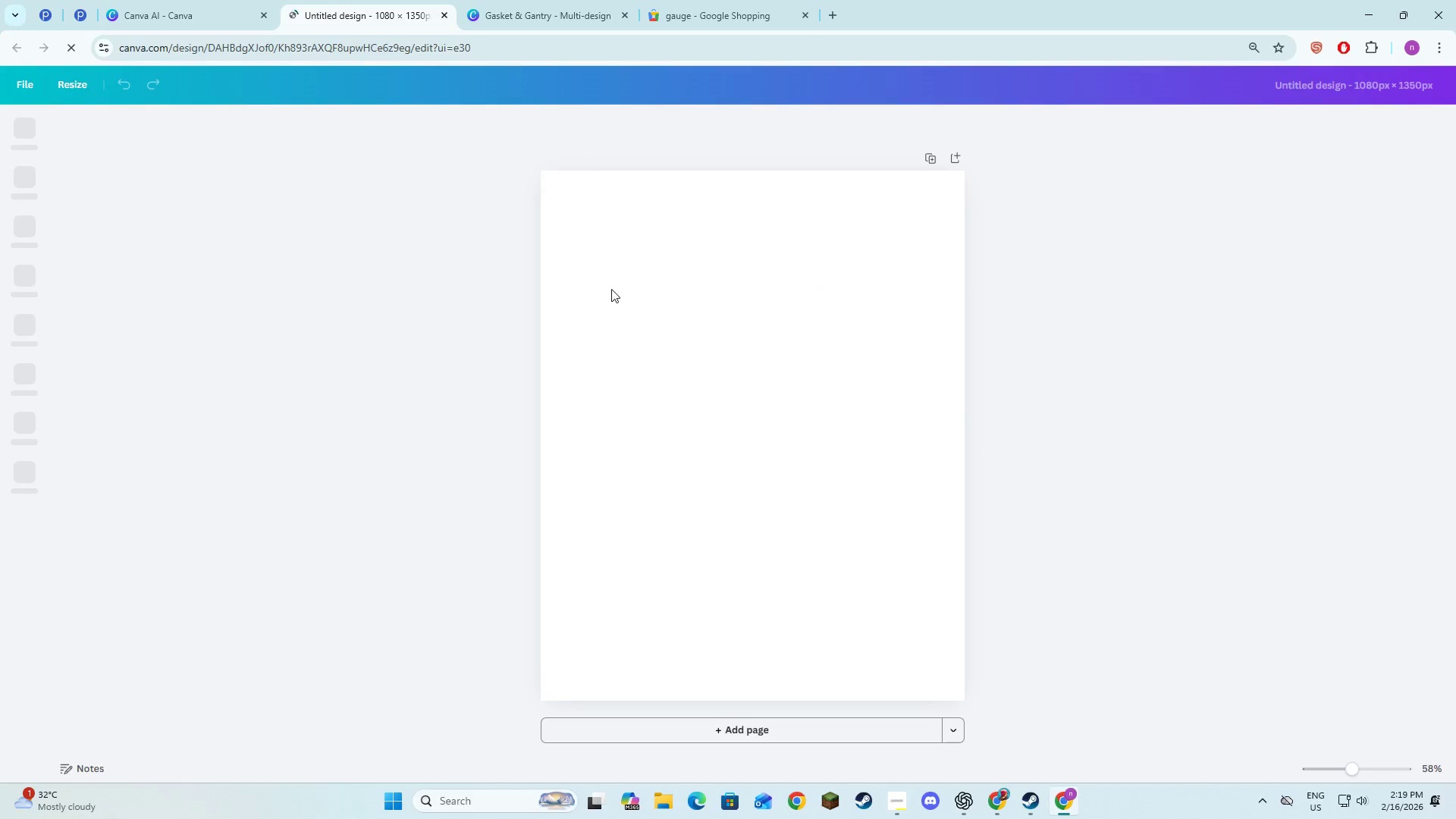 
left_click([694, 292])
 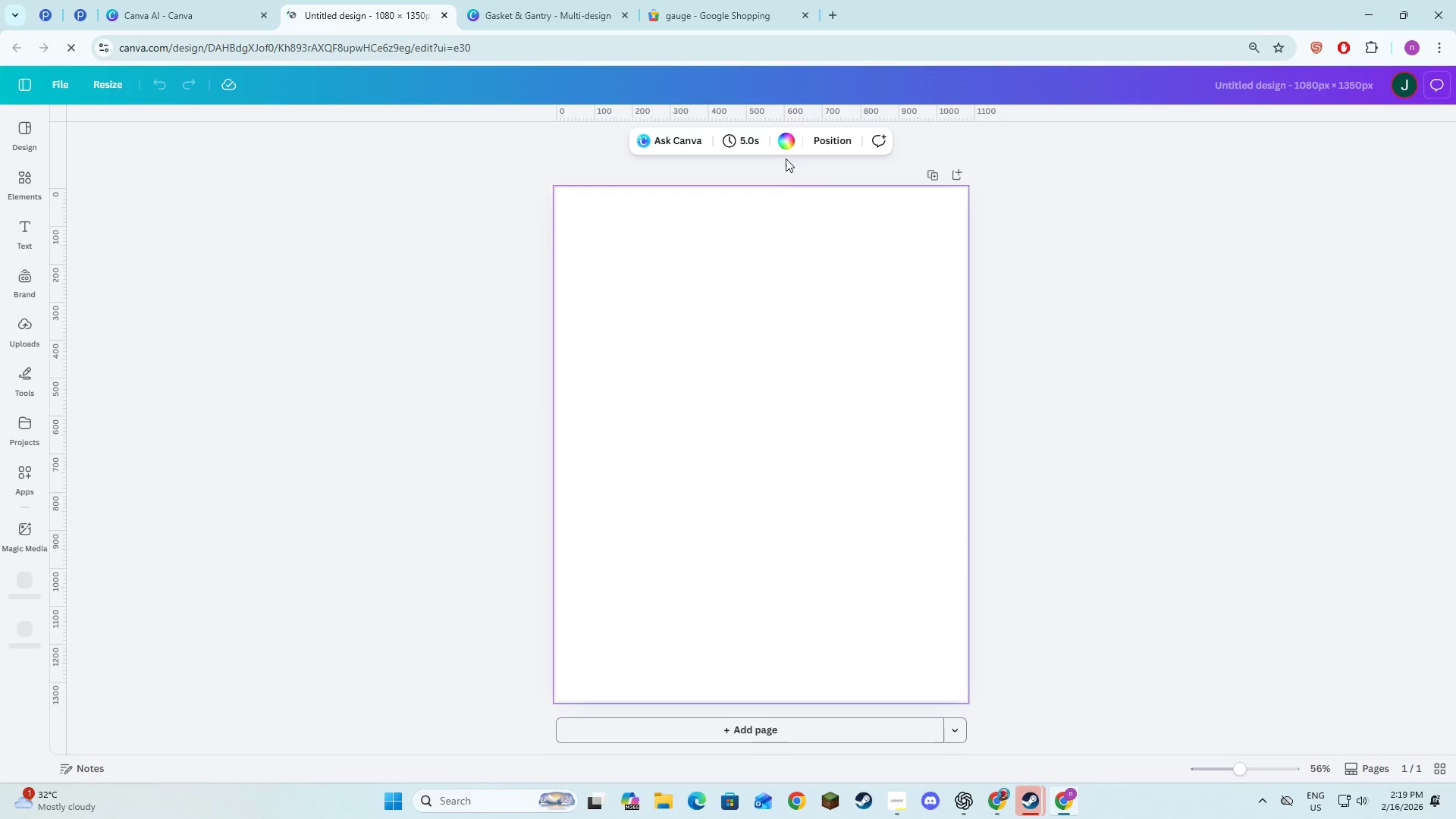 
left_click([785, 142])
 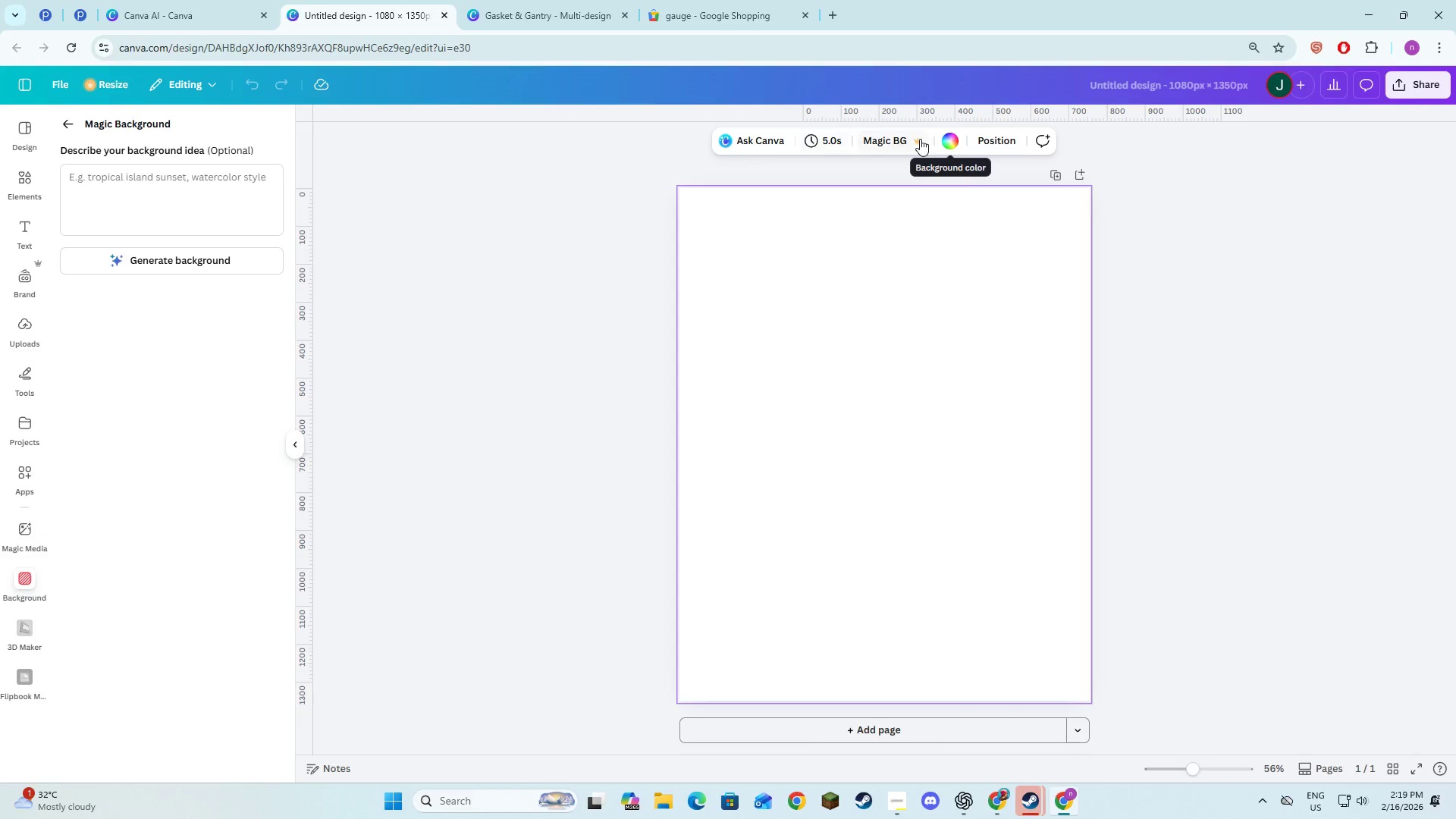 
left_click([955, 135])
 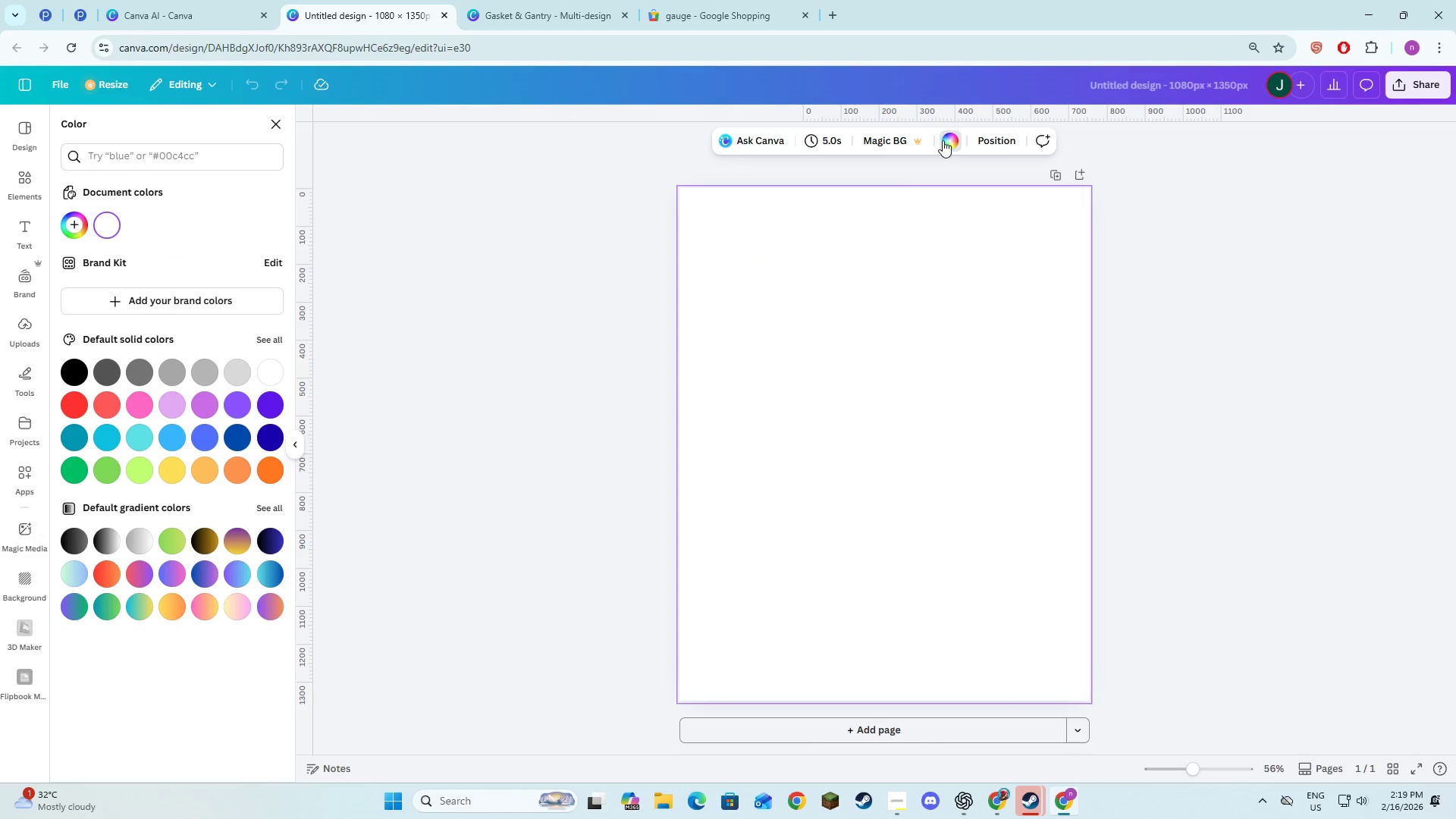 
key(Alt+AltLeft)
 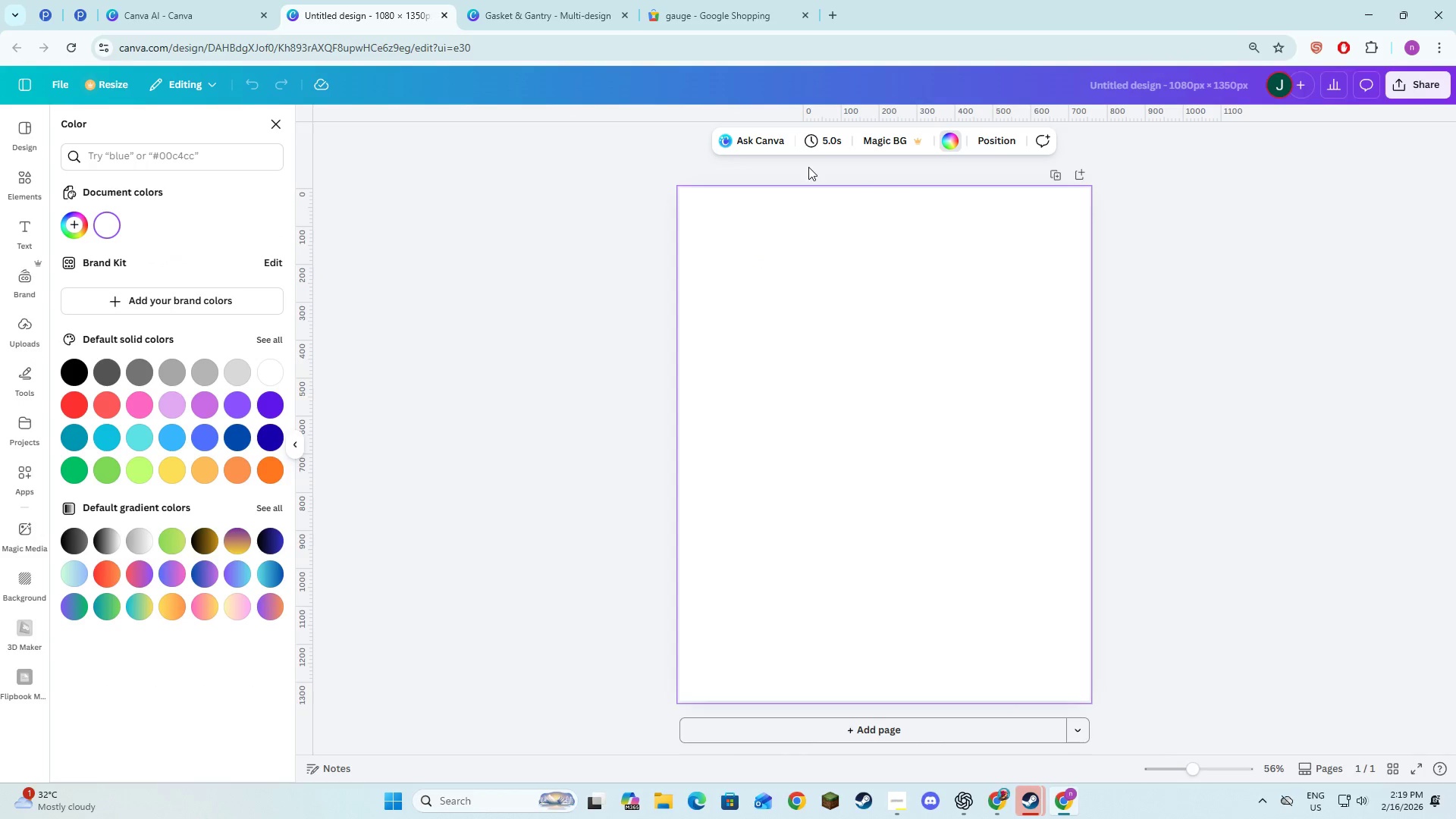 
key(Alt+Tab)
 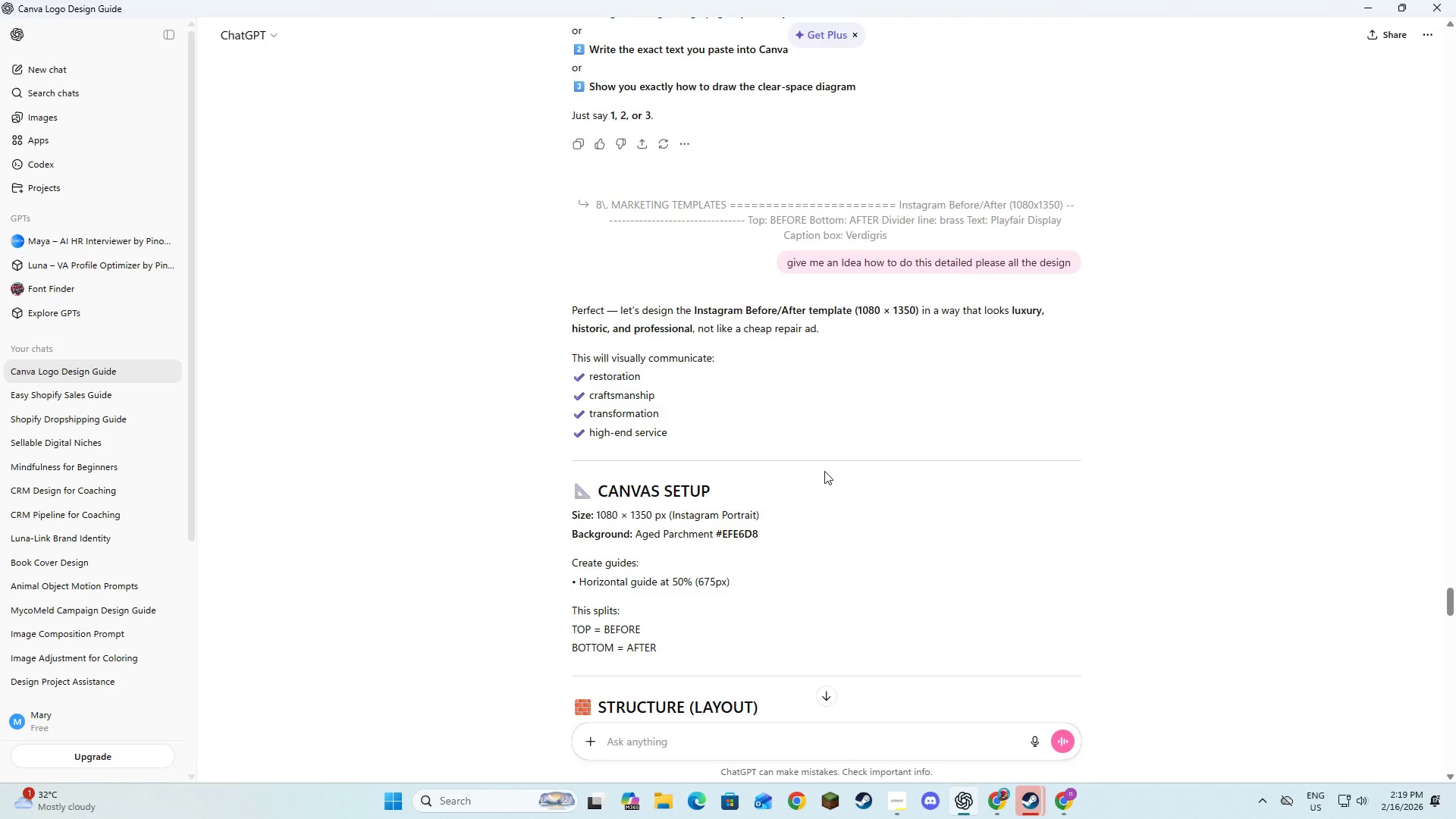 
left_click_drag(start_coordinate=[764, 534], to_coordinate=[717, 536])
 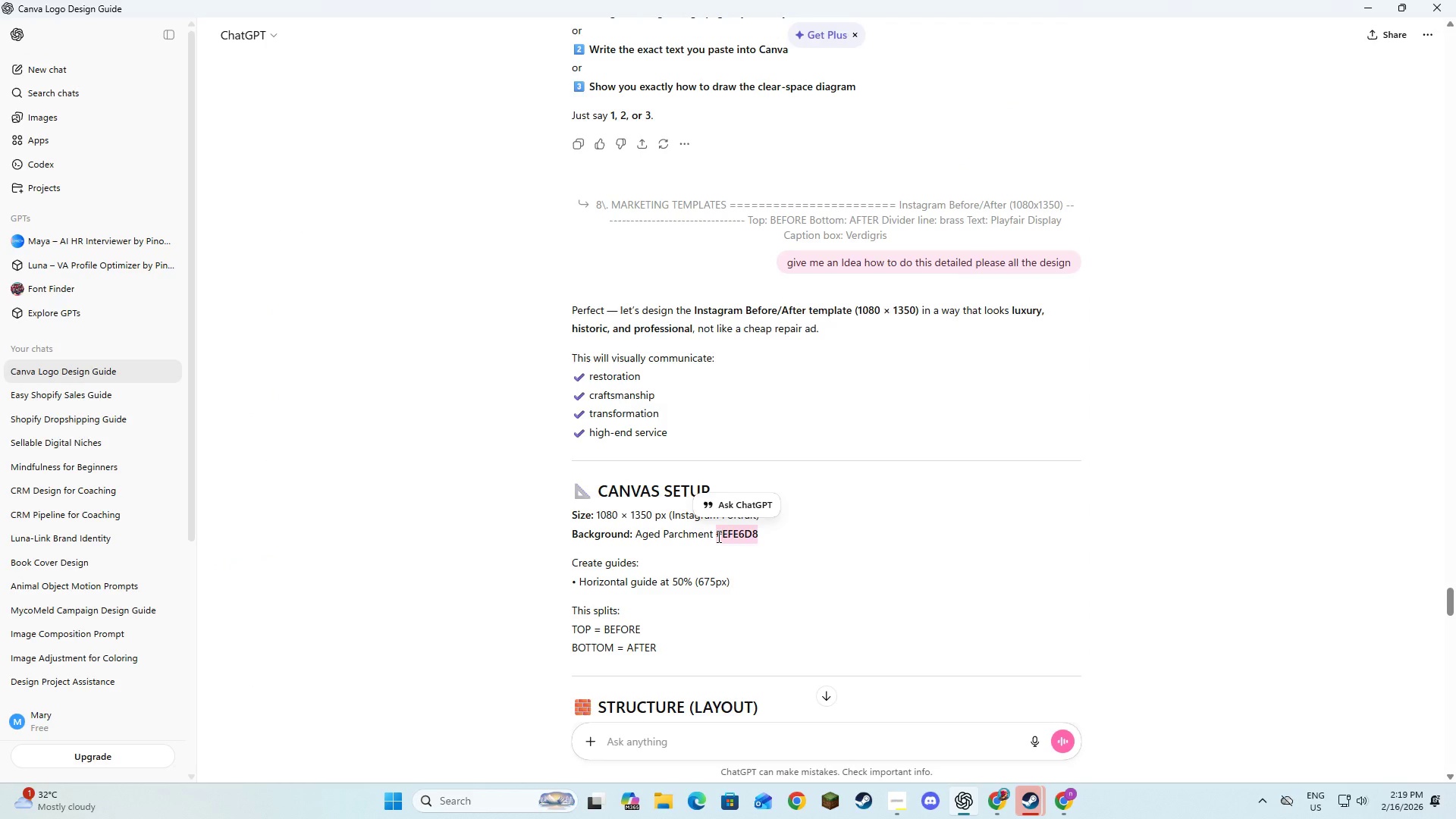 
key(Control+C)
 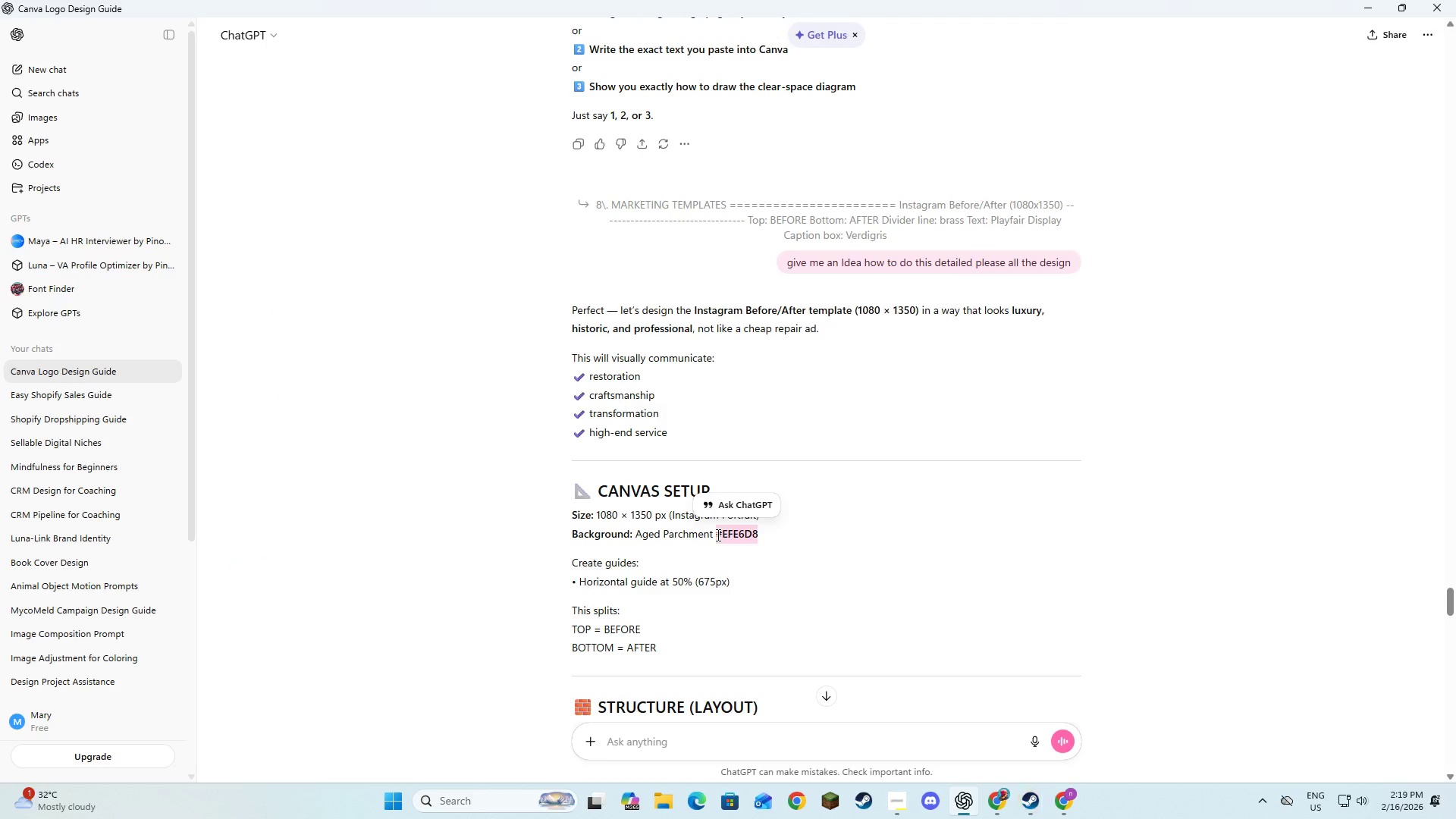 
key(Control+C)
 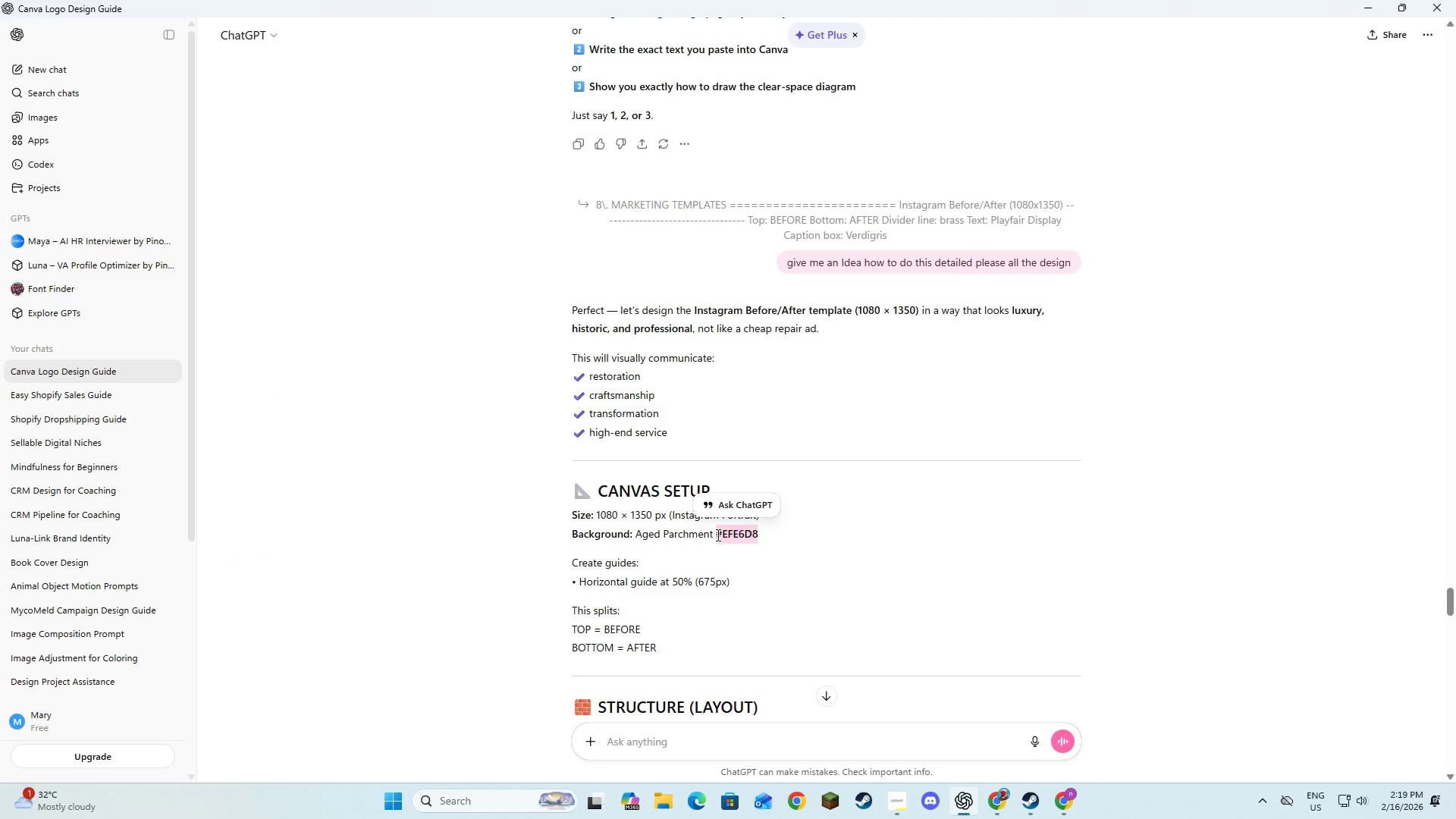 
key(Control+C)
 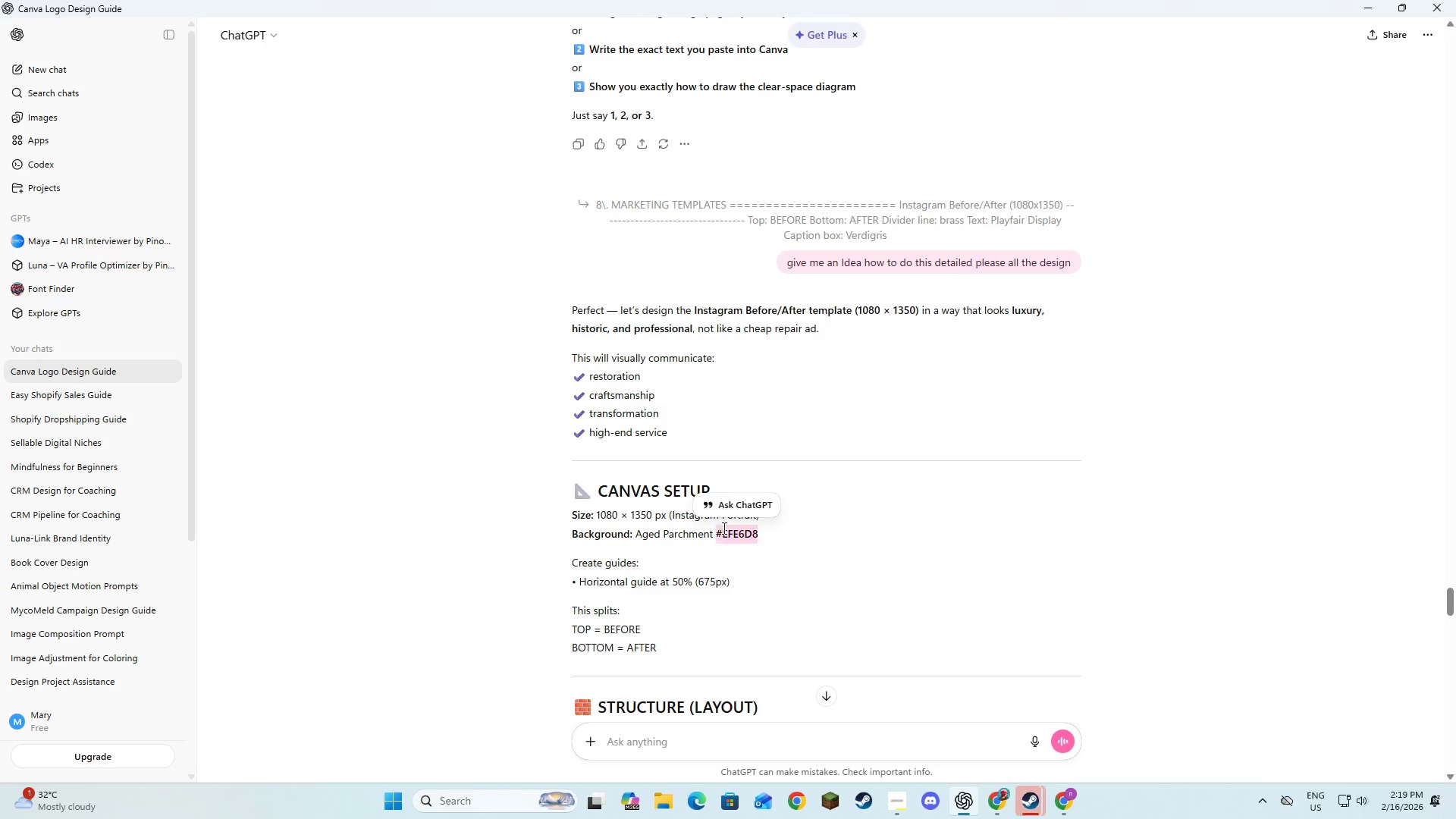 
key(Alt+AltLeft)
 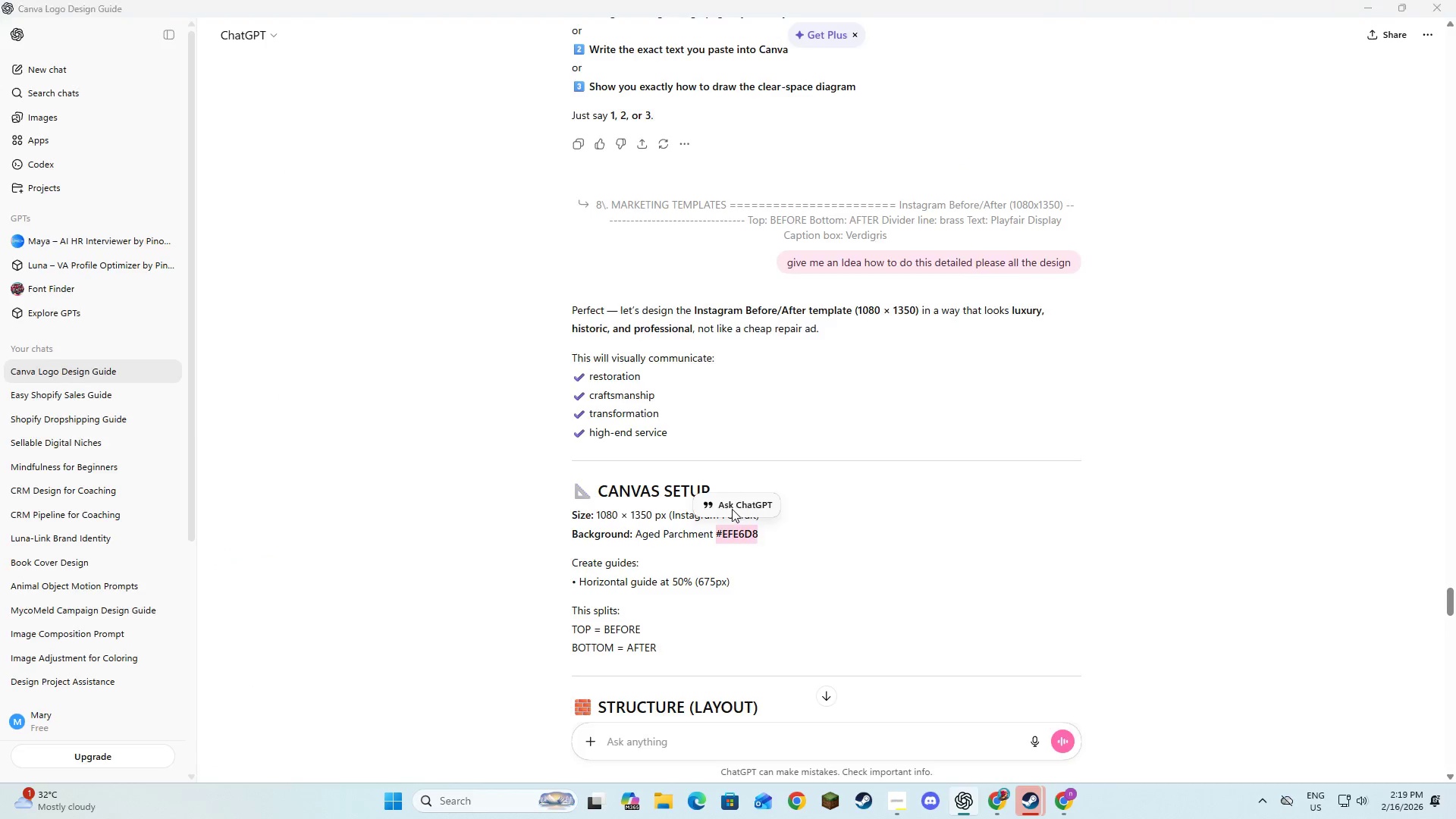 
key(Alt+Tab)
 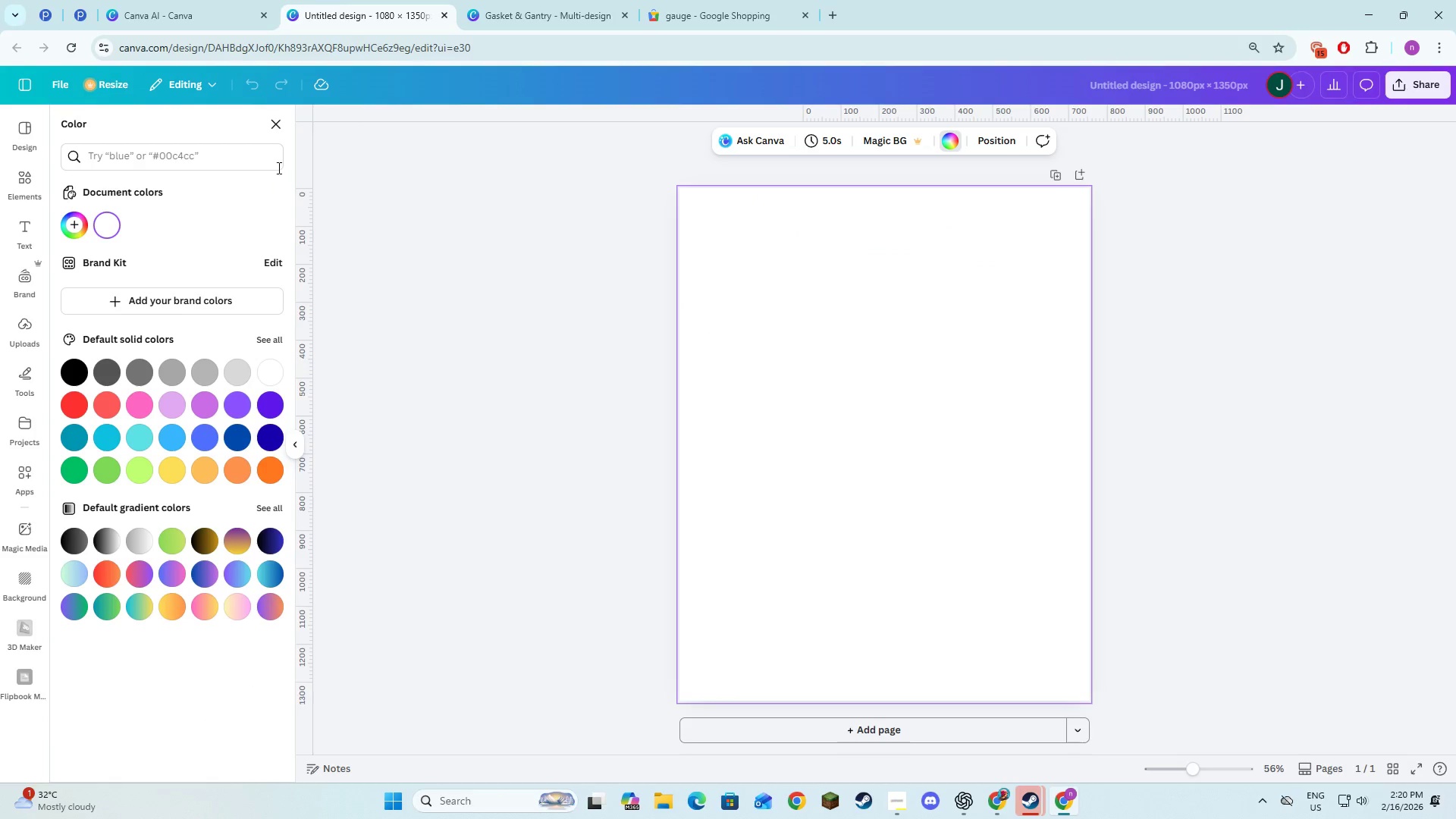 
key(Control+V)
 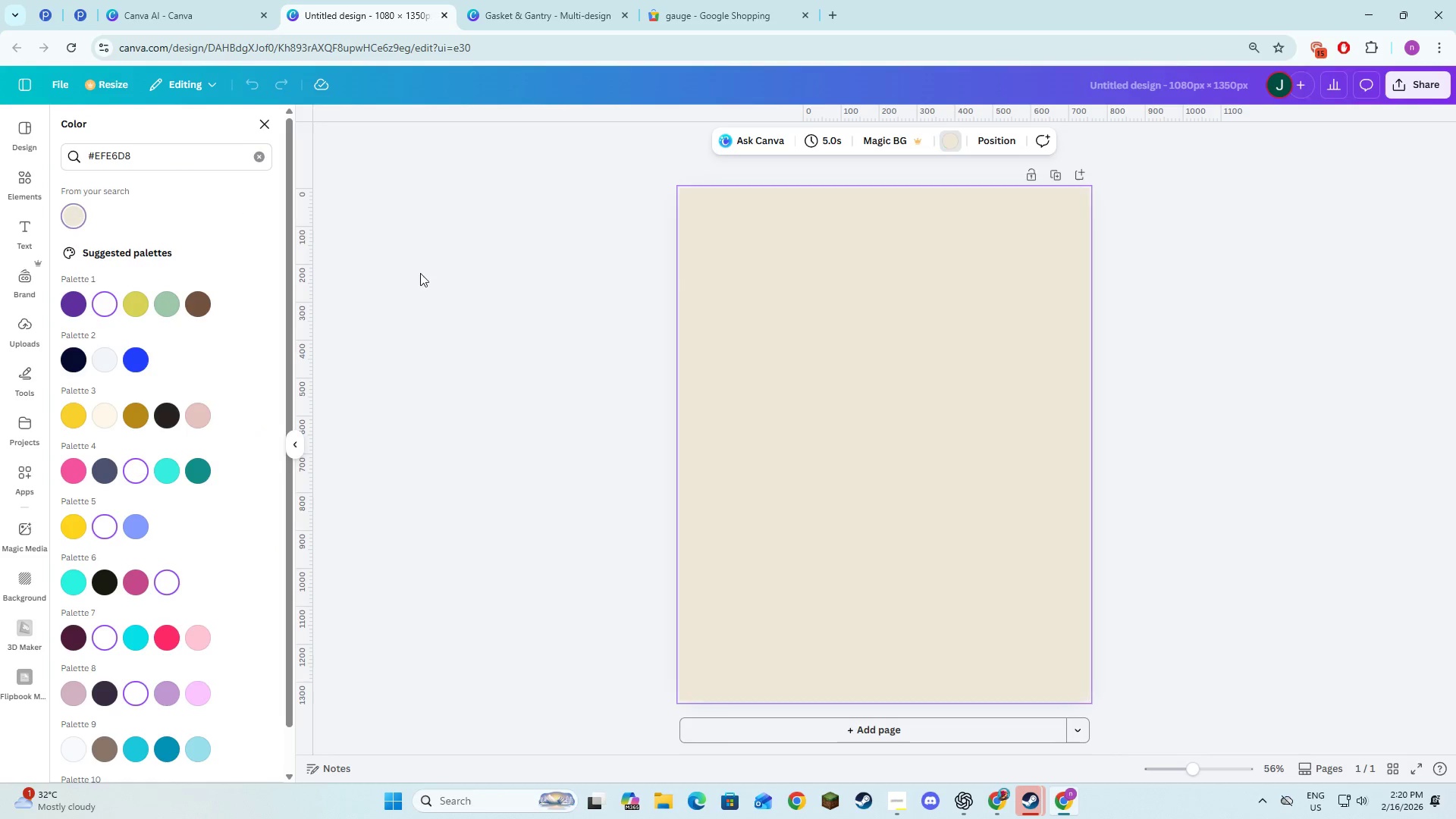 
double_click([427, 293])
 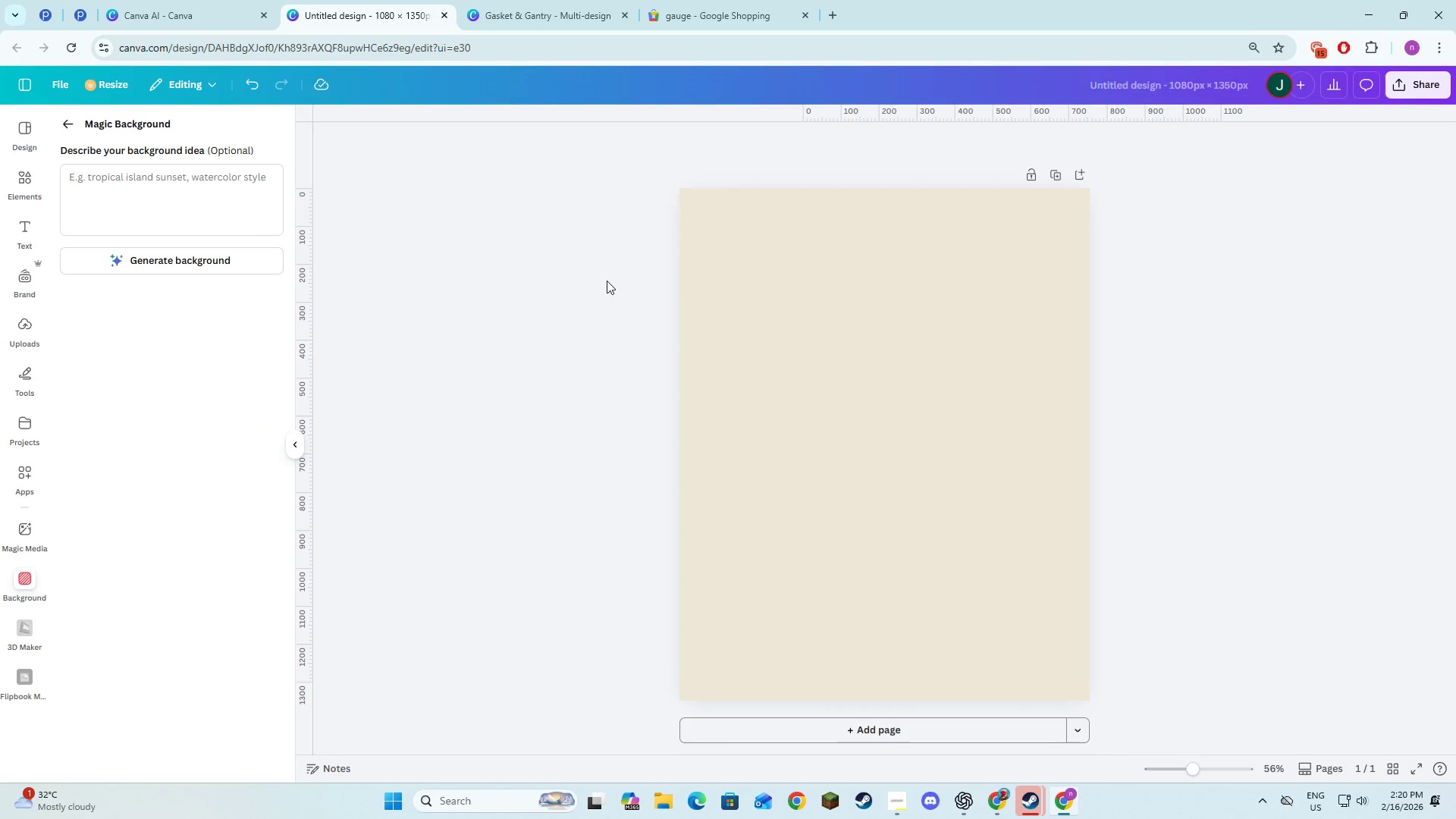 
key(Alt+AltLeft)
 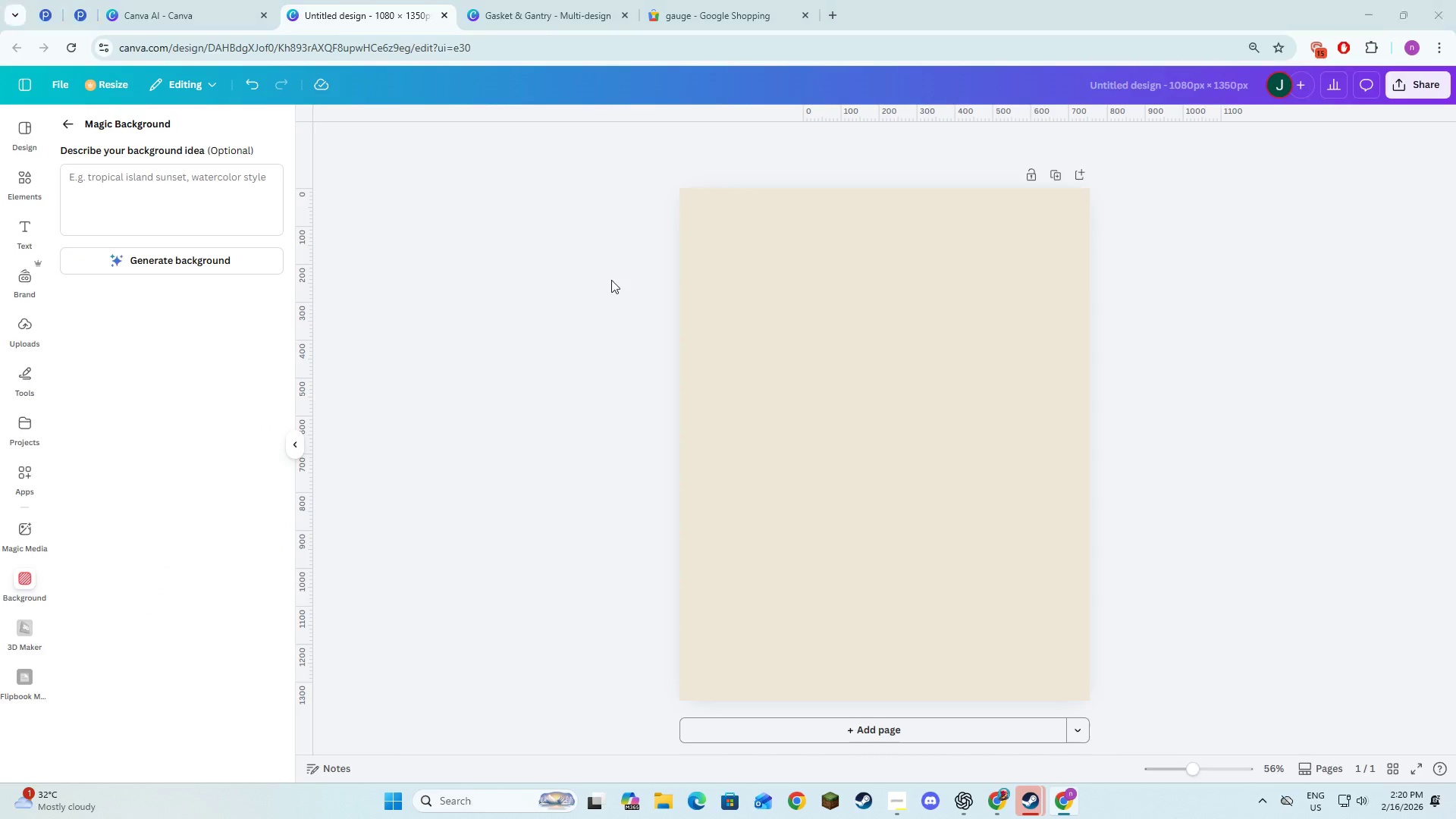 
key(Alt+Tab)
 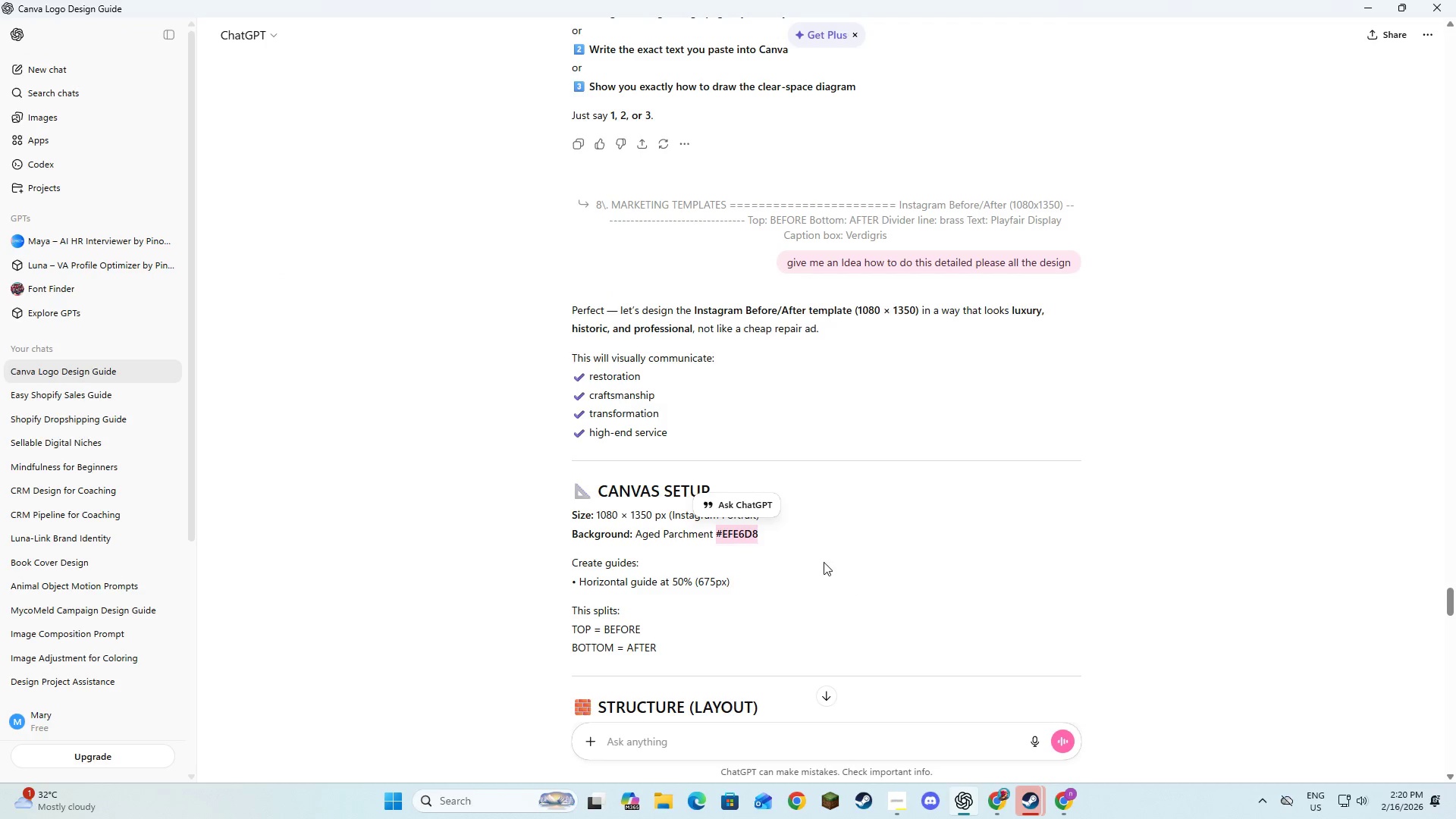 
left_click([823, 562])
 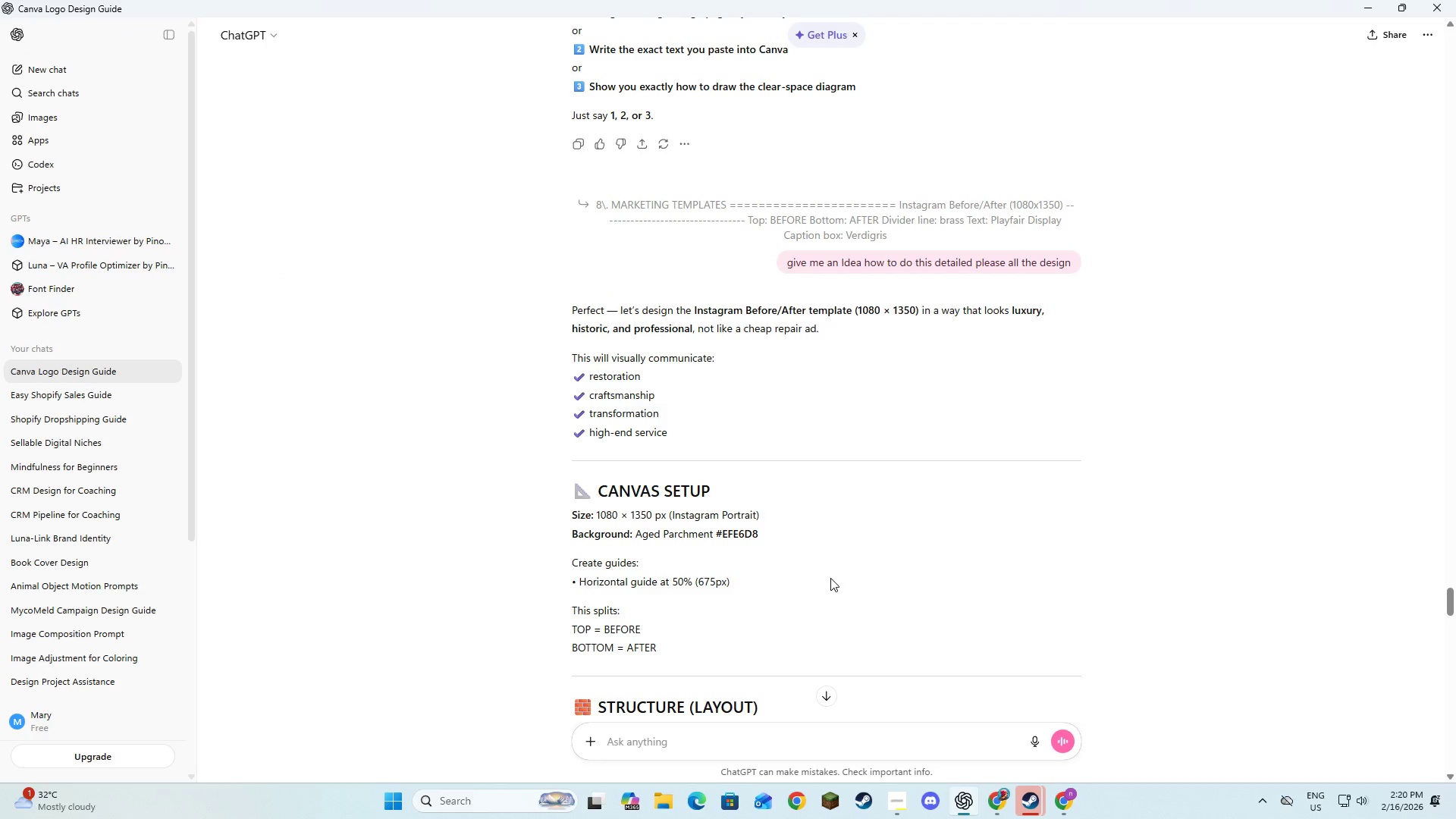 
scroll: coordinate [764, 604], scroll_direction: down, amount: 6.0
 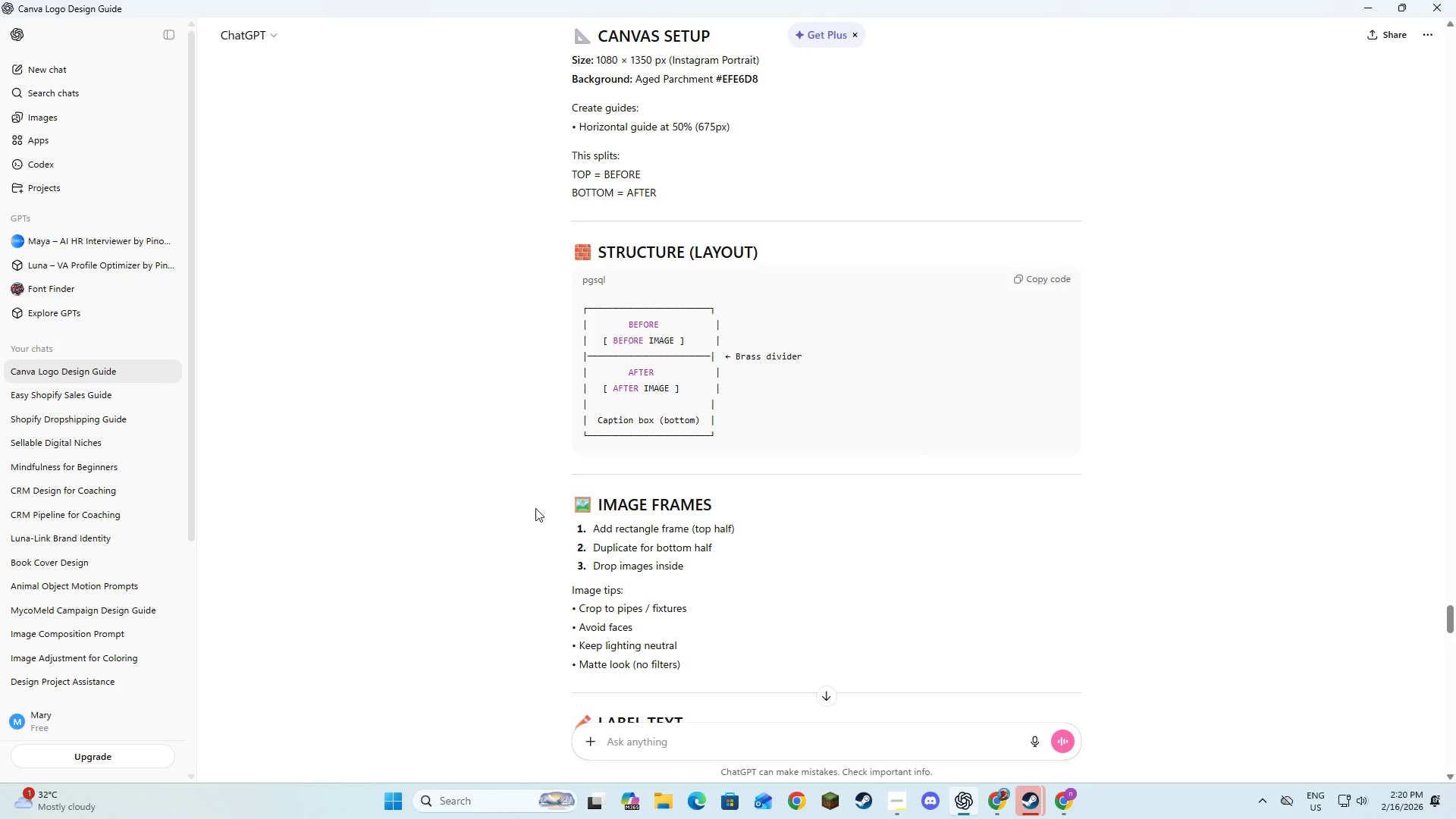 
left_click([752, 745])
 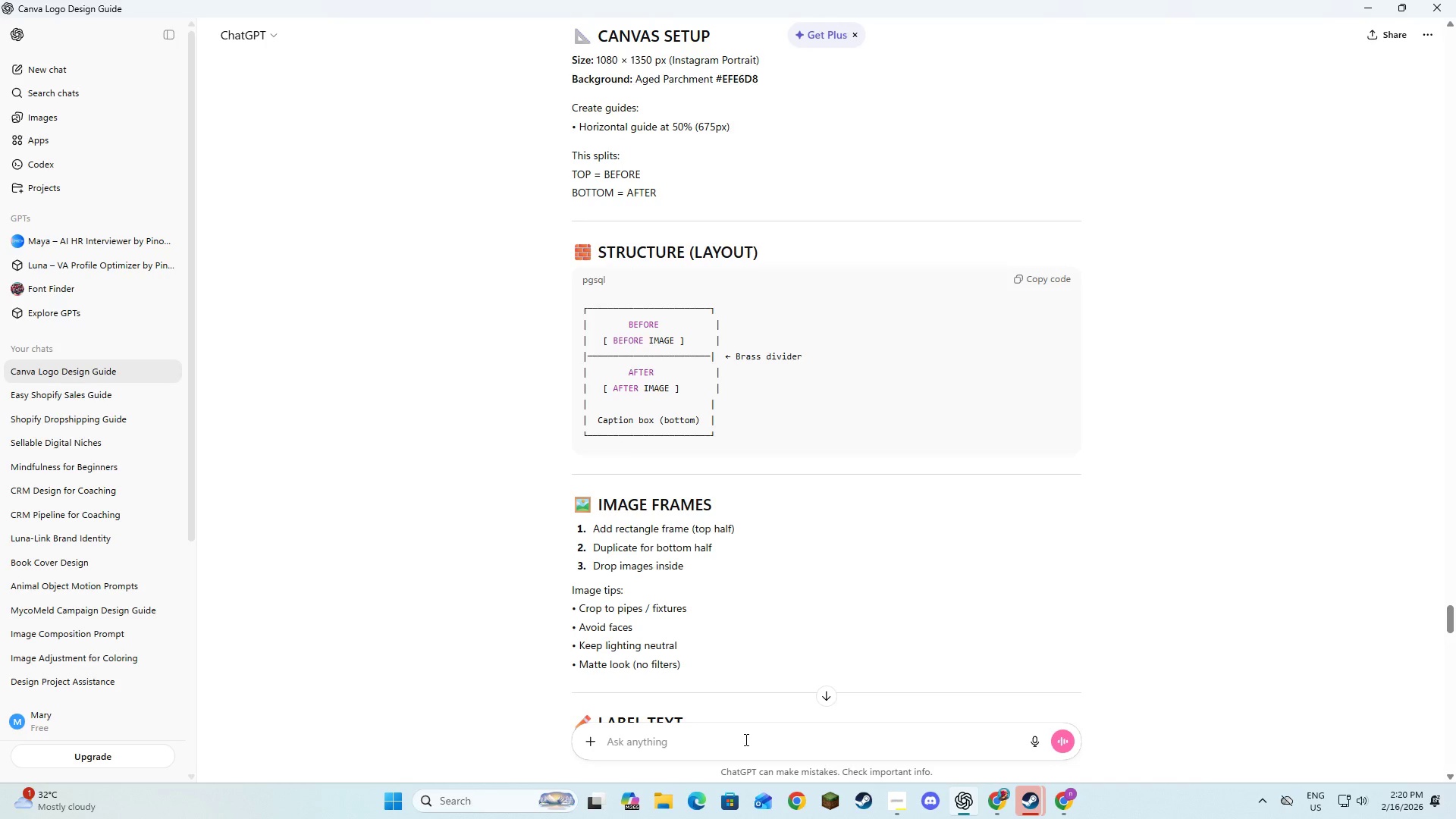 
type(what kind of image i should put)
 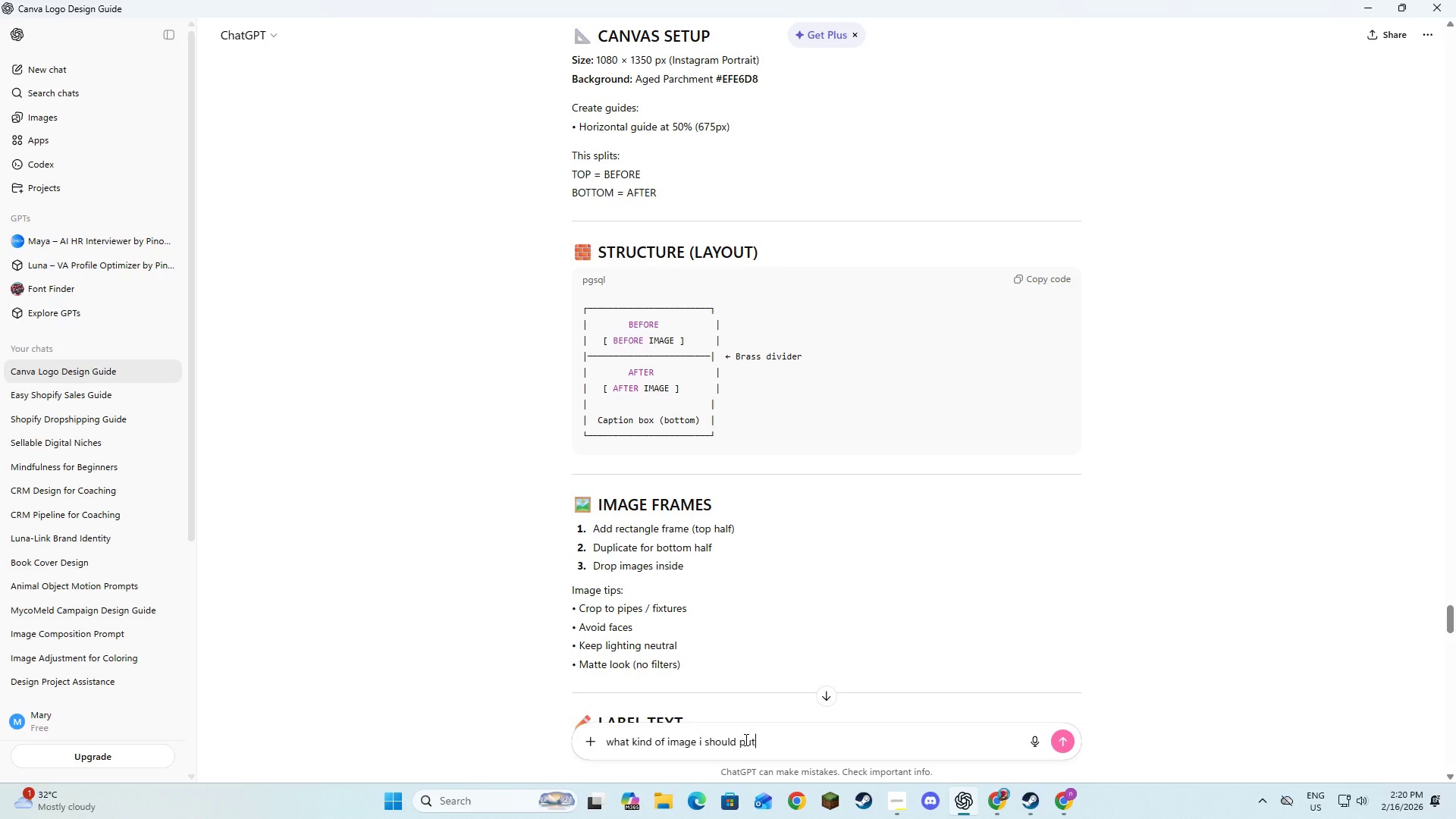 
key(Enter)
 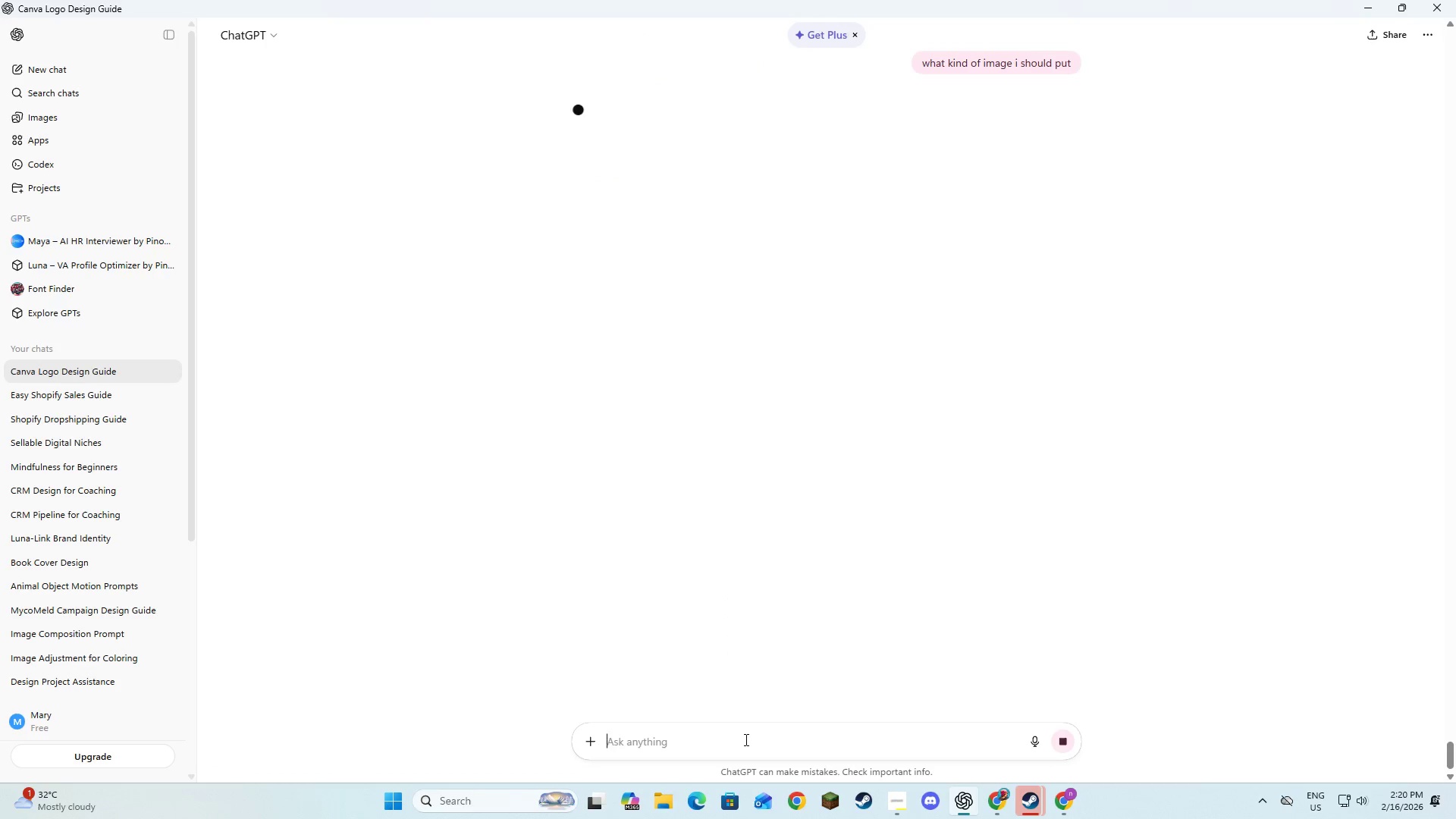 
scroll: coordinate [861, 646], scroll_direction: none, amount: 0.0
 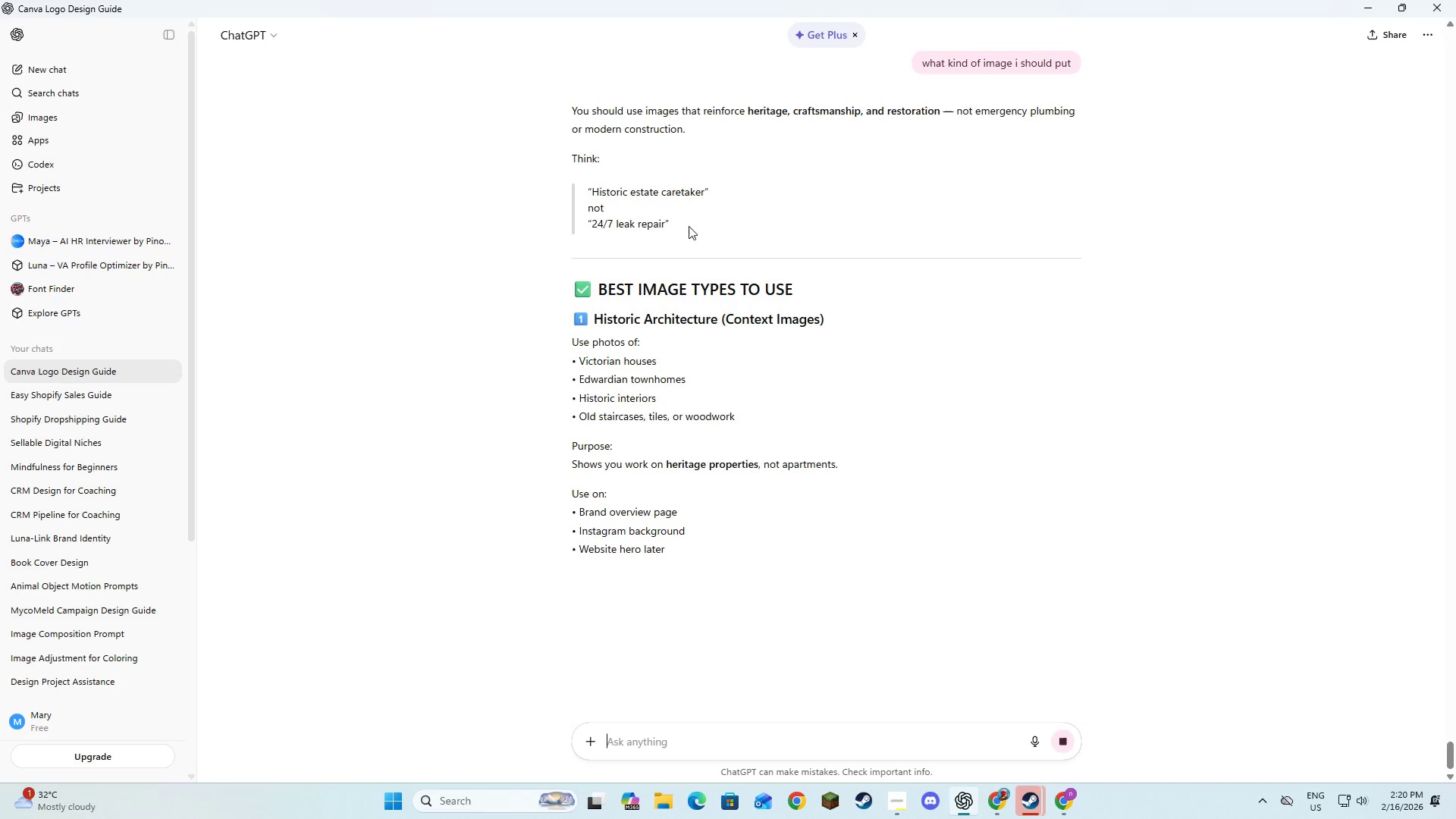 
wait(8.97)
 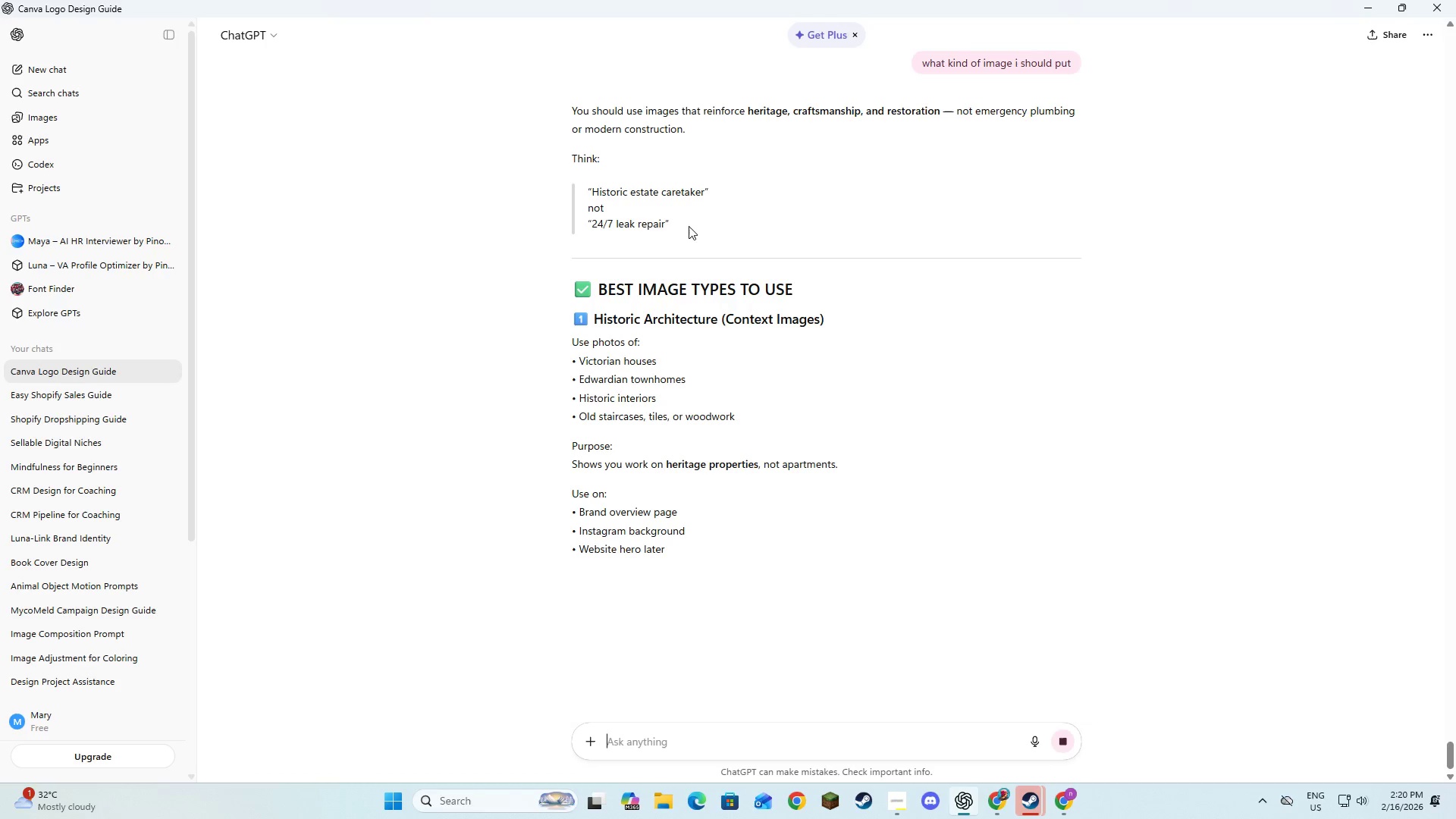 
left_click_drag(start_coordinate=[667, 366], to_coordinate=[582, 366])
 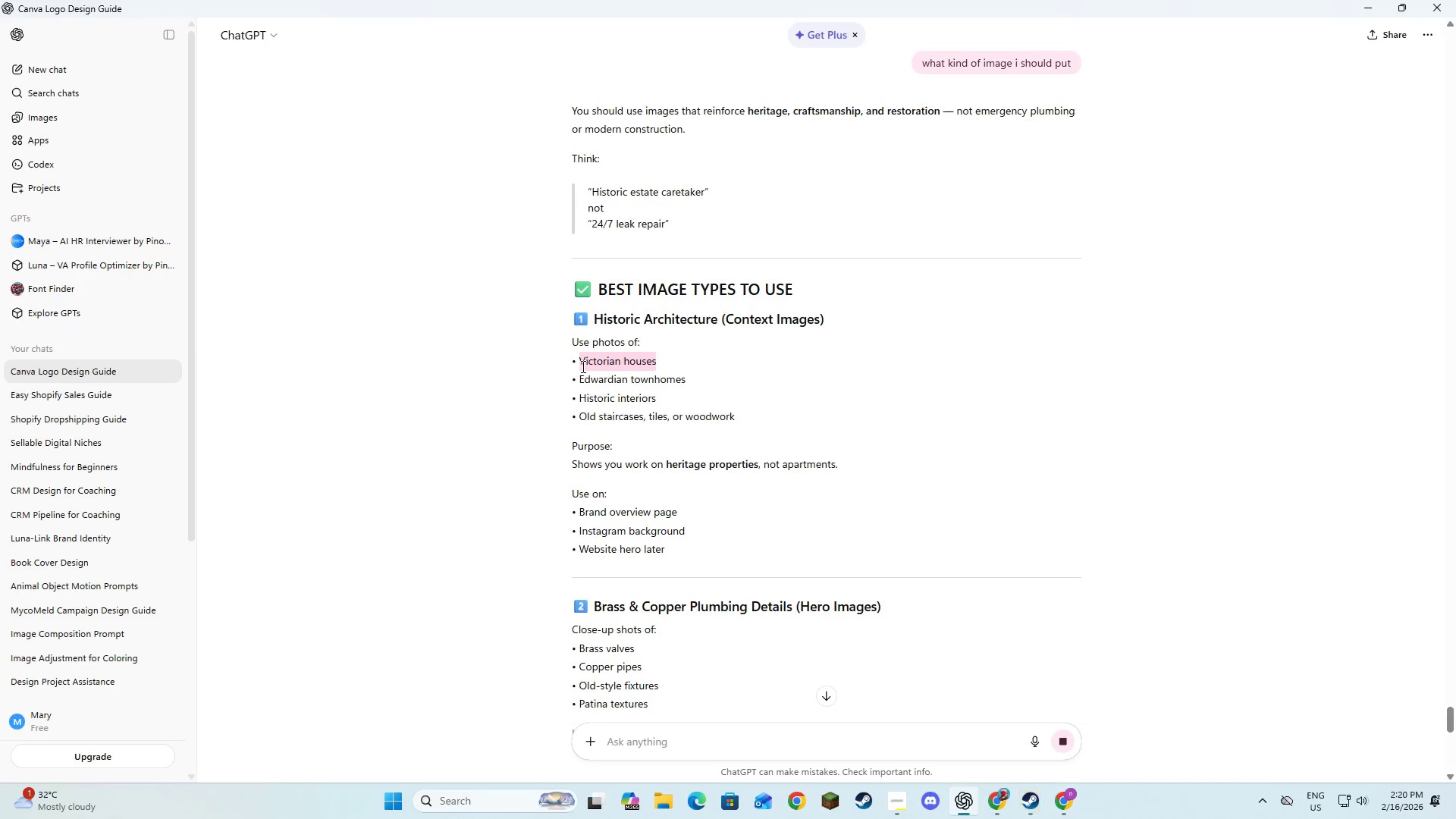 
key(Control+C)
 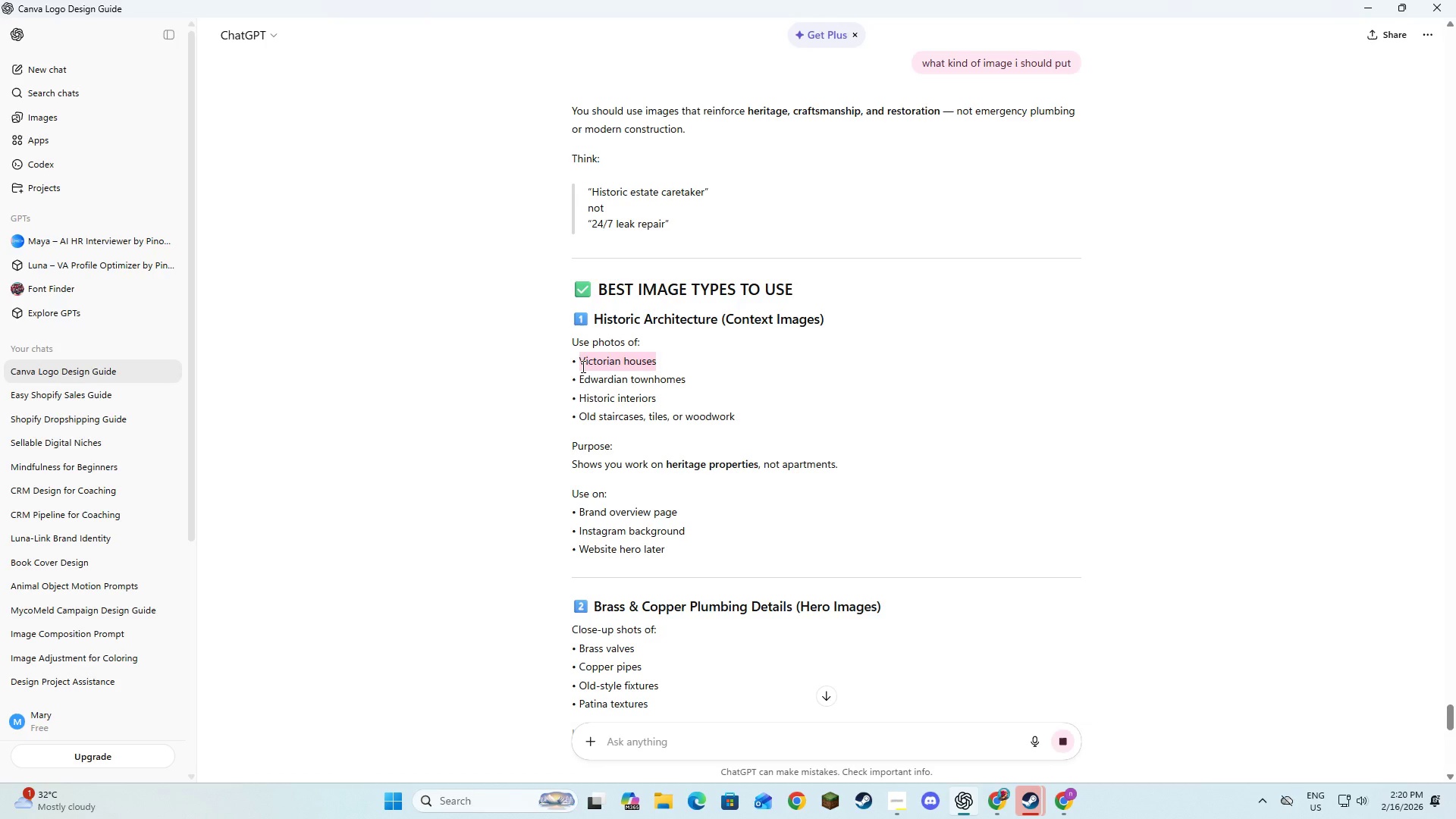 
key(Control+C)
 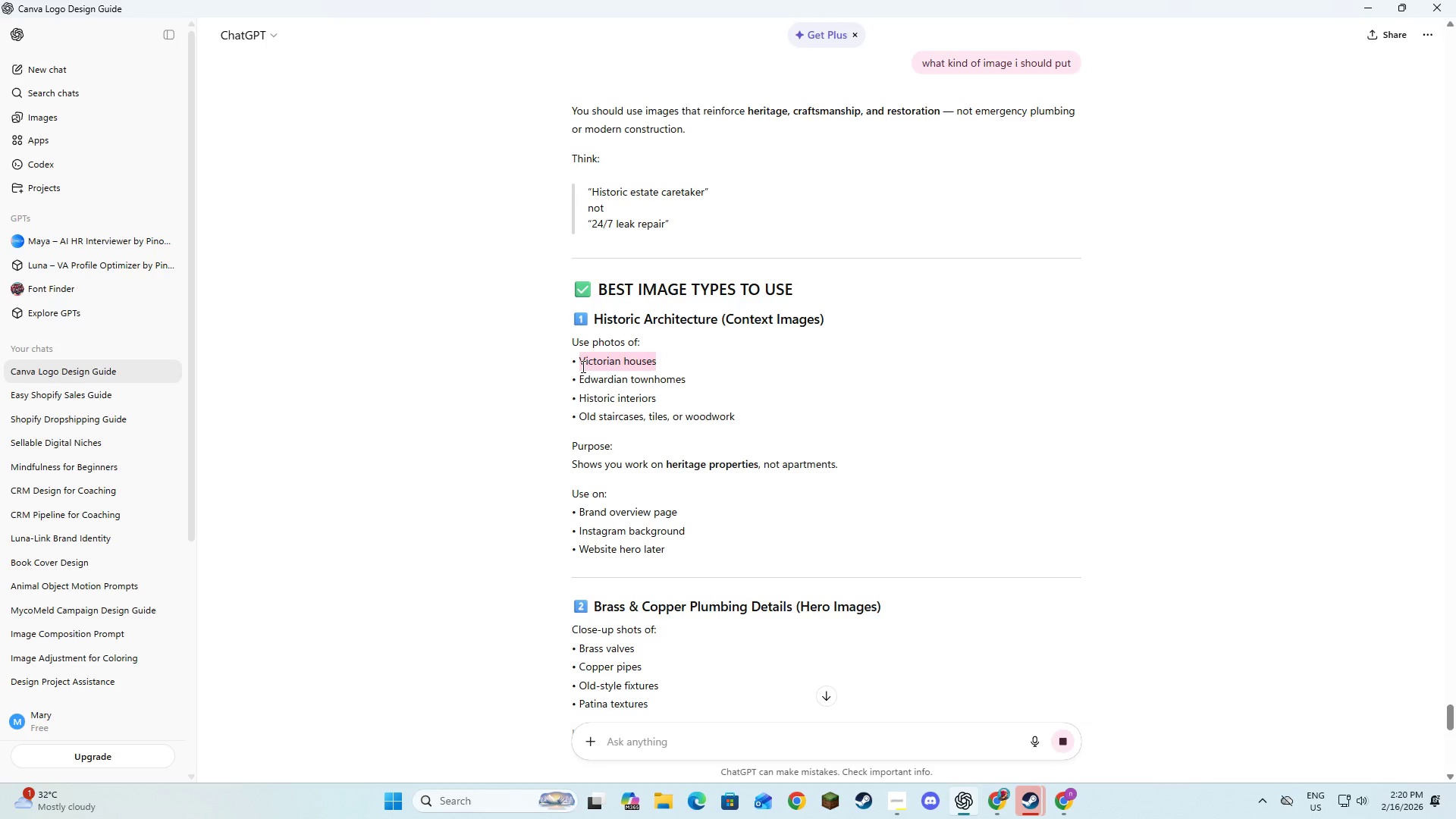 
key(Control+C)
 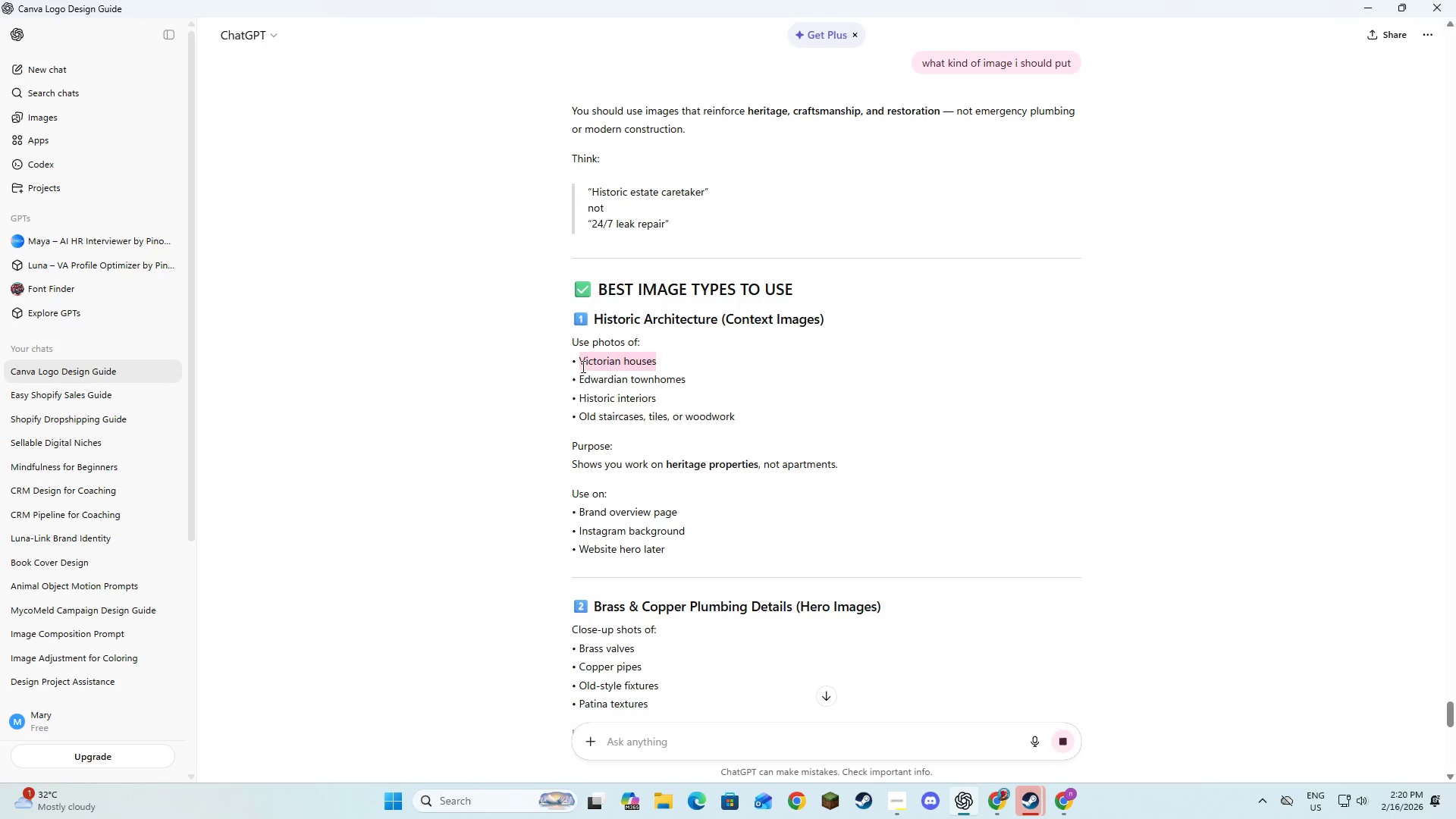 
key(Alt+AltLeft)
 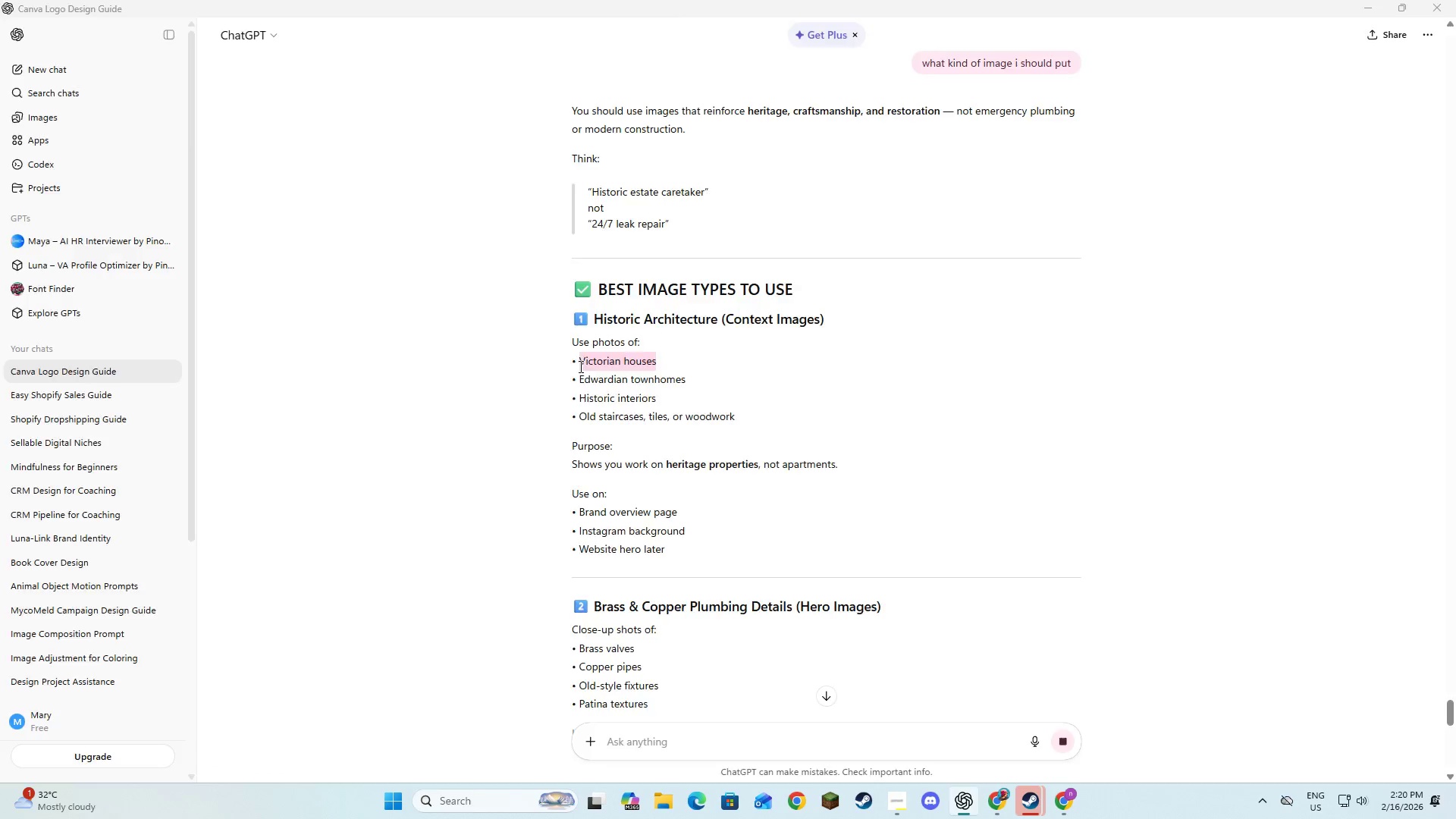 
key(Alt+Tab)
 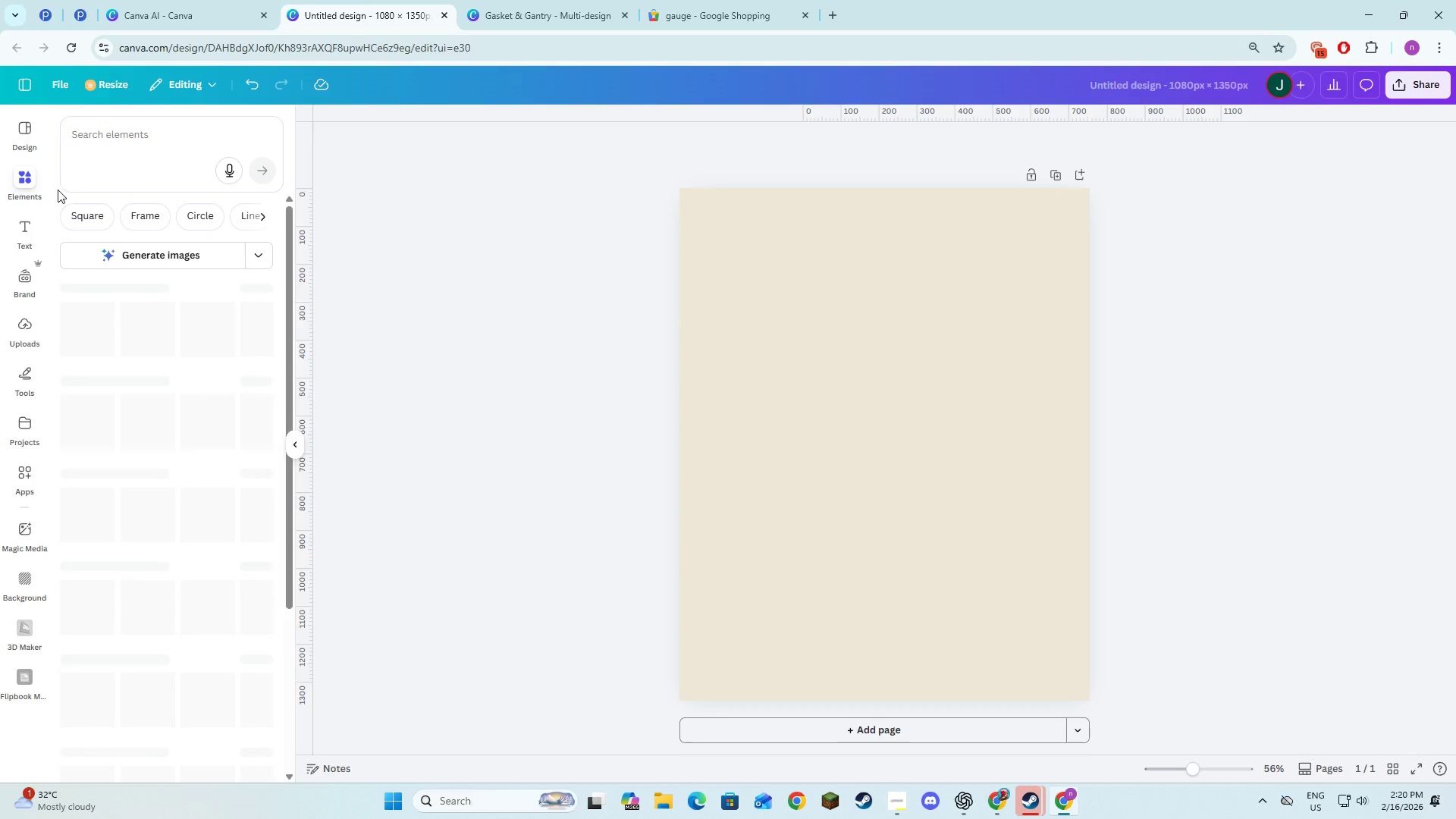 
double_click([99, 150])
 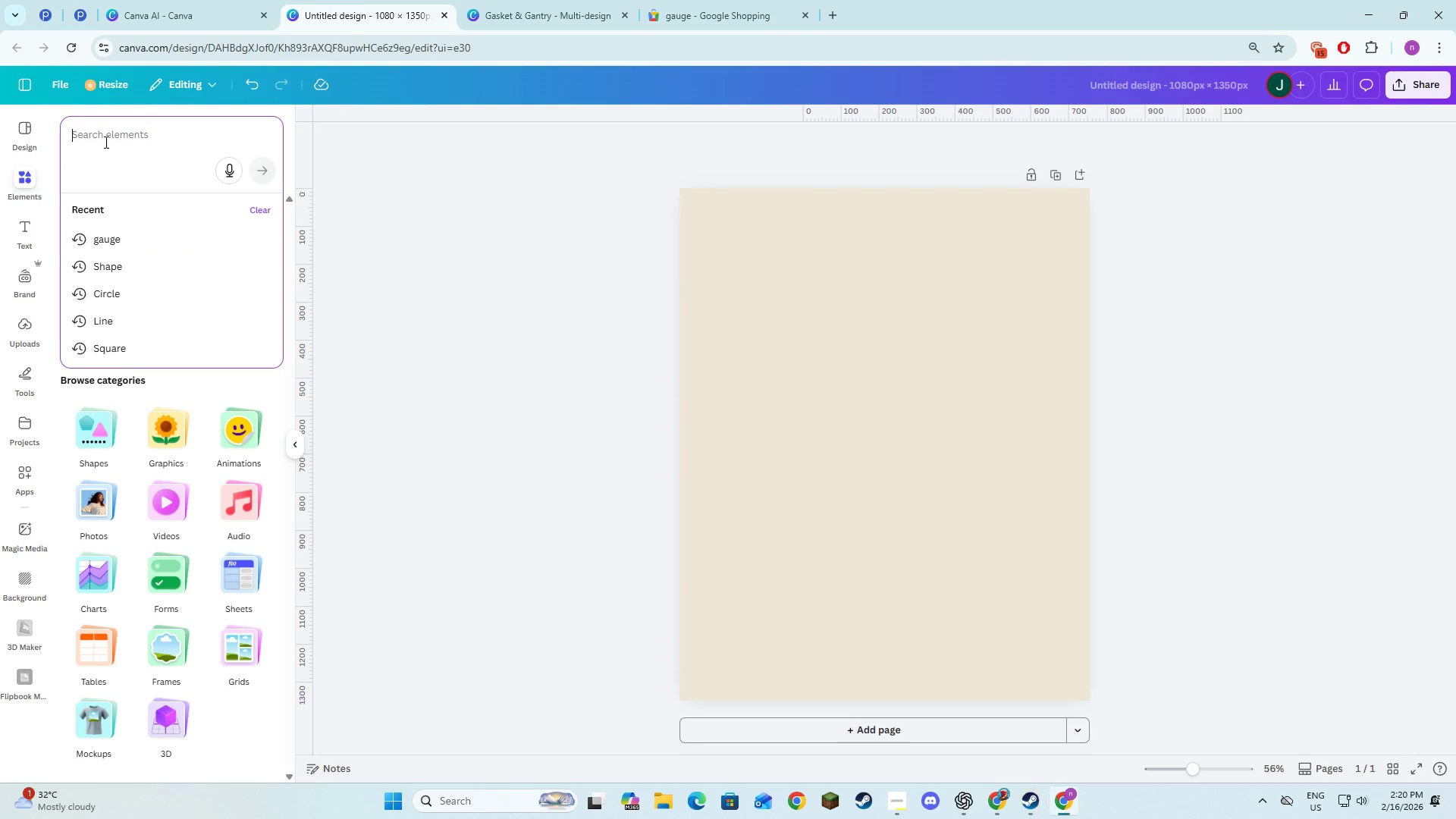 
key(Control+V)
 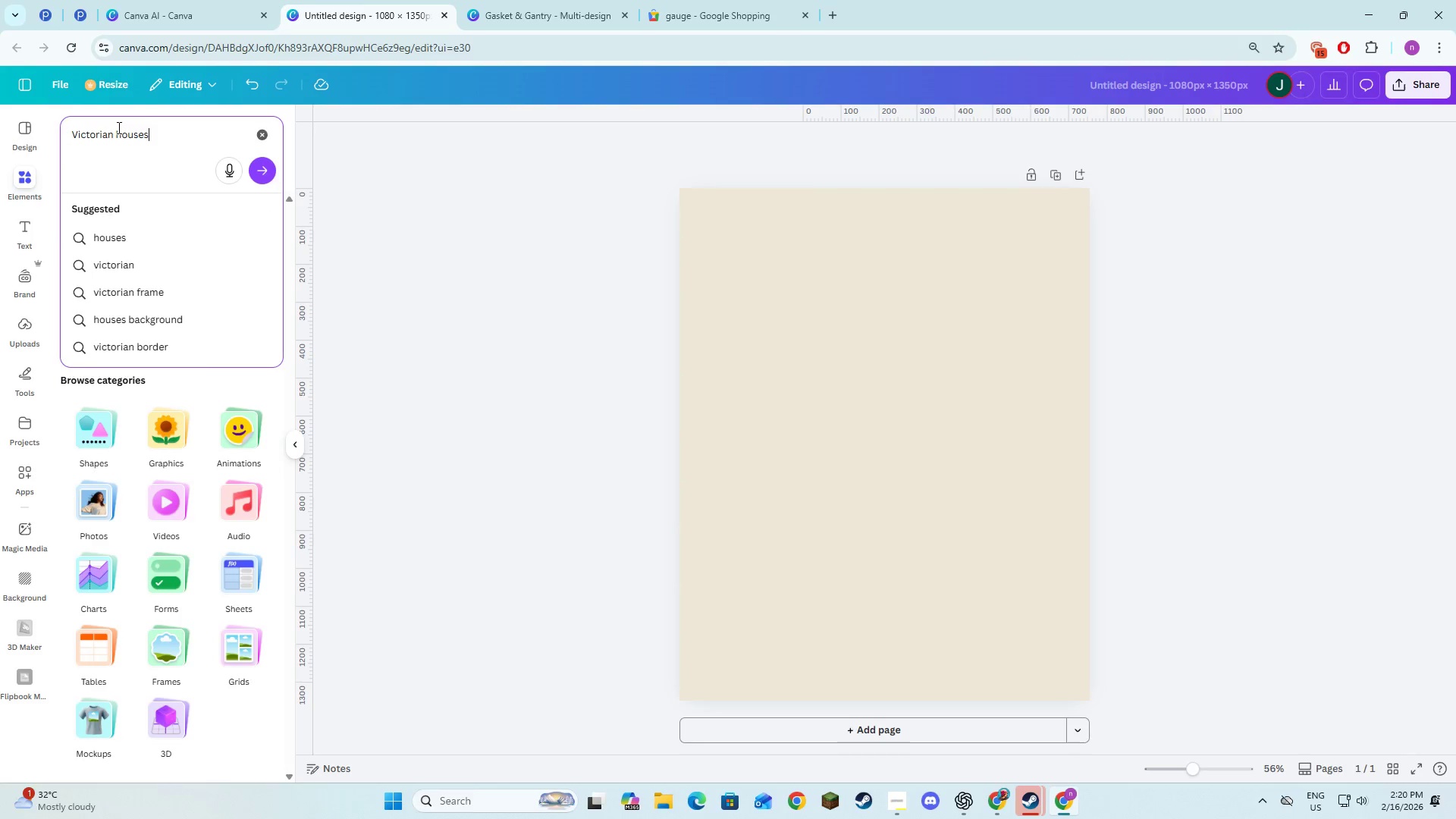 
key(NumpadEnter)
 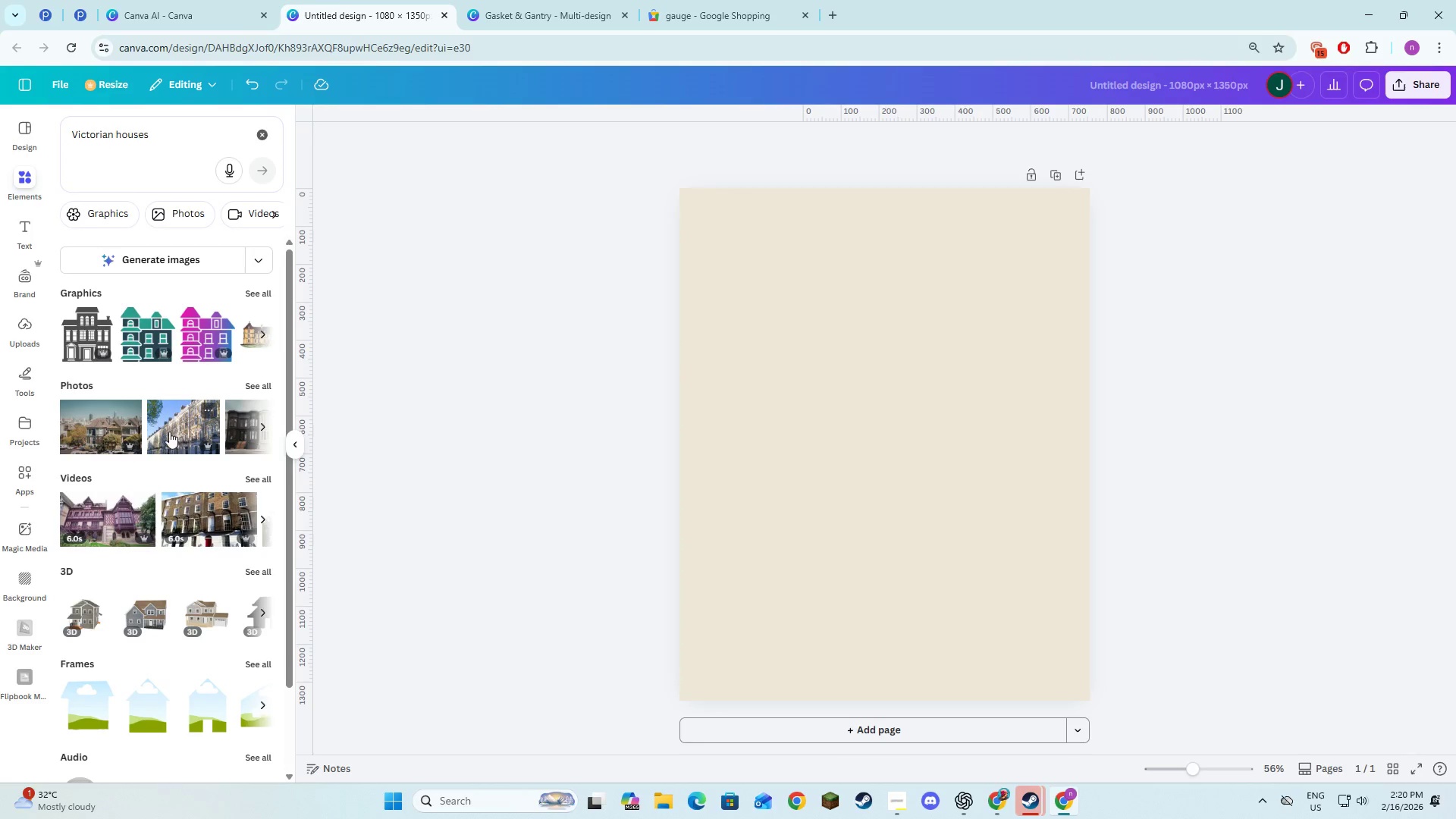 
left_click([247, 390])
 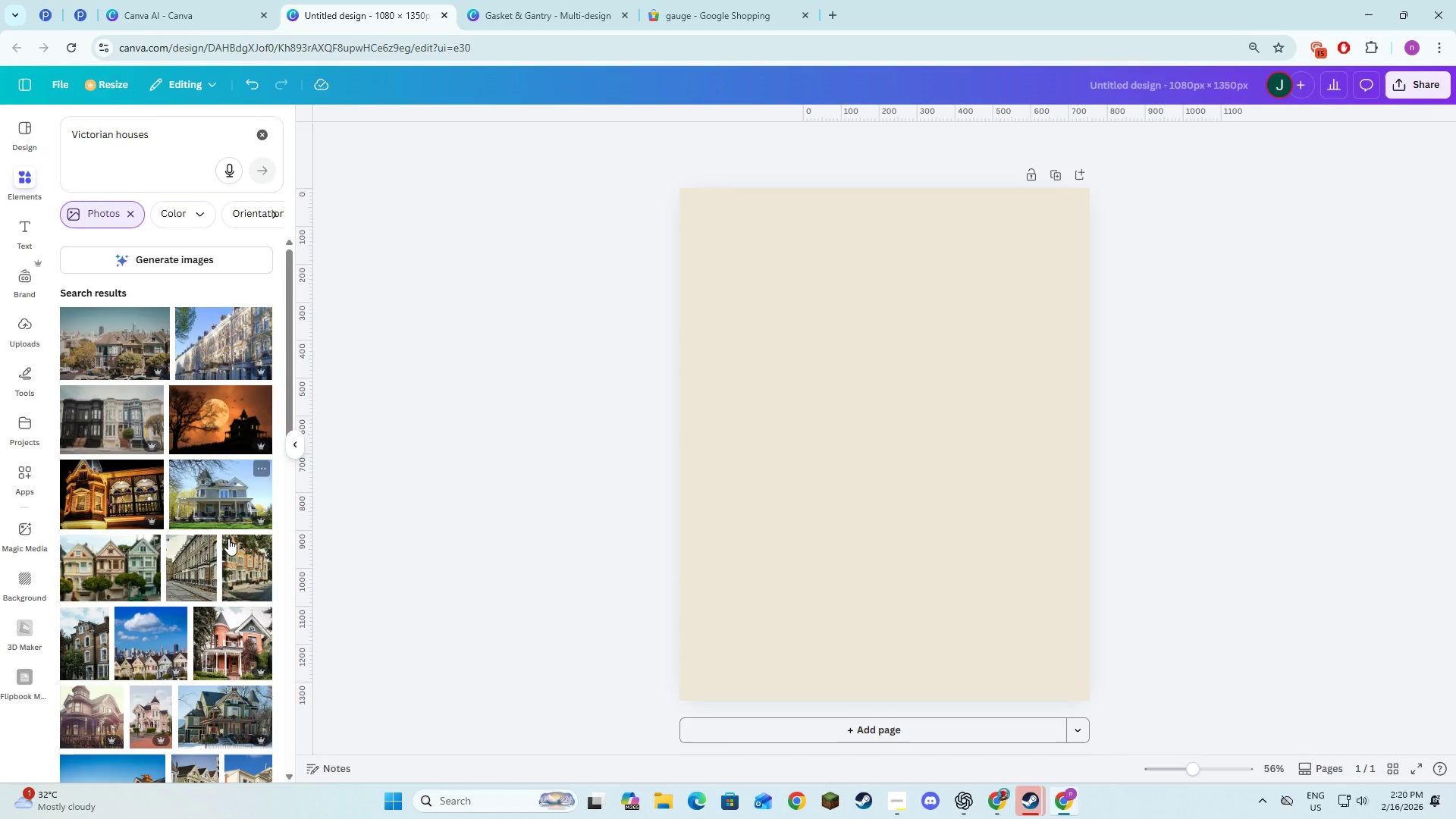 
wait(8.44)
 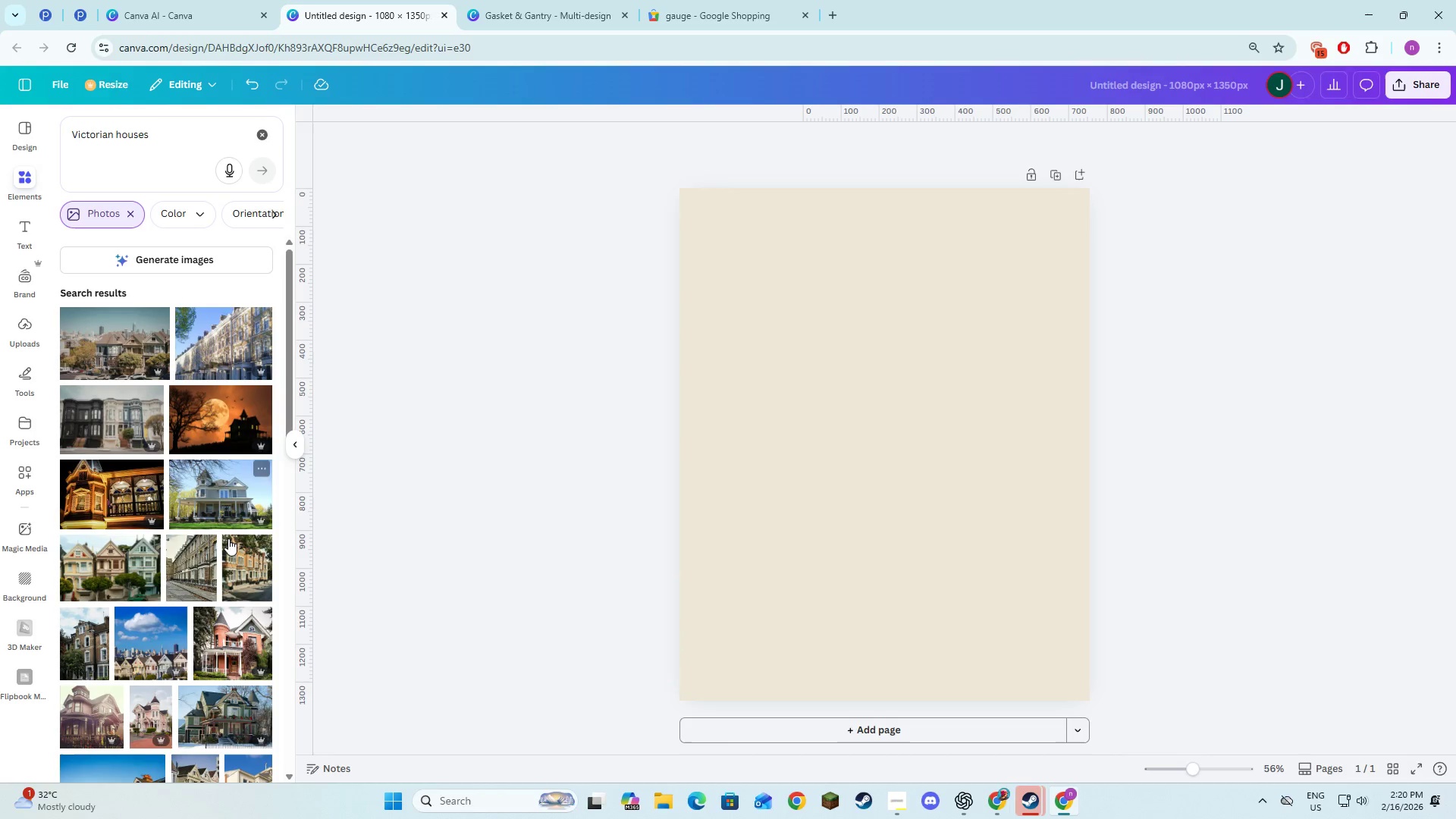 
scroll: coordinate [141, 665], scroll_direction: down, amount: 14.0
 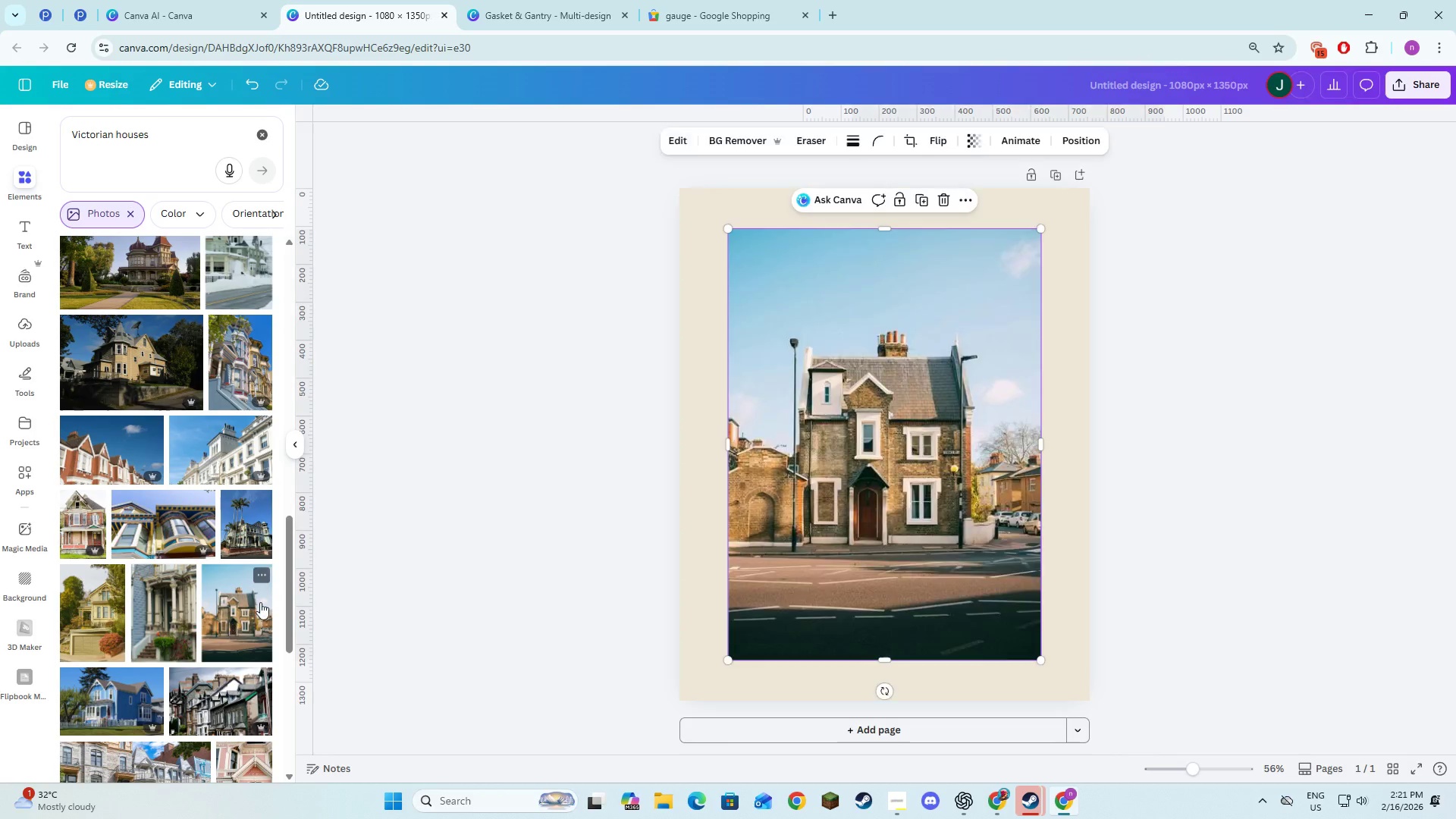 
left_click_drag(start_coordinate=[806, 529], to_coordinate=[708, 553])
 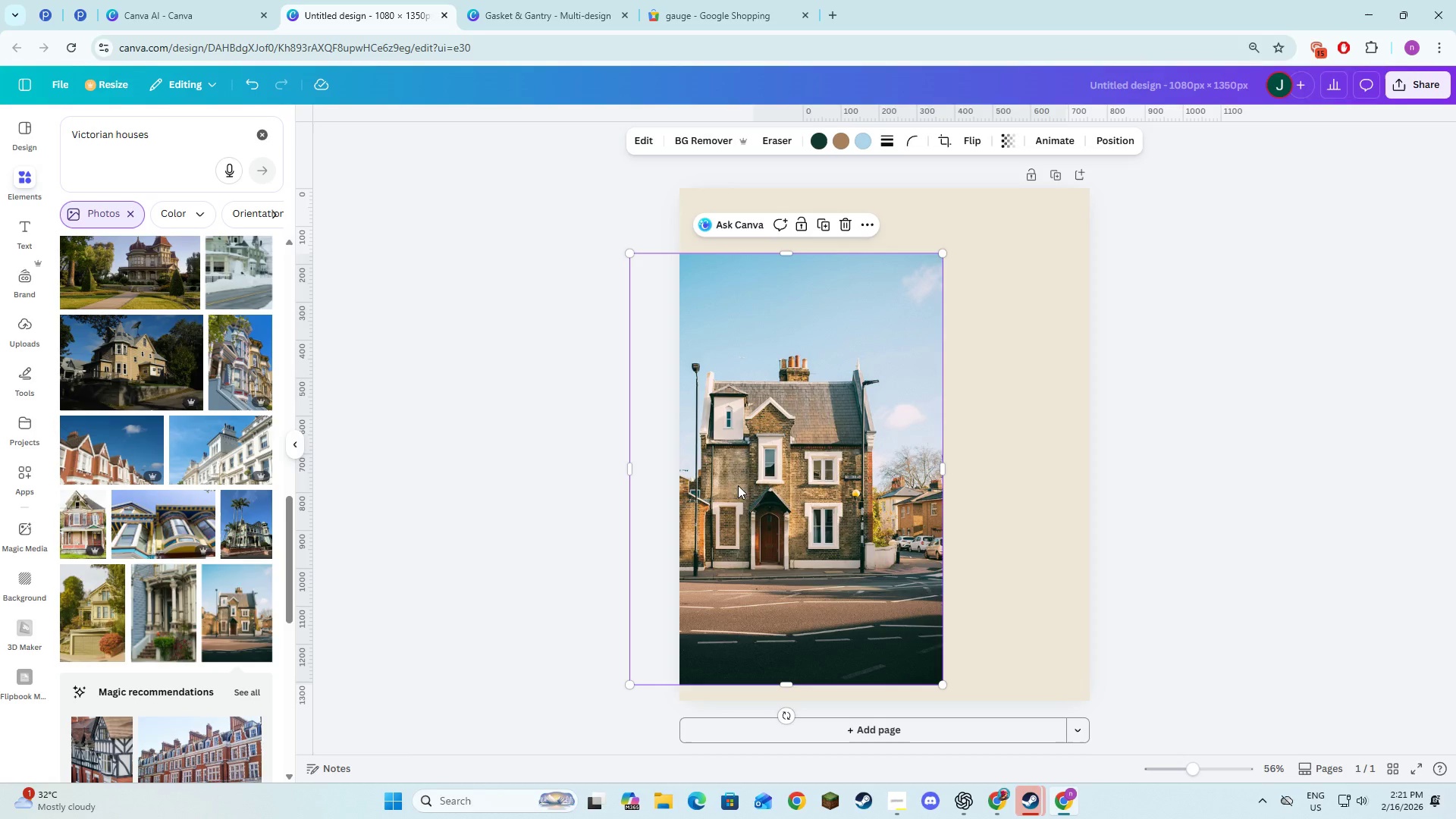 
left_click_drag(start_coordinate=[747, 486], to_coordinate=[746, 541])
 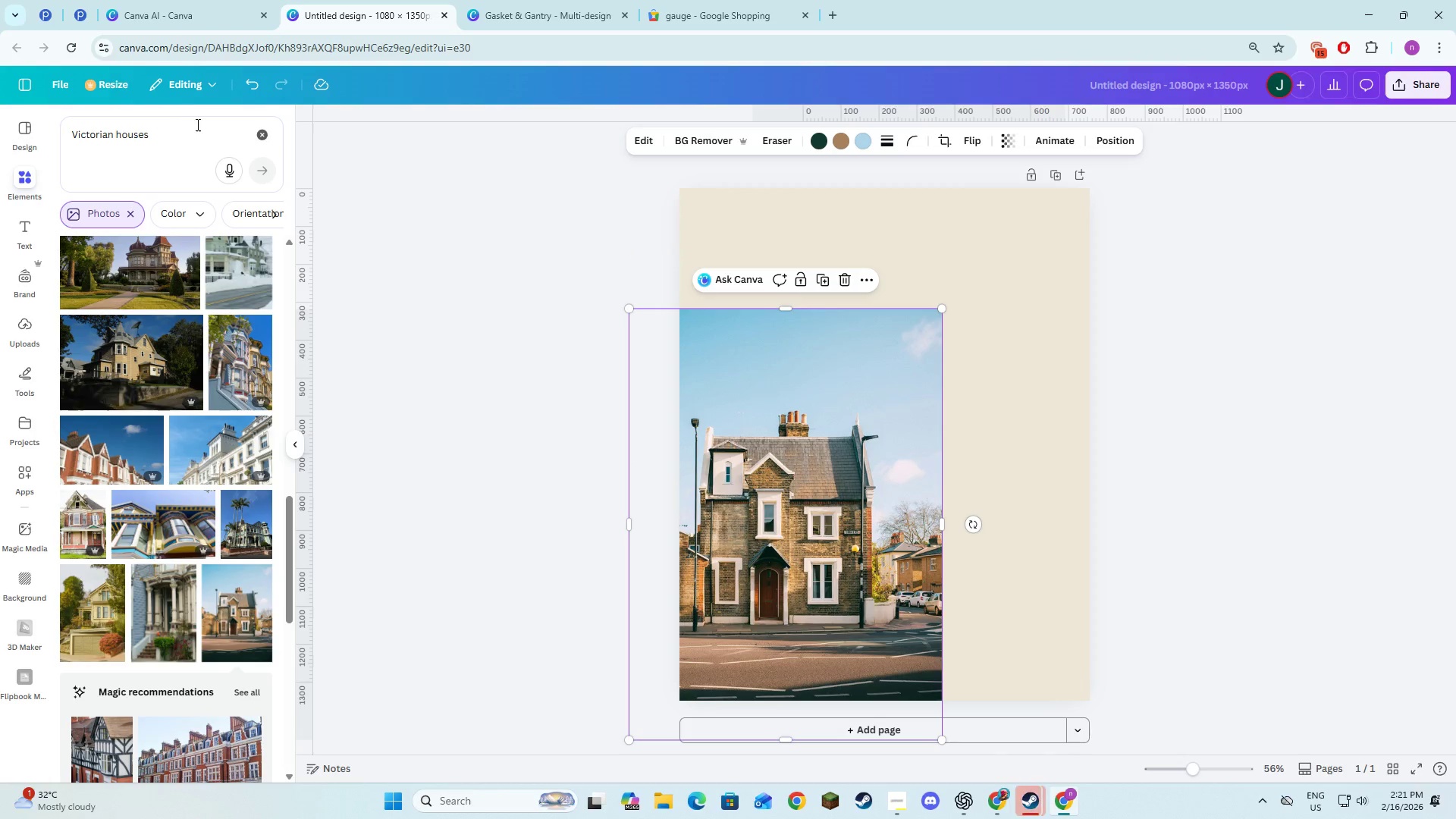 
left_click_drag(start_coordinate=[228, 142], to_coordinate=[218, 140])
 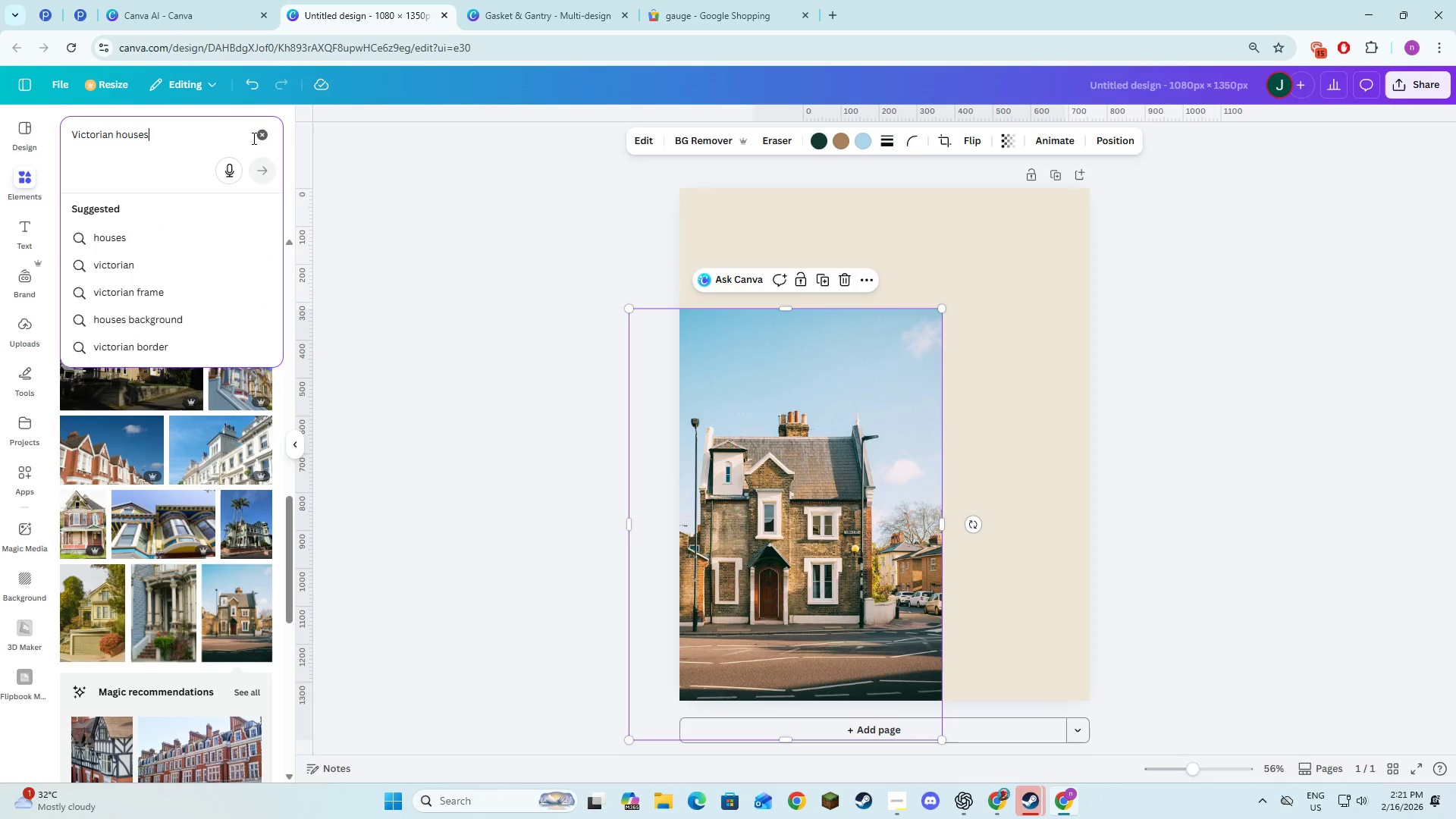 
left_click_drag(start_coordinate=[262, 136], to_coordinate=[266, 133])
 